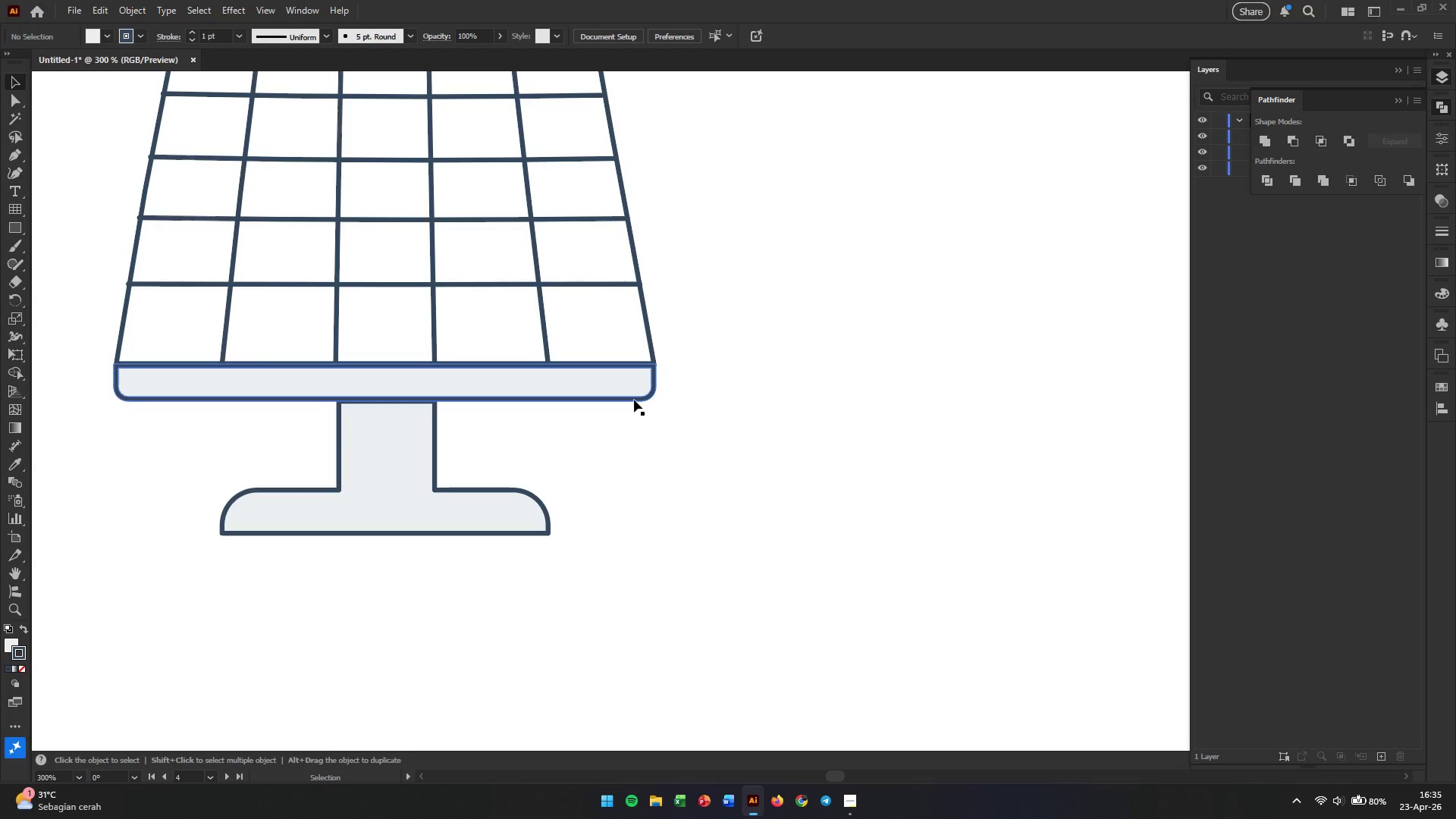 
left_click([634, 400])
 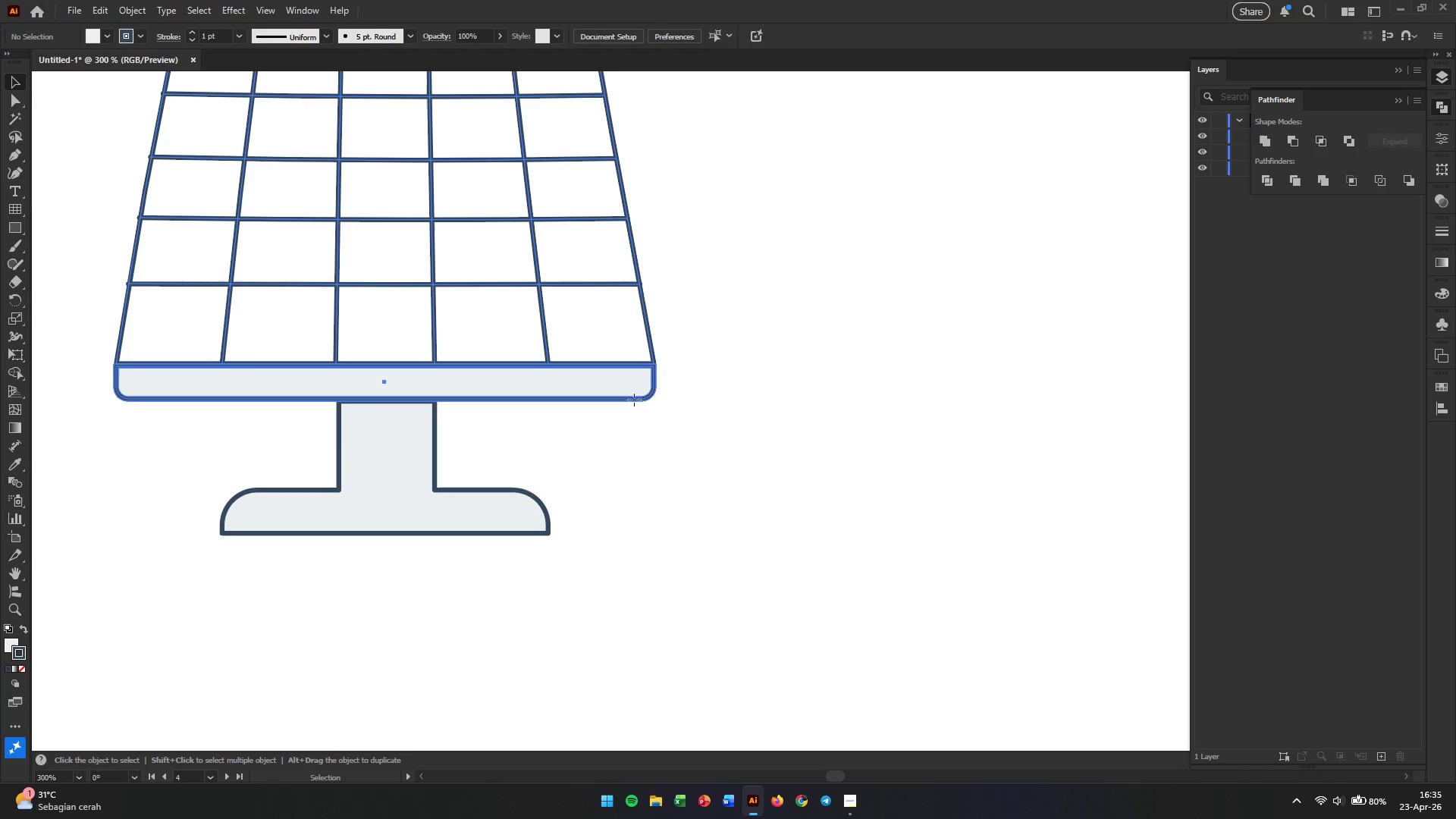 
hold_key(key=AltLeft, duration=0.64)
scroll: coordinate [710, 365], scroll_direction: up, amount: 4.0
 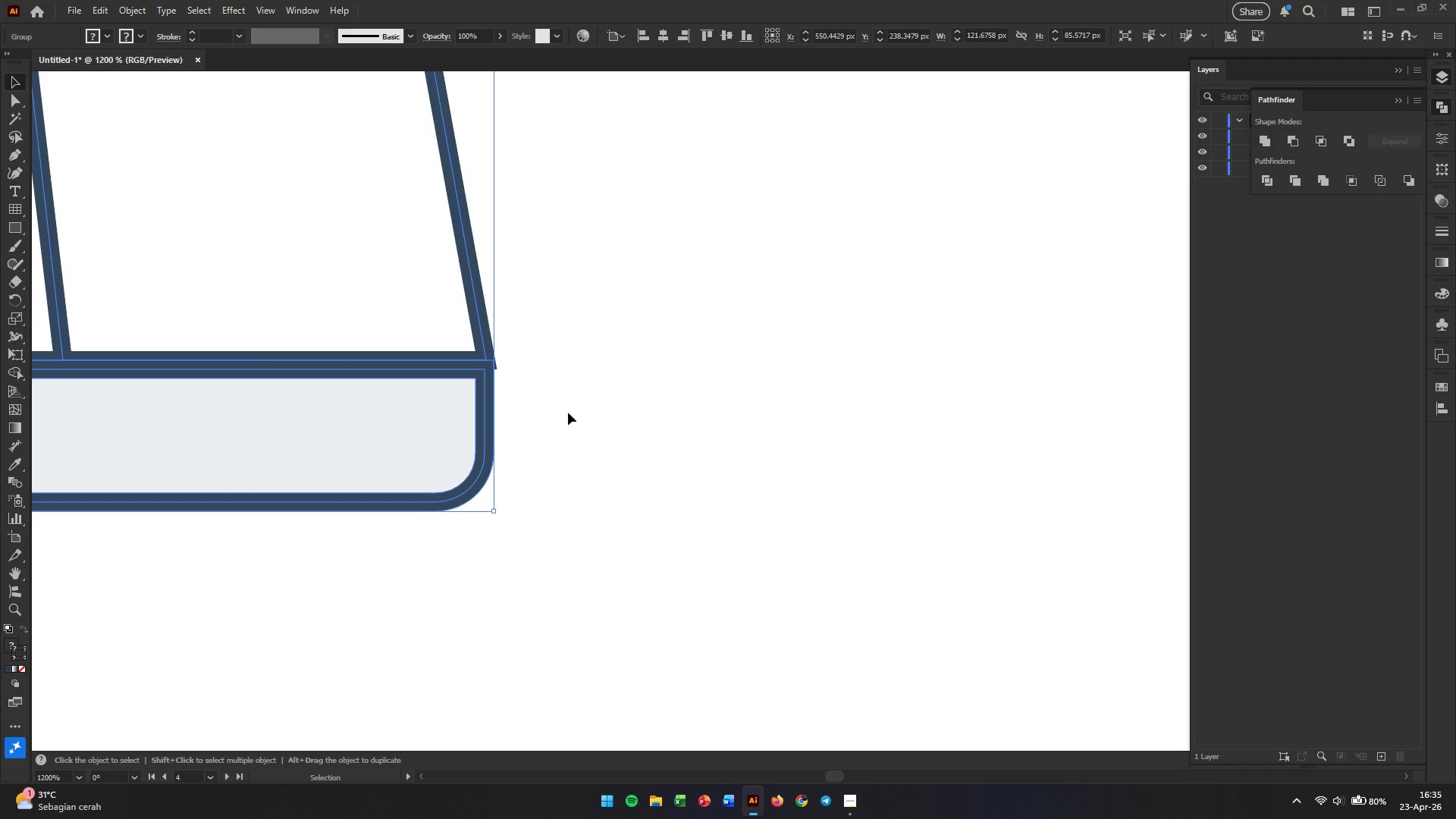 
left_click([536, 418])
 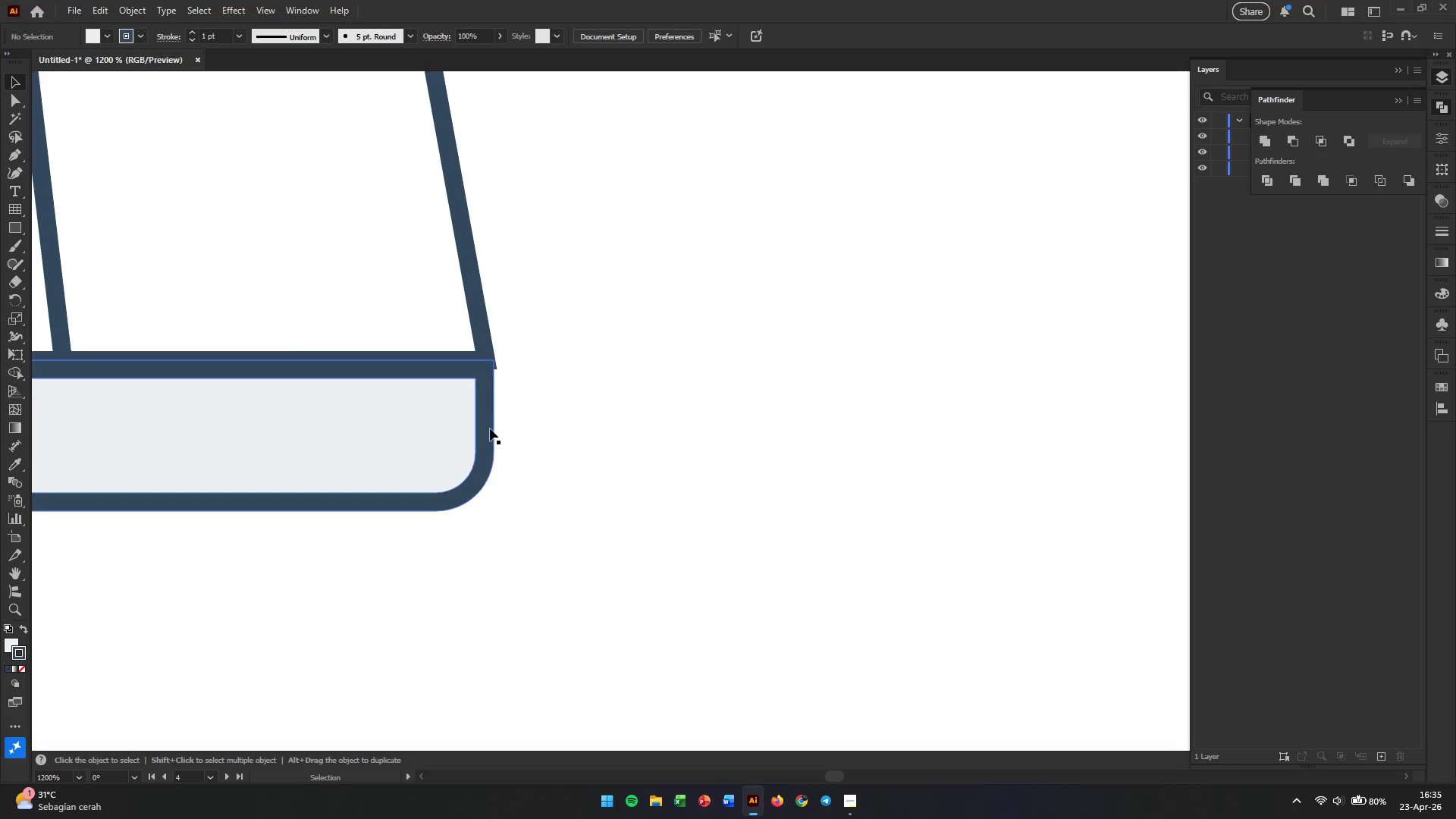 
left_click([488, 428])
 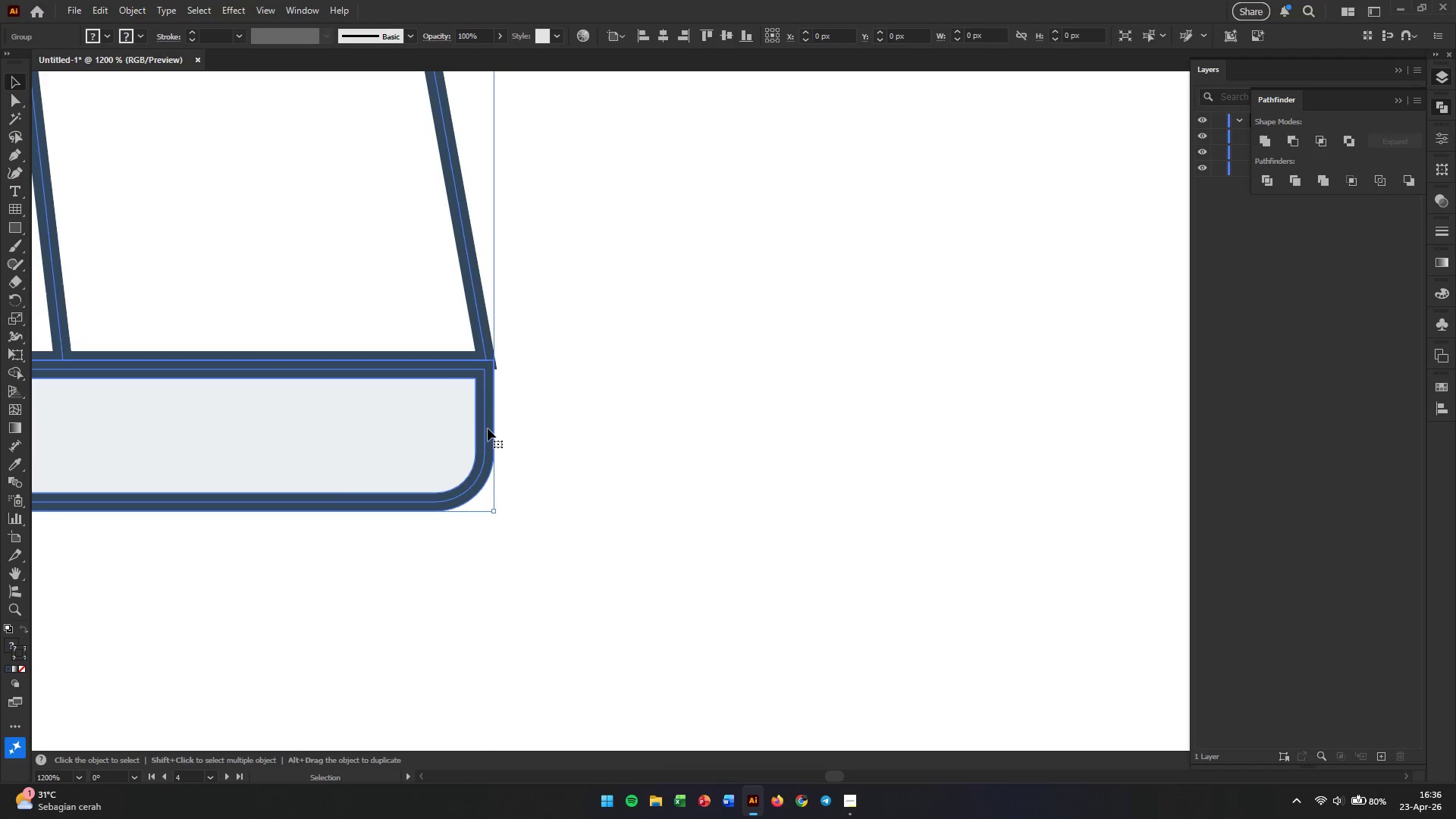 
right_click([488, 428])
 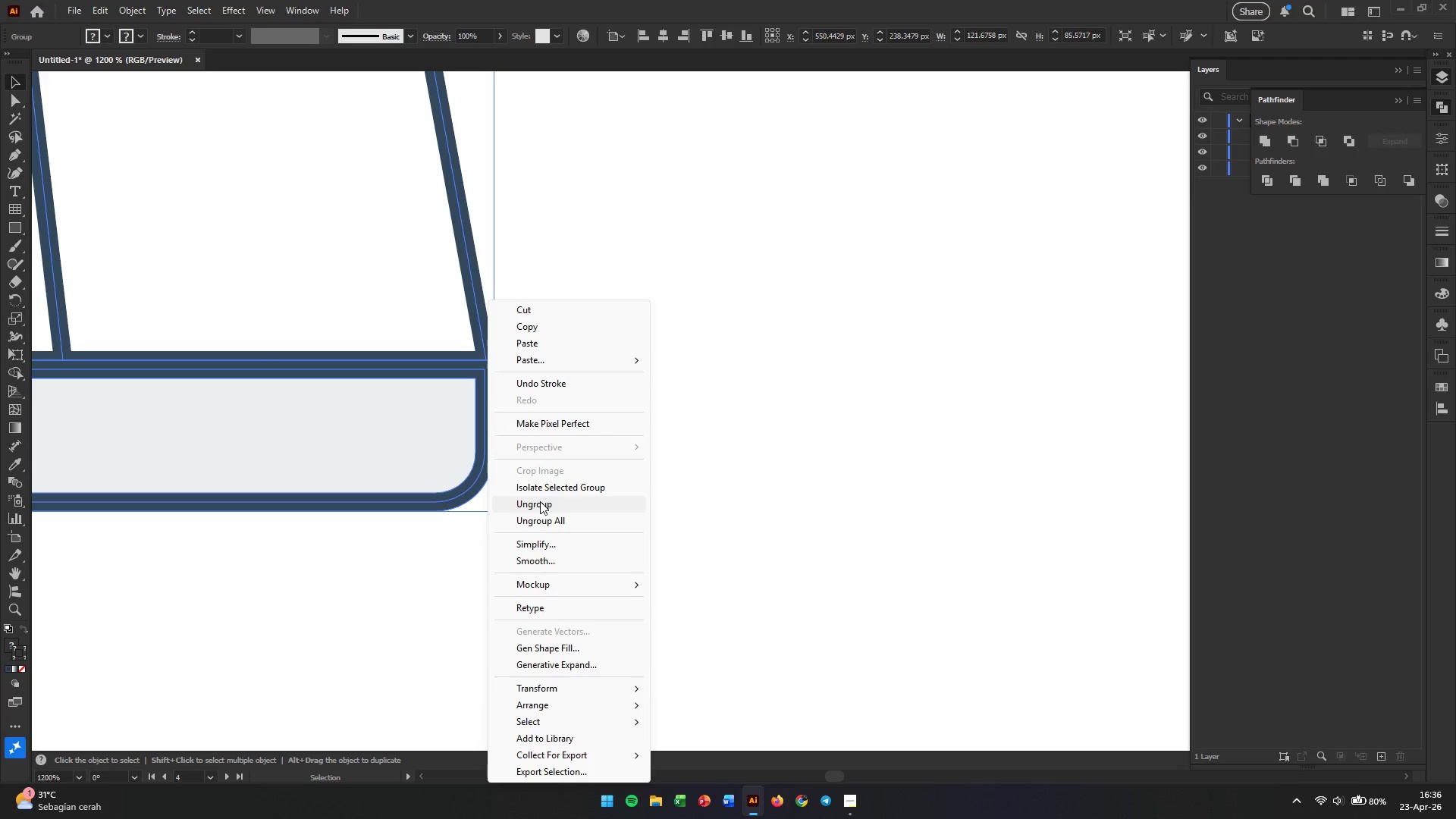 
double_click([556, 448])
 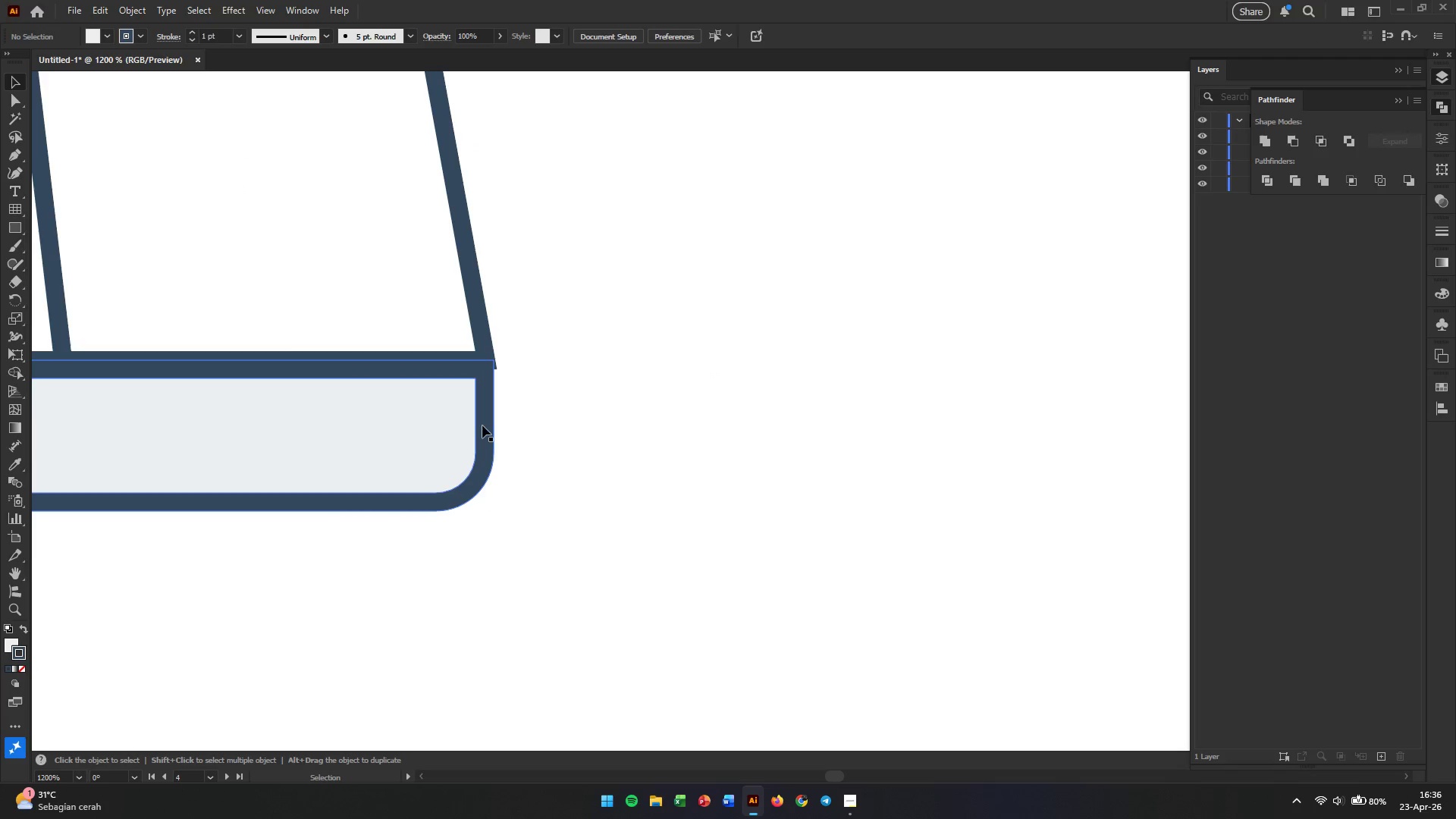 
left_click([482, 425])
 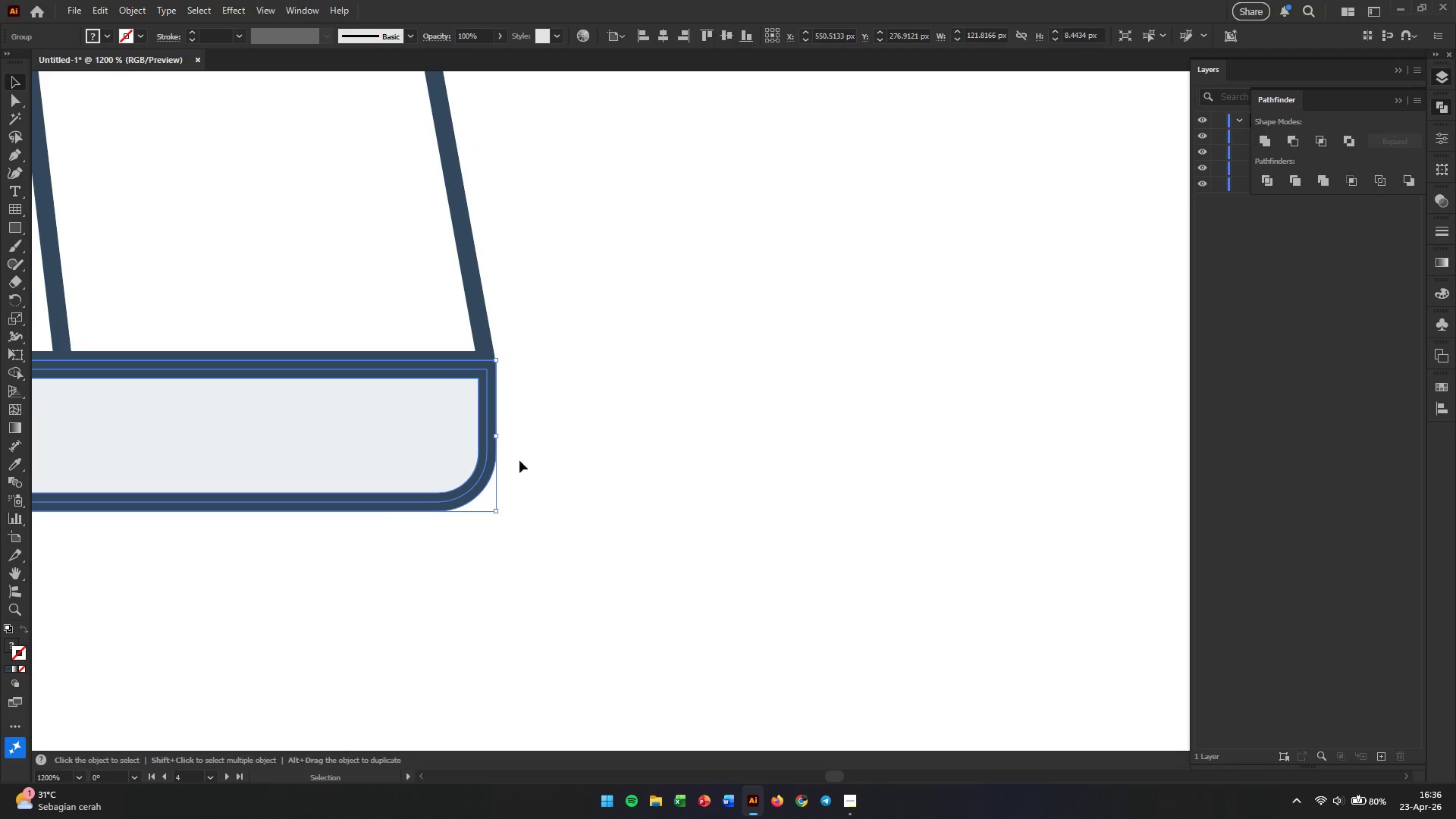 
hold_key(key=AltLeft, duration=0.95)
scroll: coordinate [519, 475], scroll_direction: down, amount: 5.0
 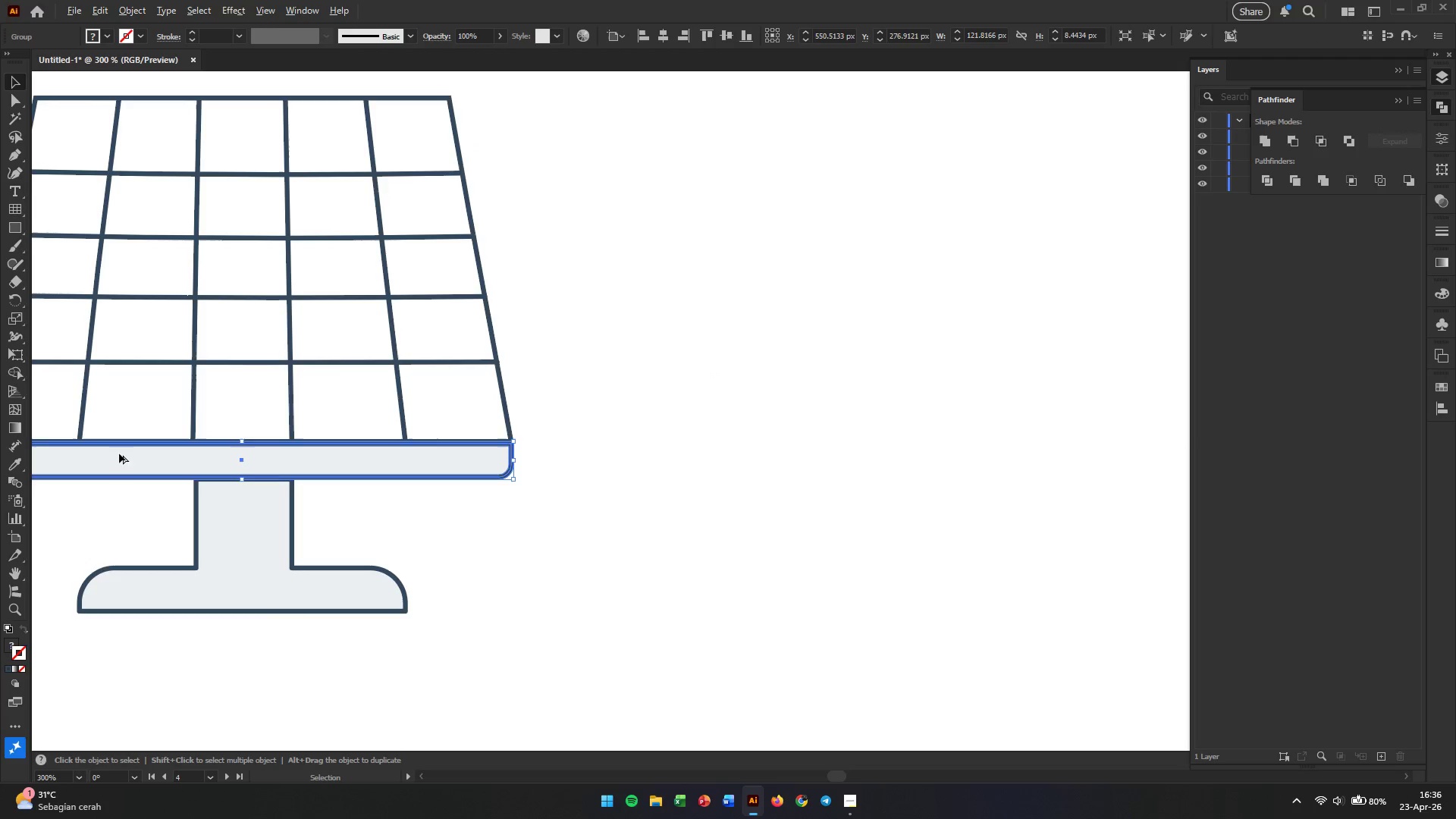 
hold_key(key=Space, duration=0.45)
 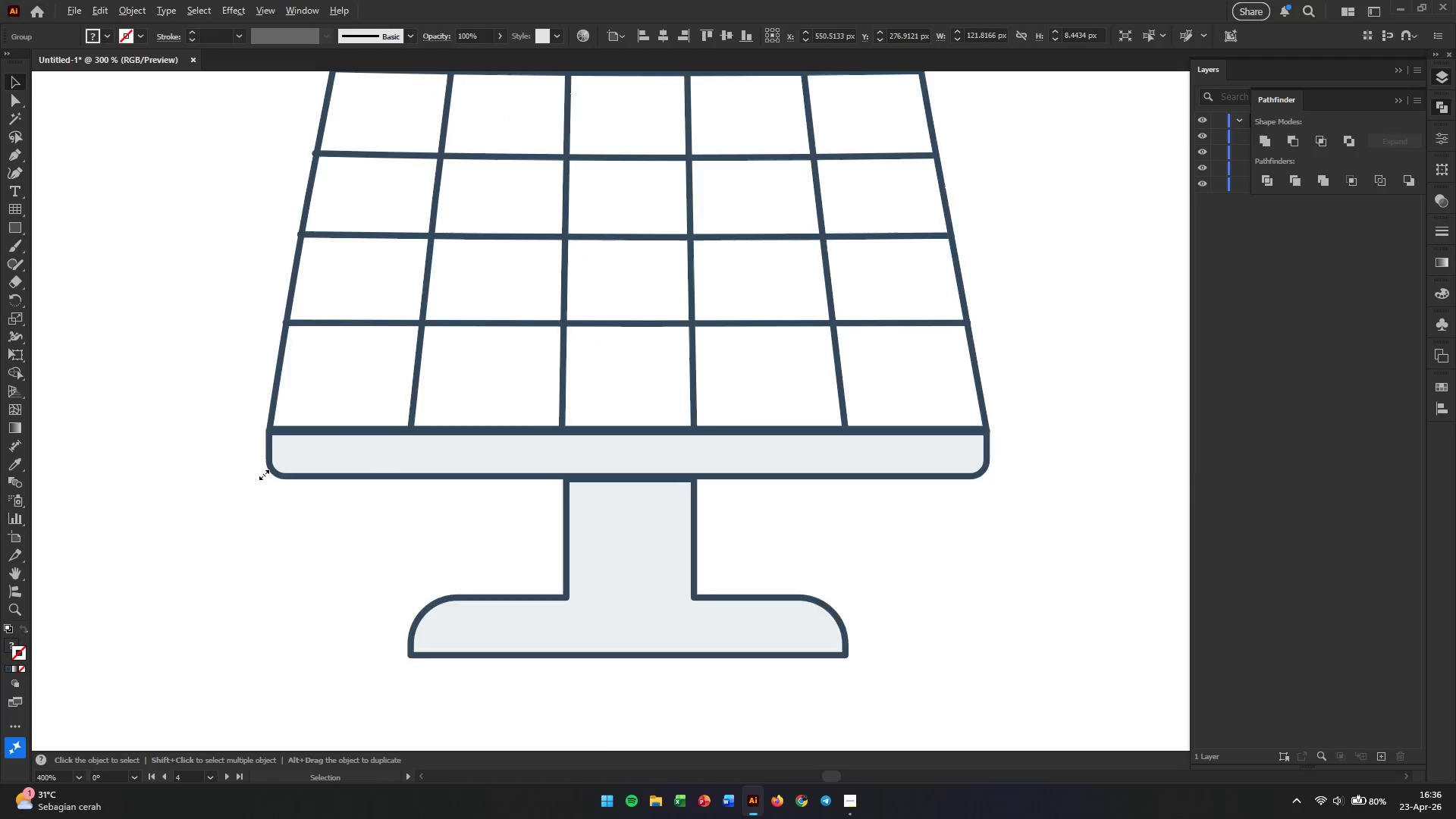 
left_click_drag(start_coordinate=[189, 462], to_coordinate=[483, 460])
 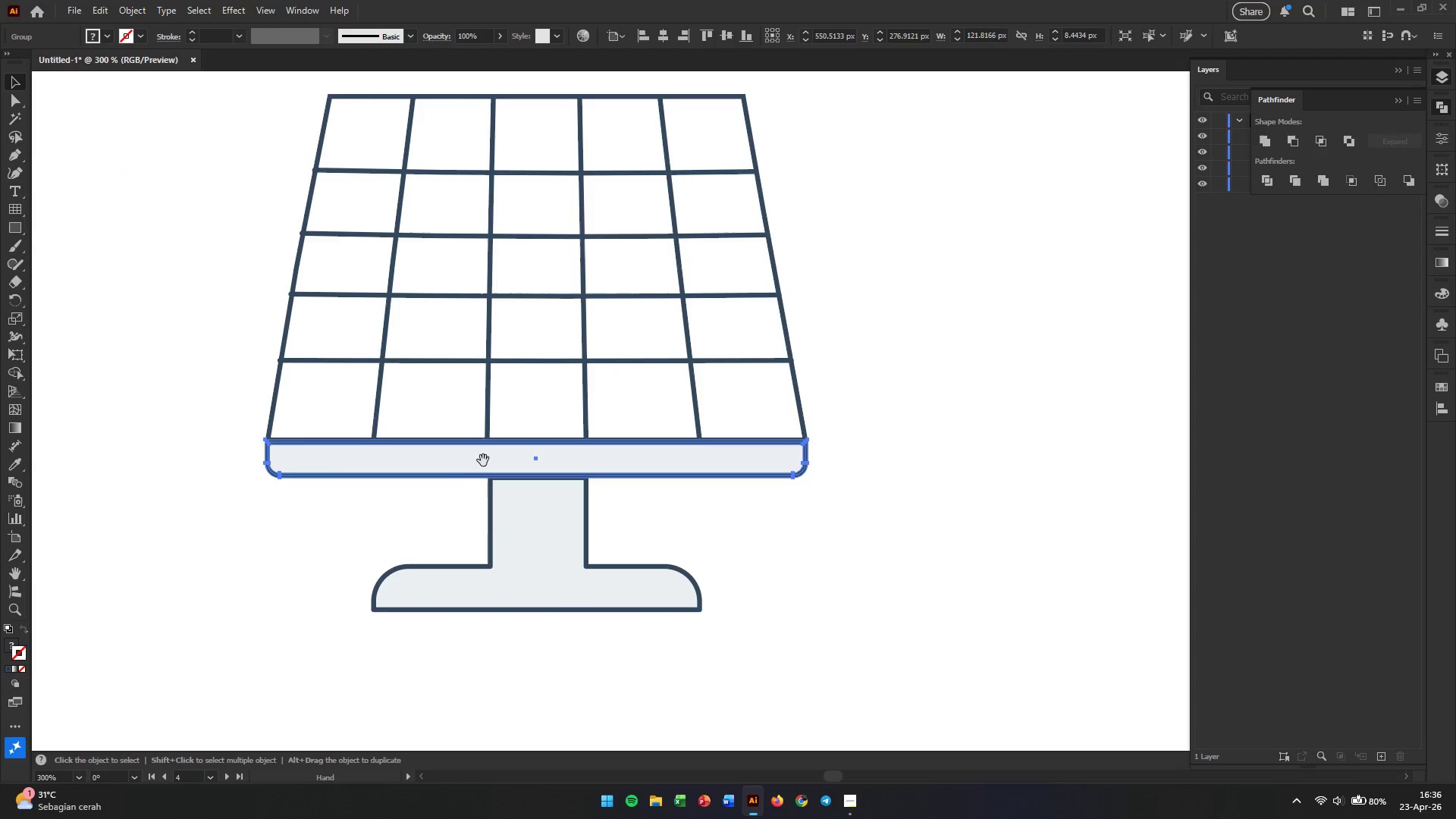 
hold_key(key=AltLeft, duration=1.3)
scroll: coordinate [276, 421], scroll_direction: up, amount: 6.0
 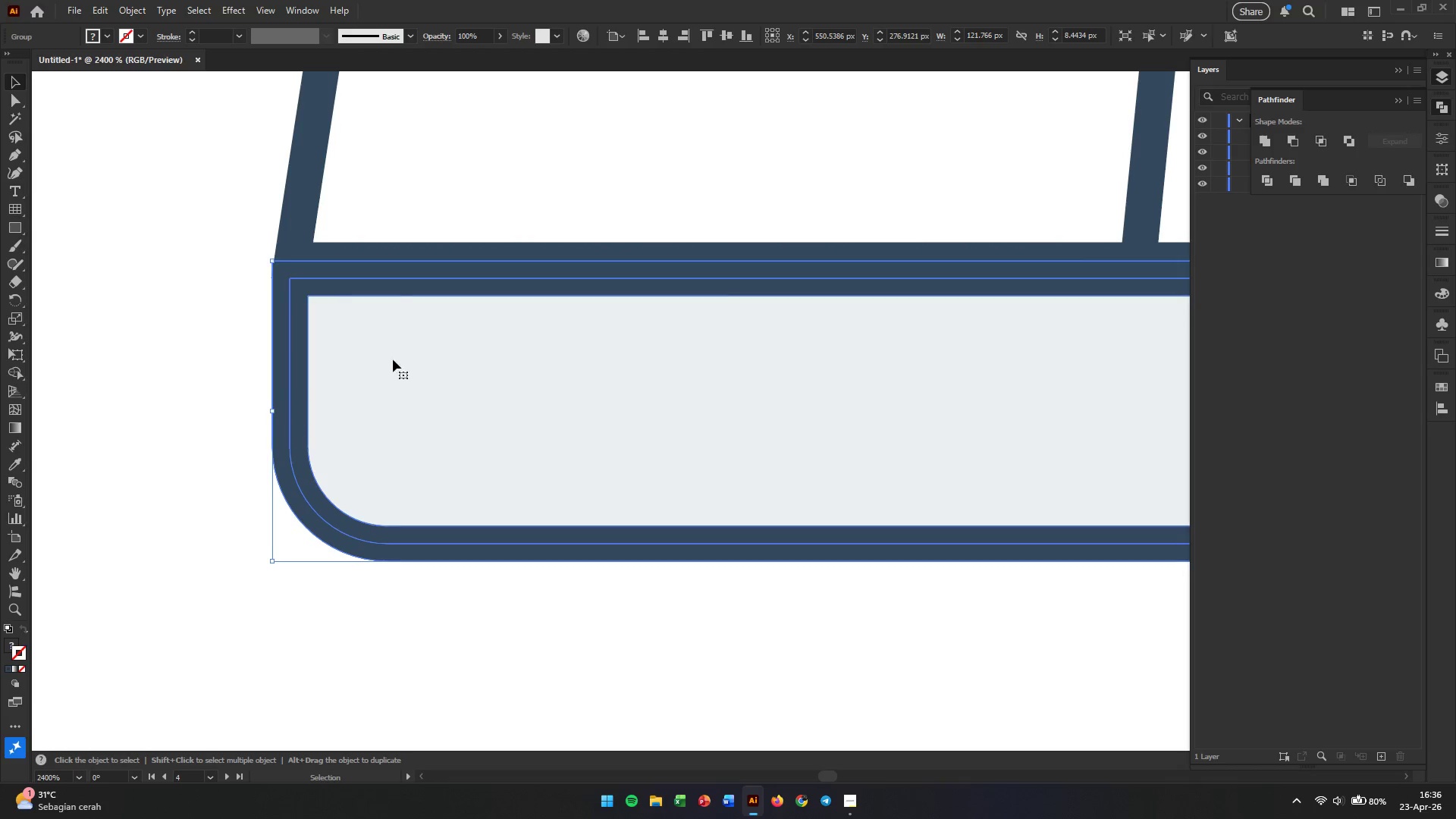 
wait(5.12)
 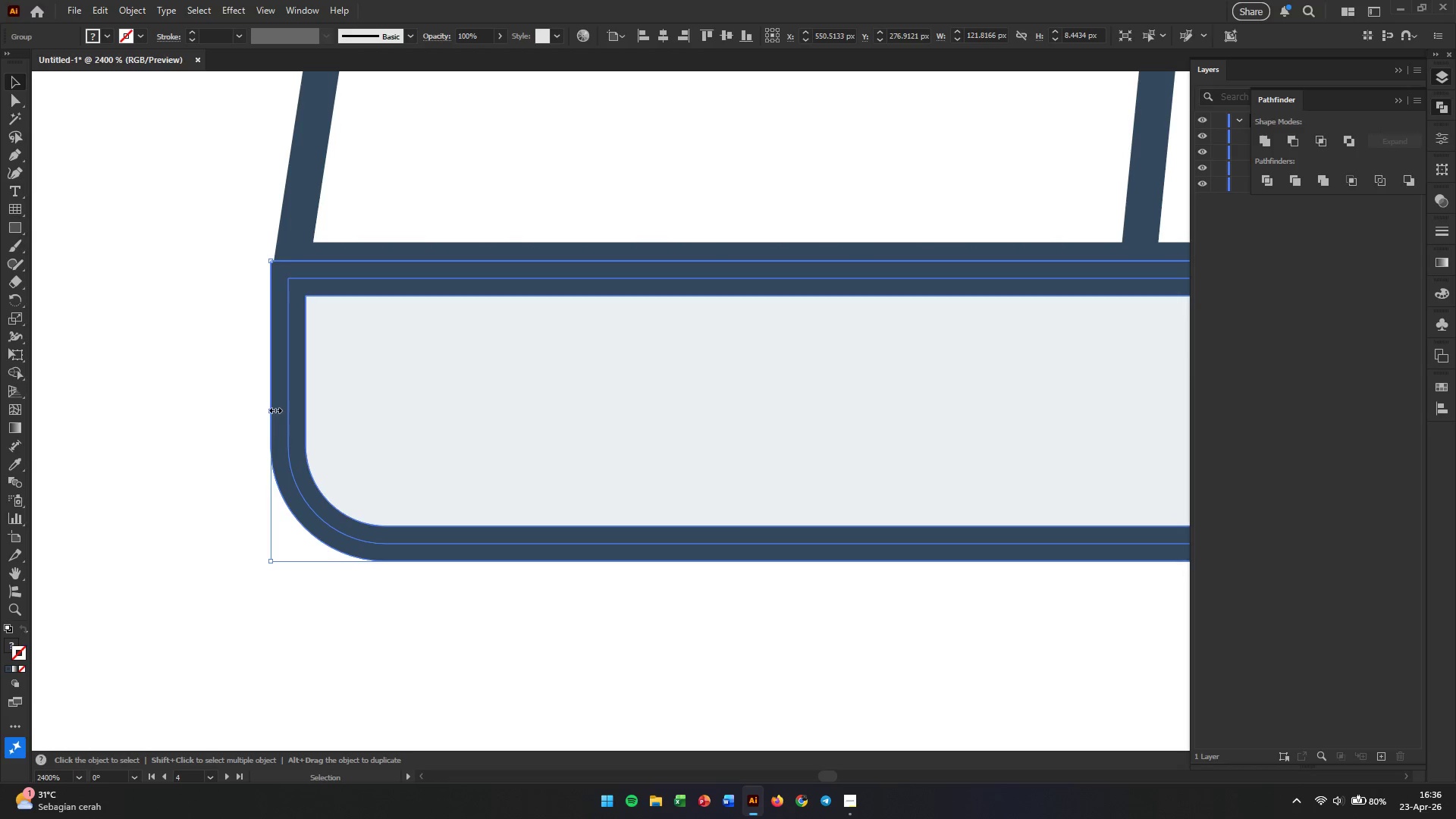 
left_click([172, 39])
 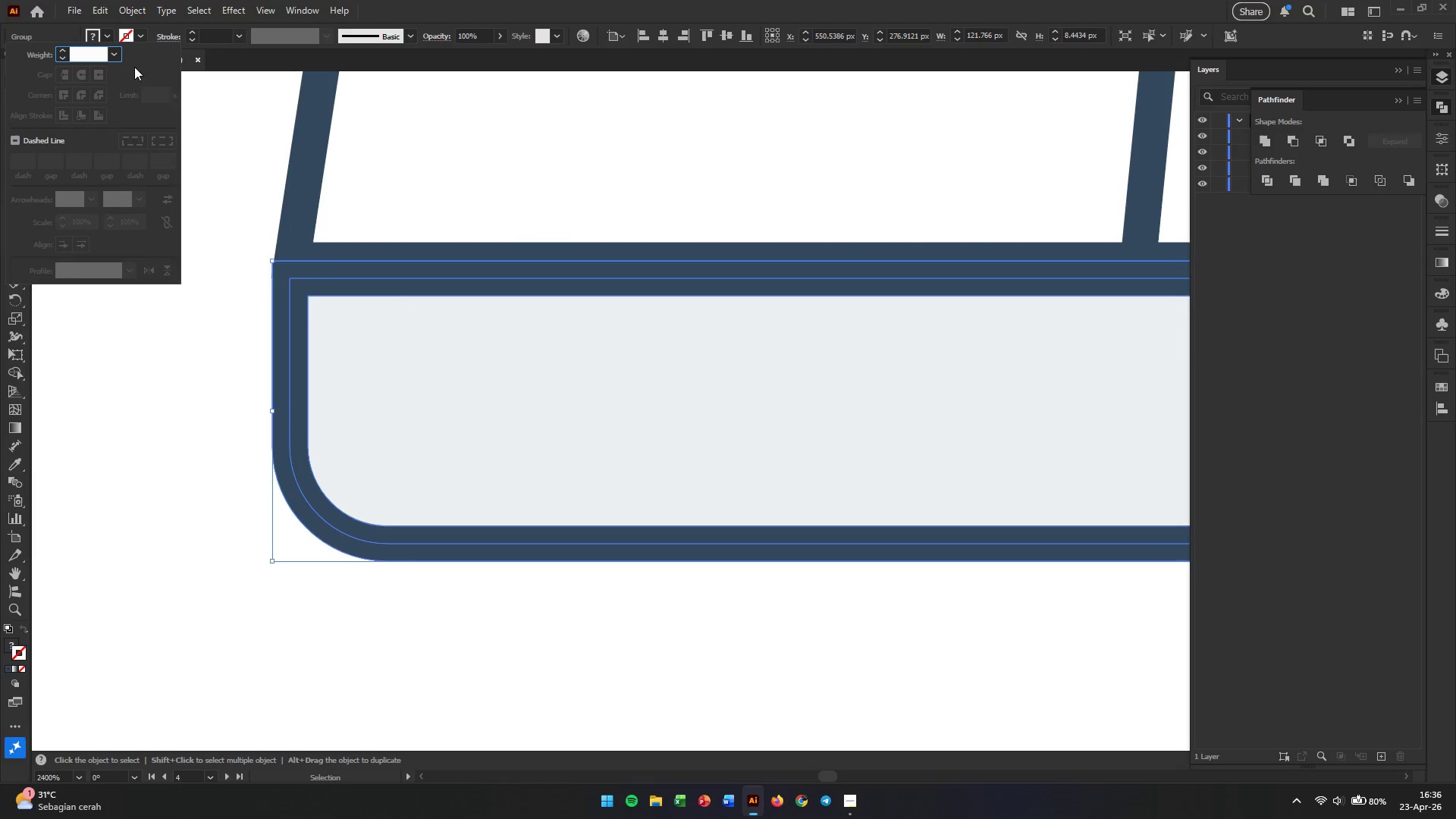 
left_click([204, 174])
 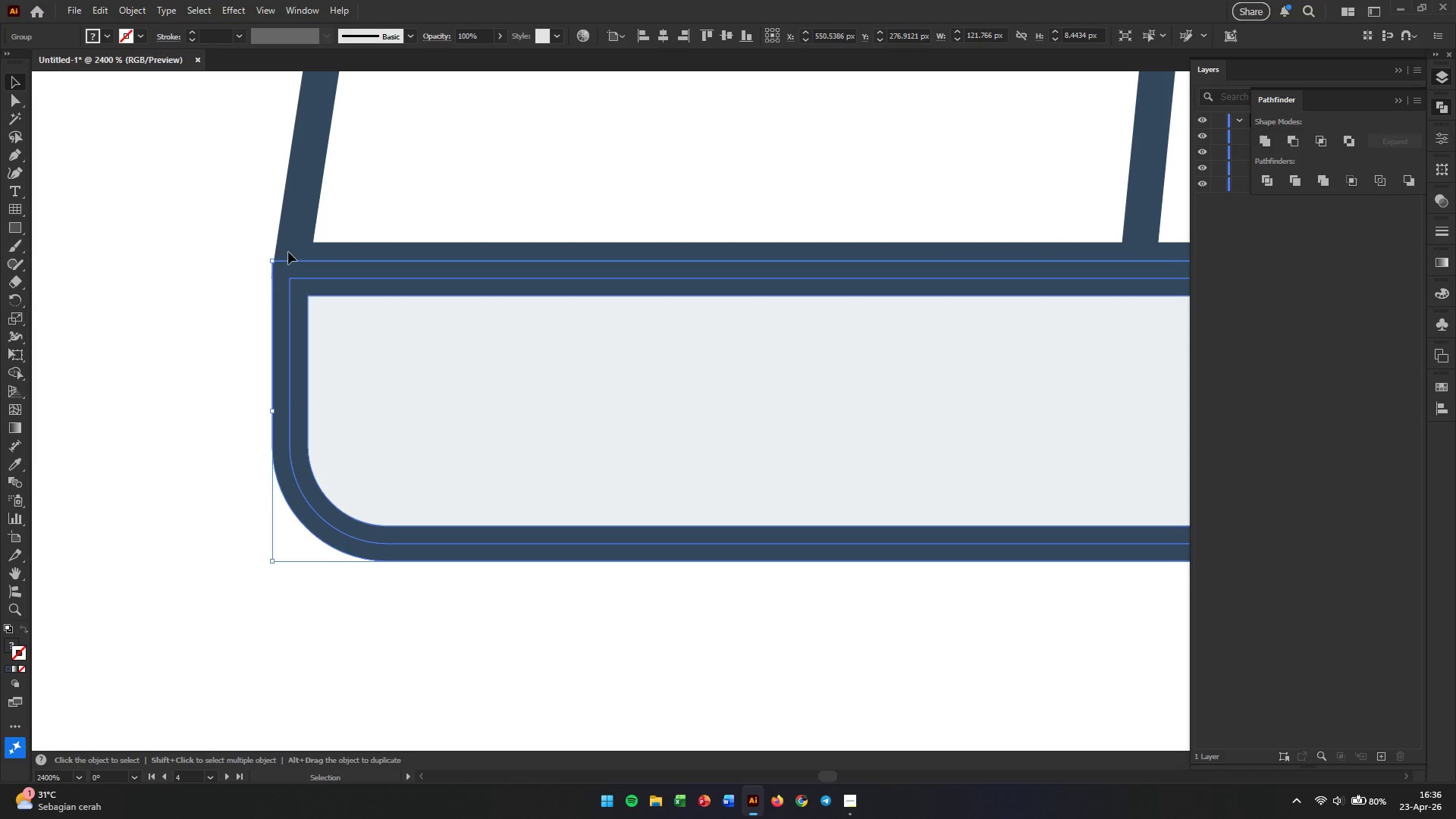 
left_click([199, 317])
 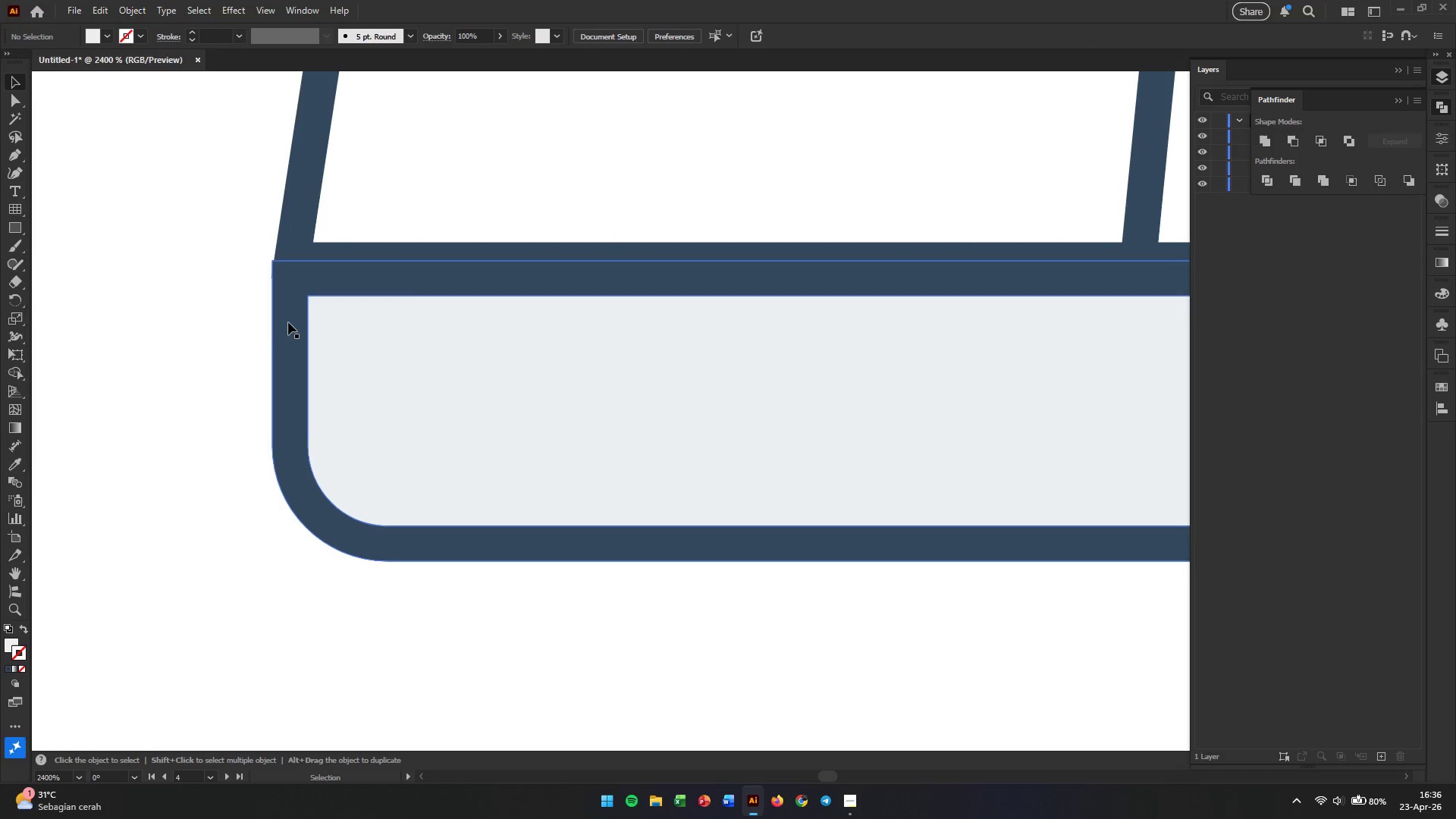 
left_click([288, 322])
 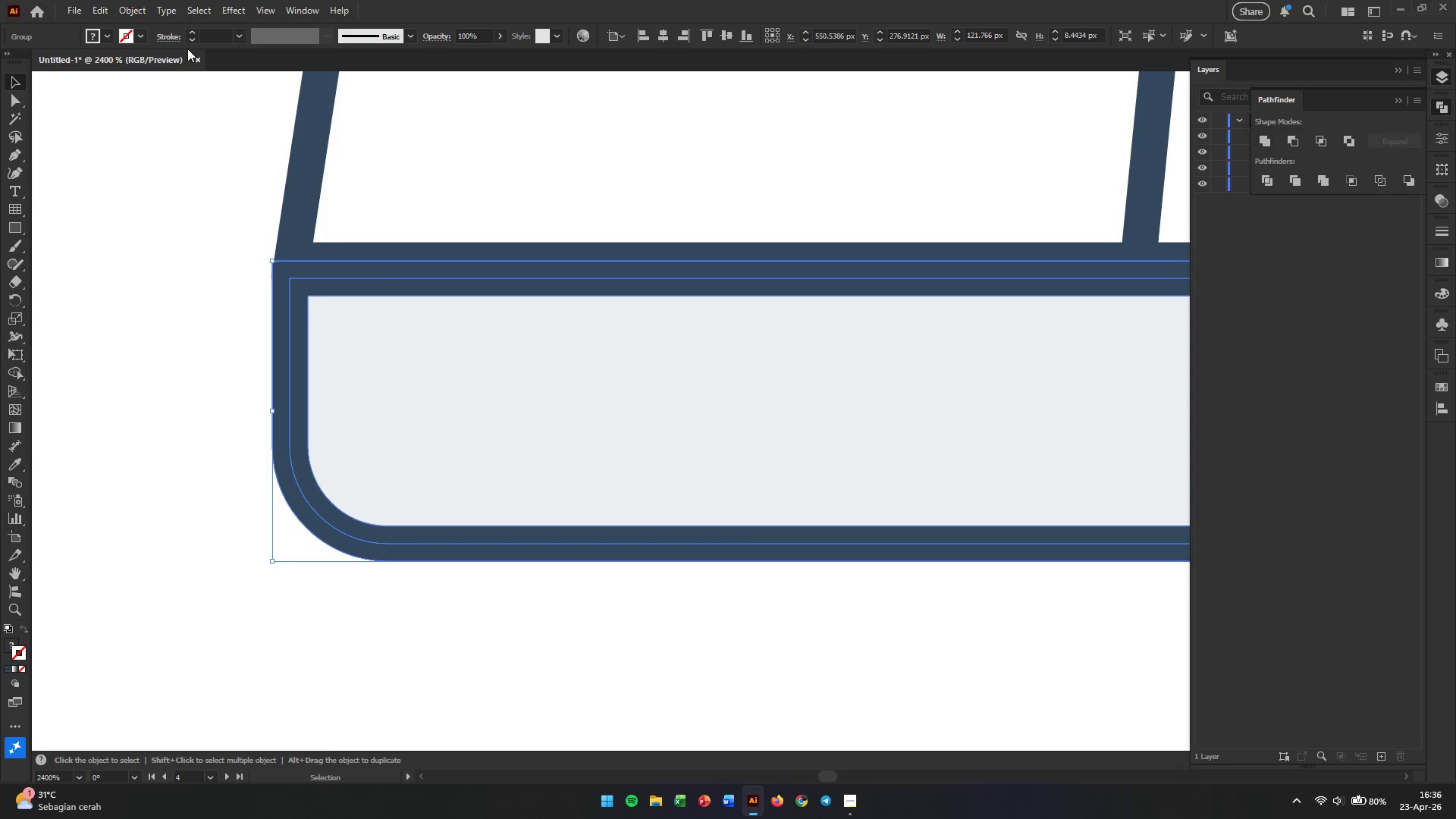 
left_click([171, 37])
 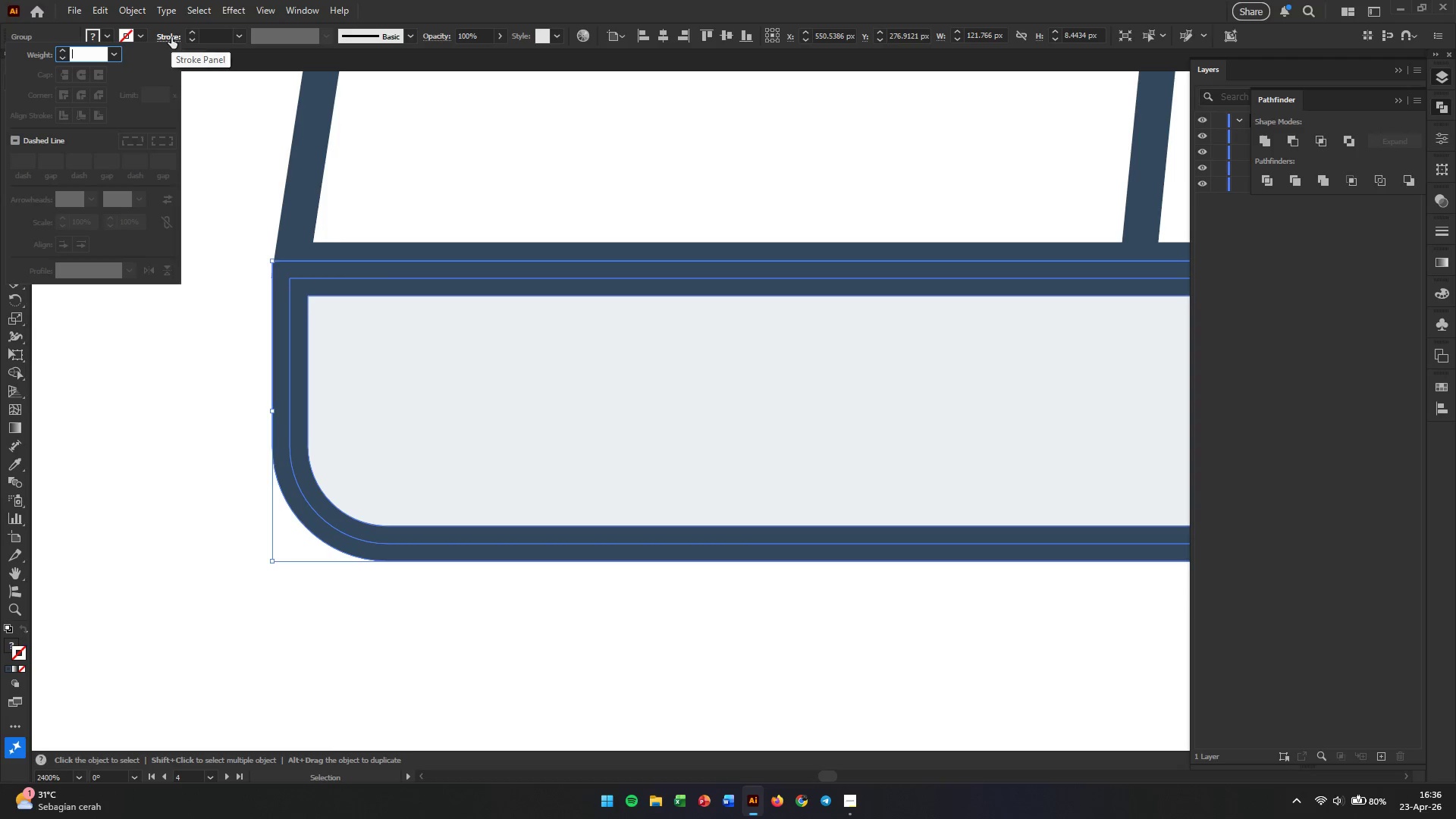 
left_click([171, 37])
 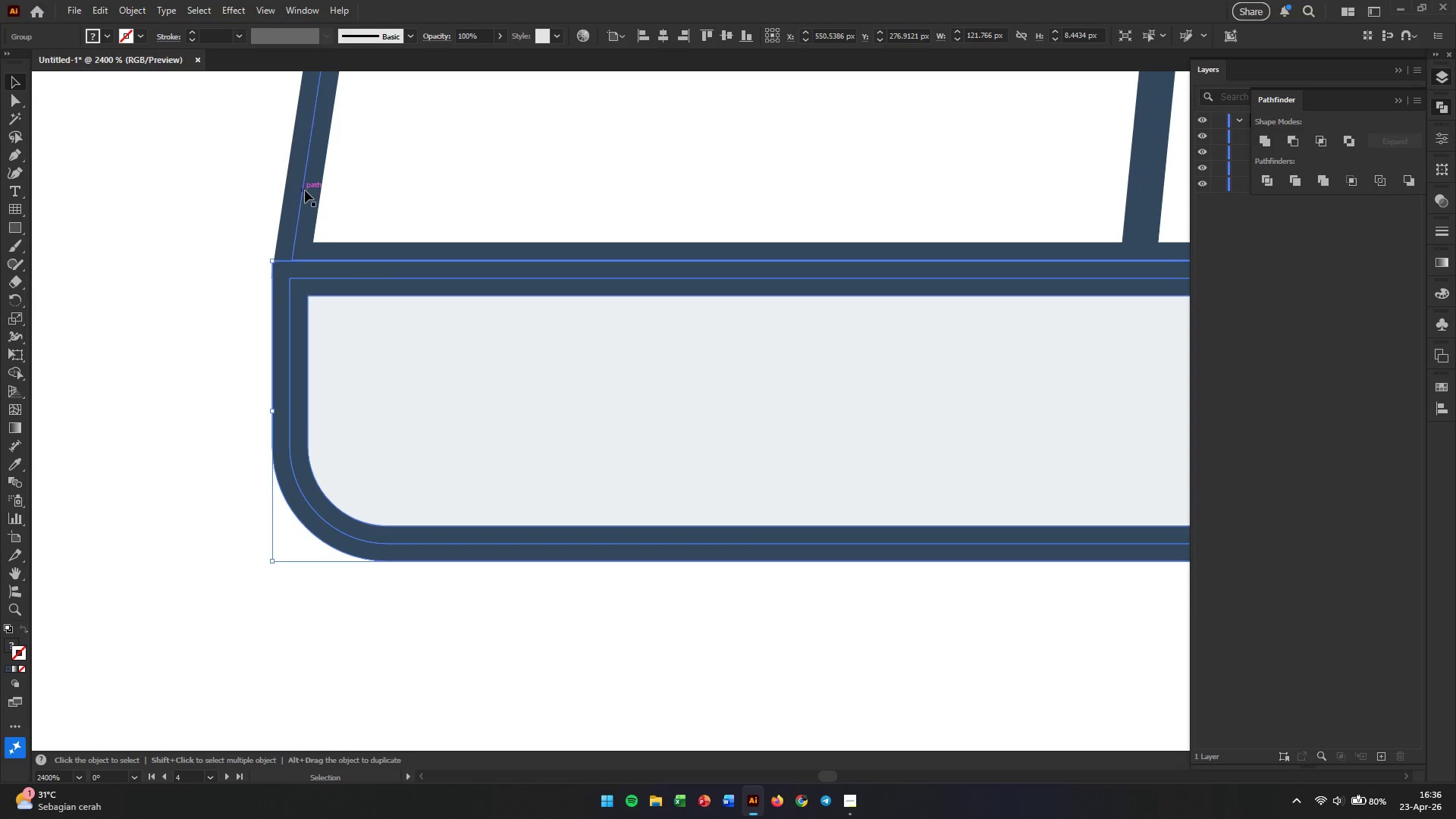 
left_click([306, 190])
 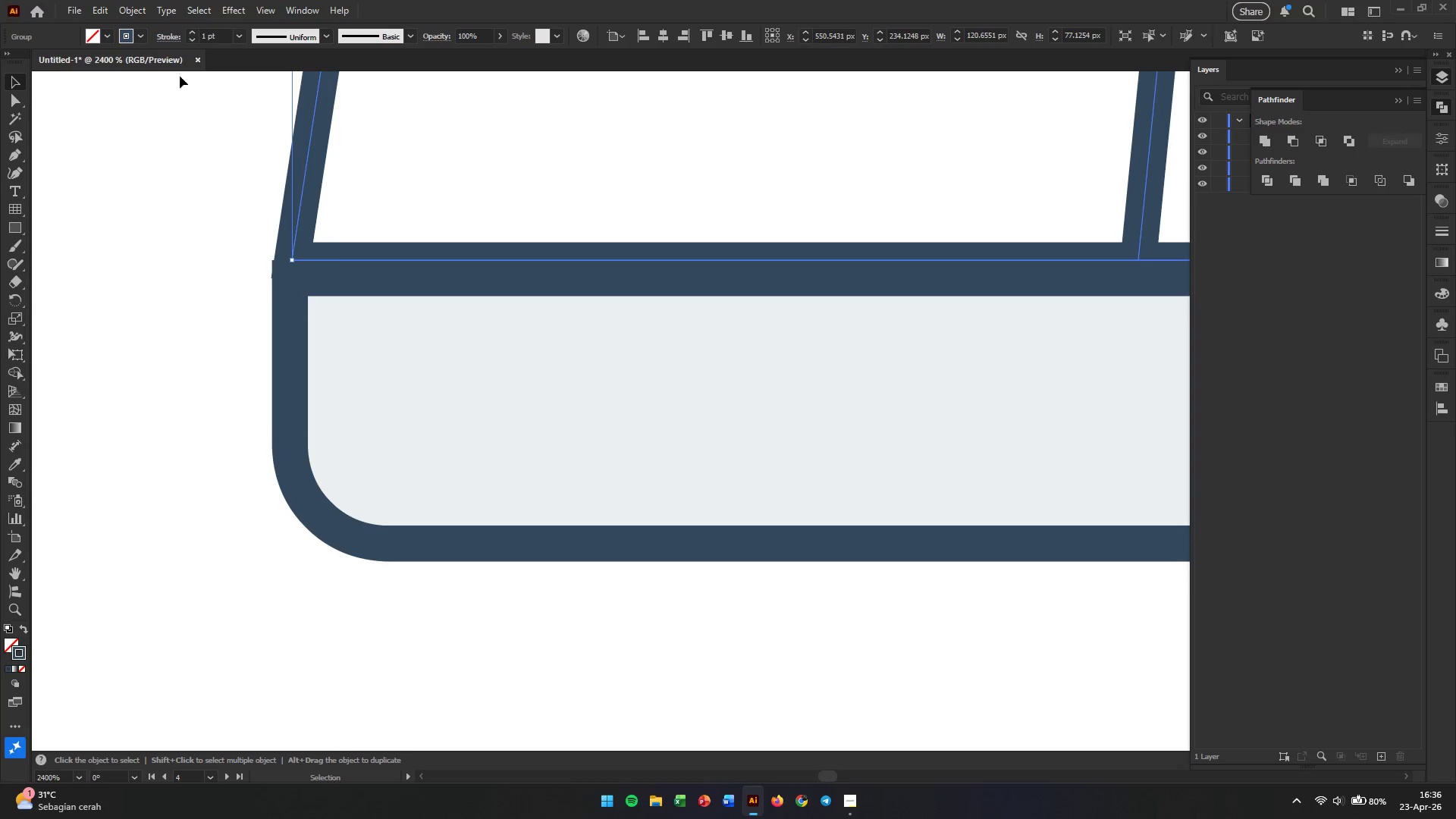 
left_click([163, 40])
 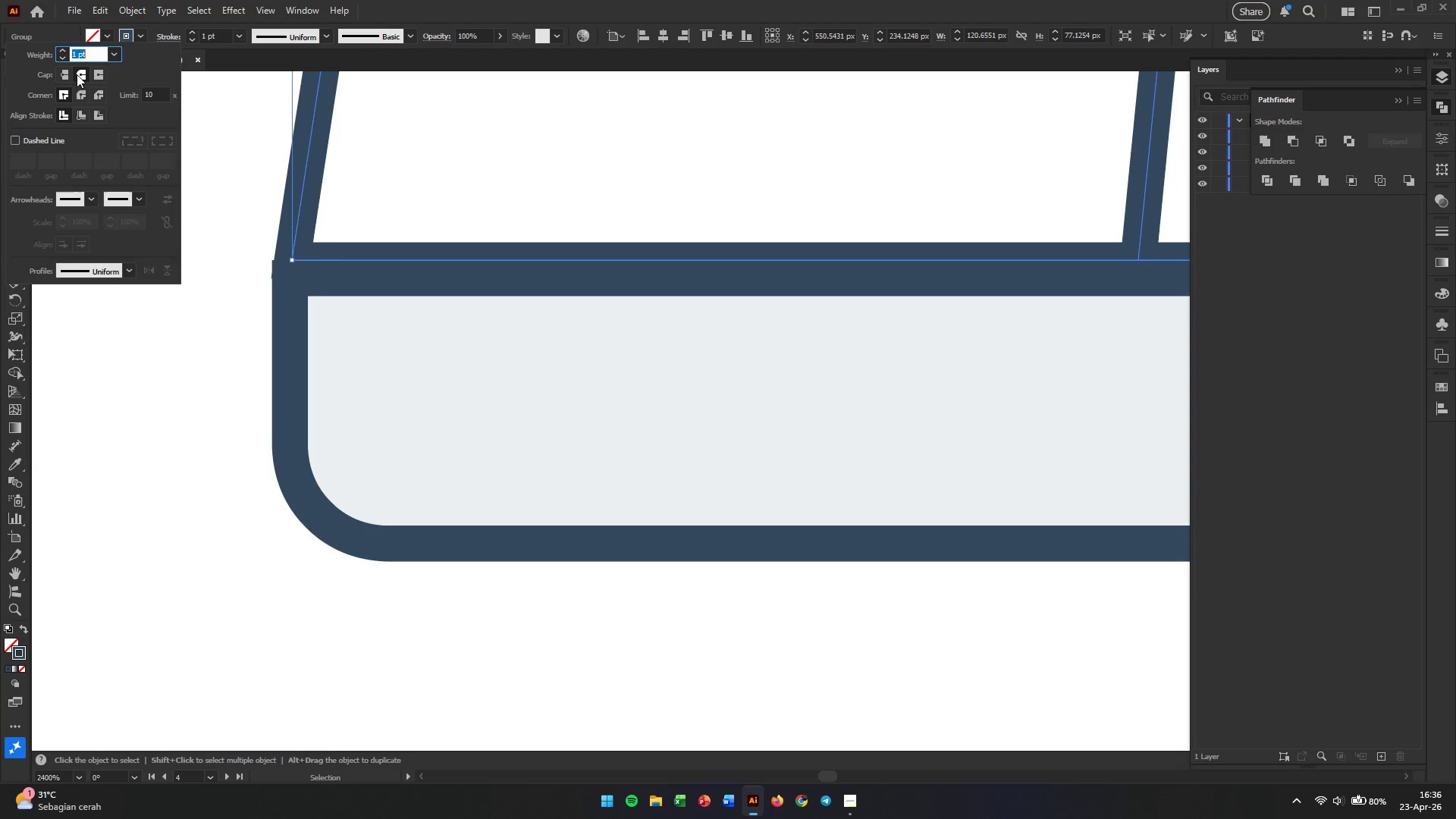 
left_click([80, 96])
 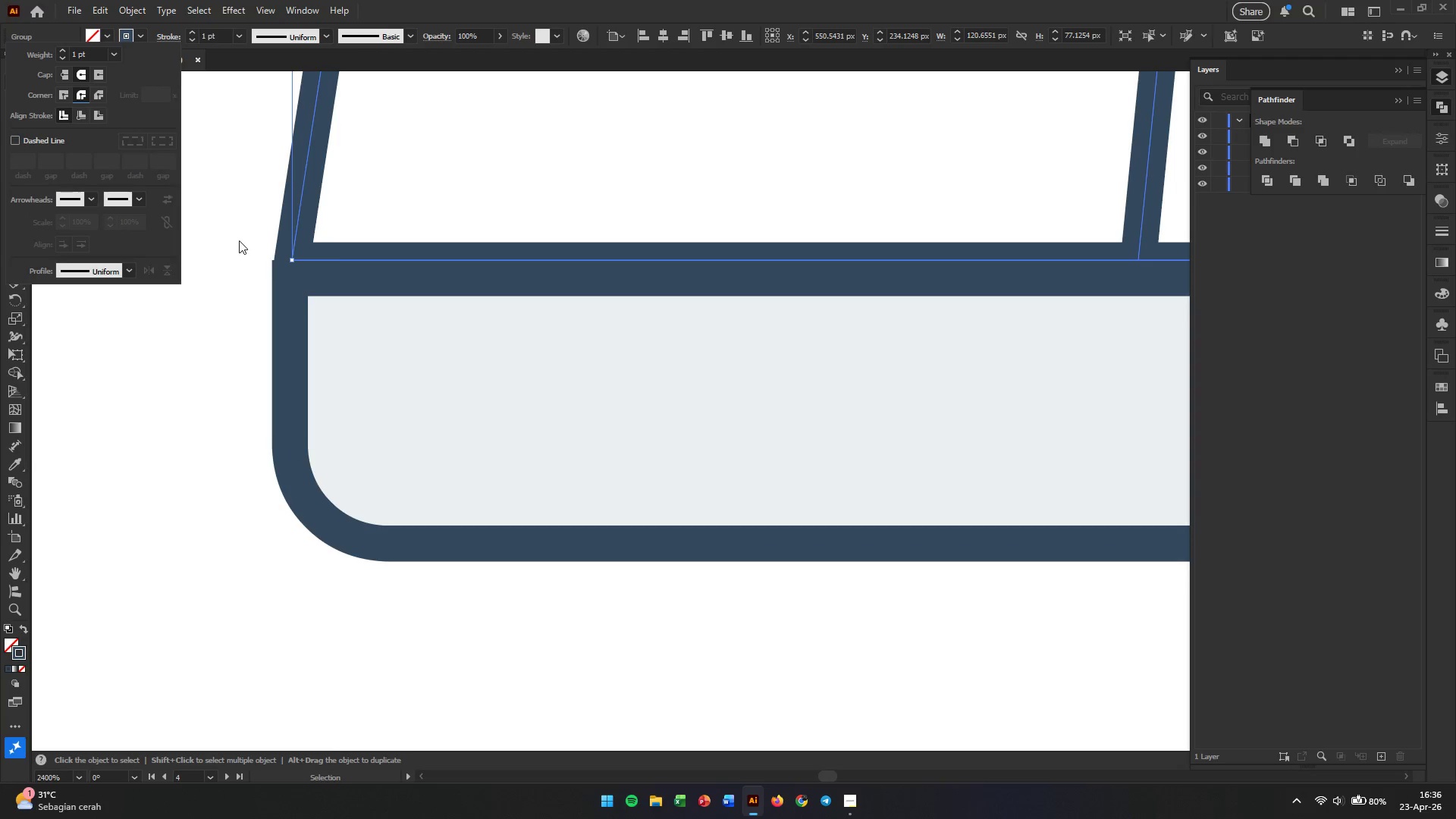 
left_click([239, 240])
 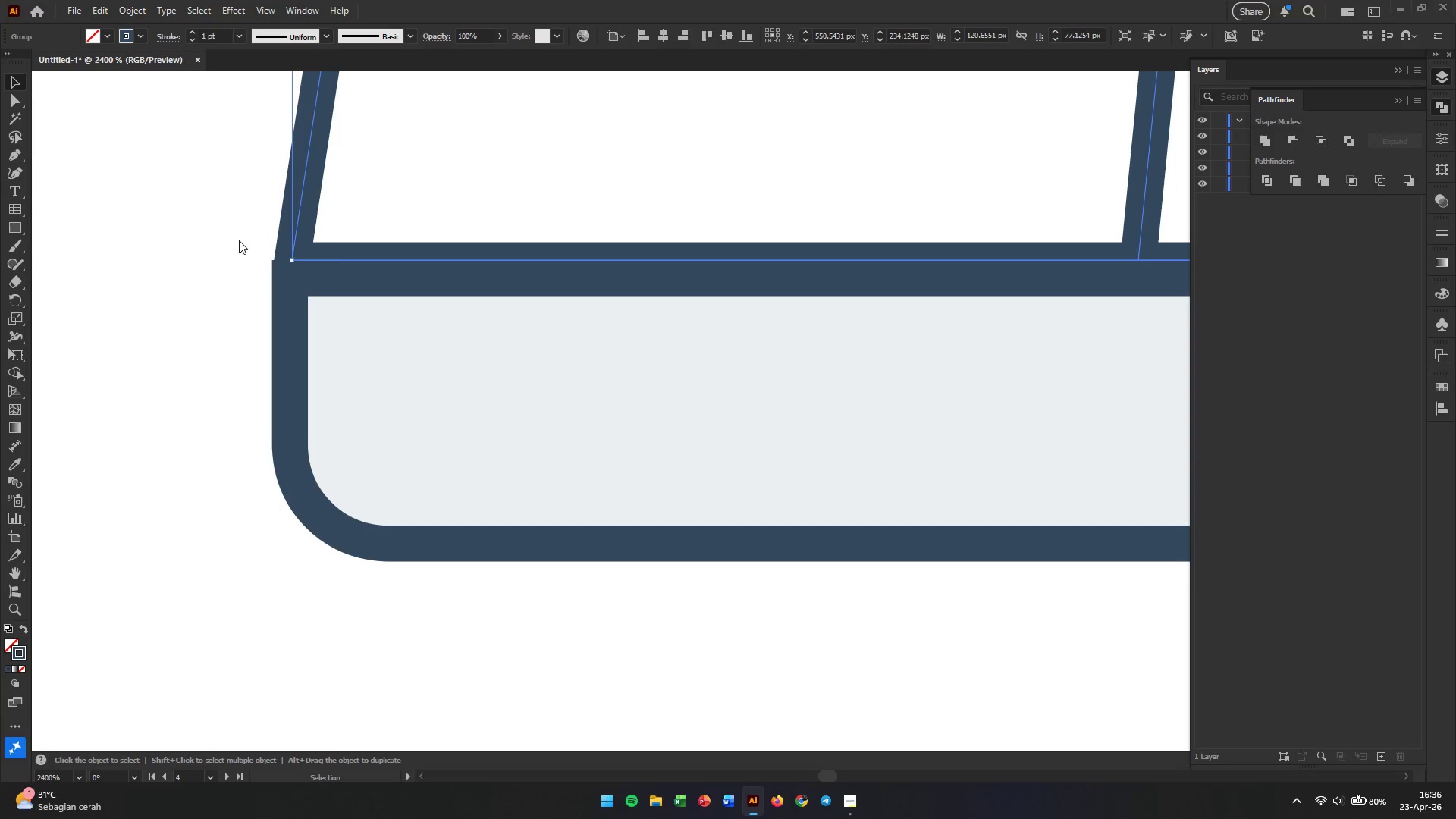 
hold_key(key=AltLeft, duration=1.17)
scroll: coordinate [313, 253], scroll_direction: down, amount: 6.0
 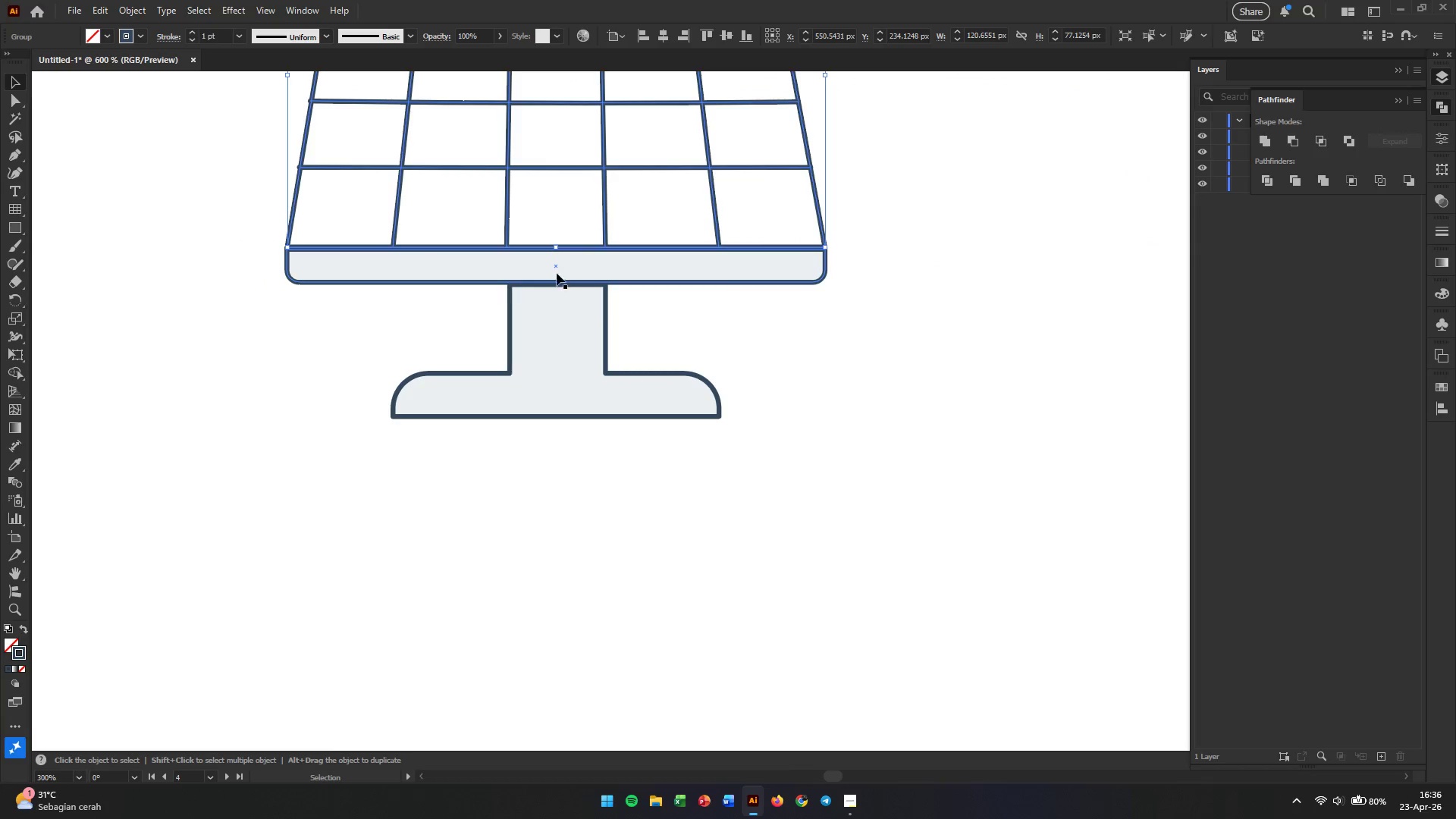 
left_click([898, 263])
 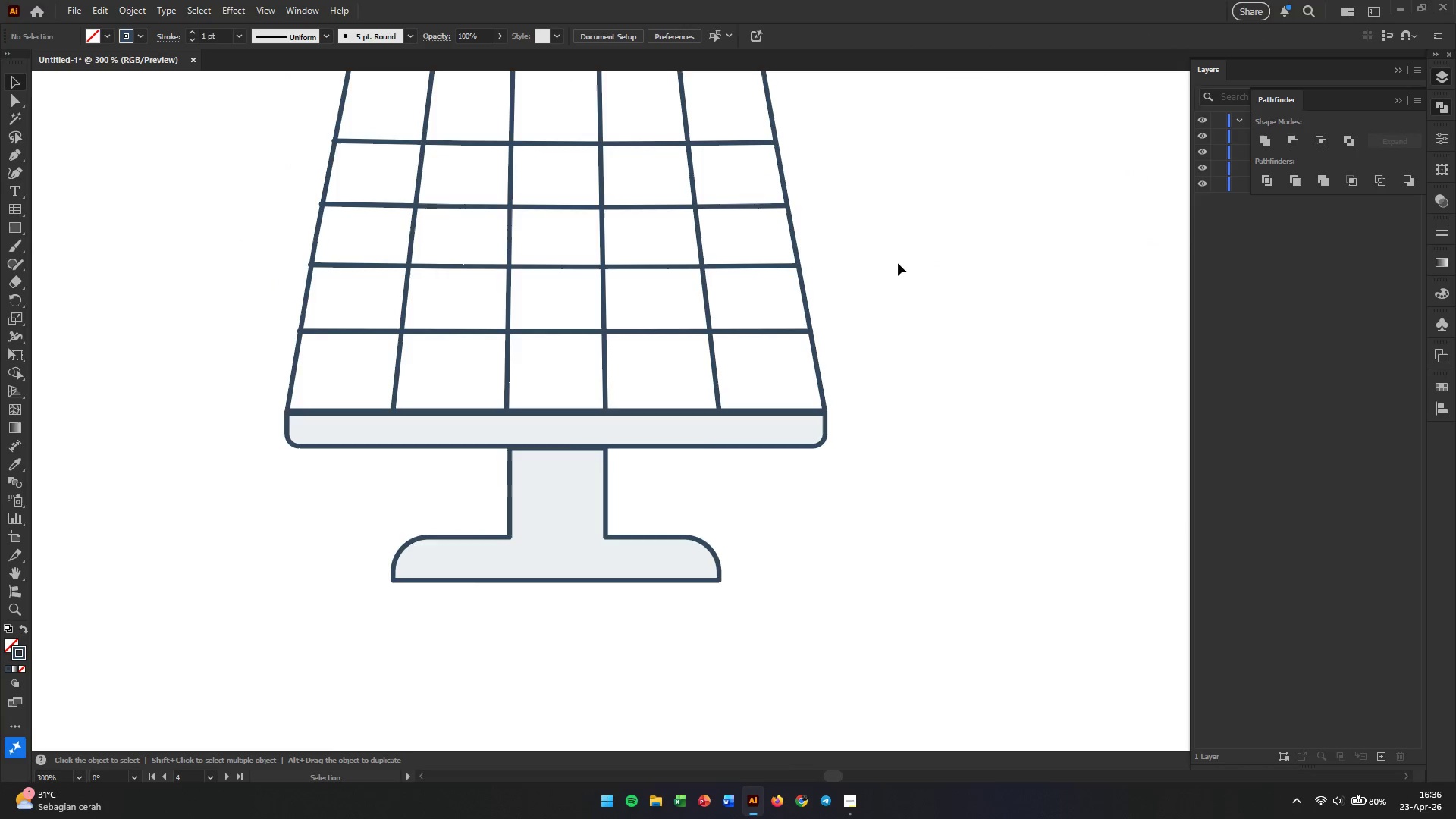 
scroll: coordinate [598, 306], scroll_direction: up, amount: 9.0
 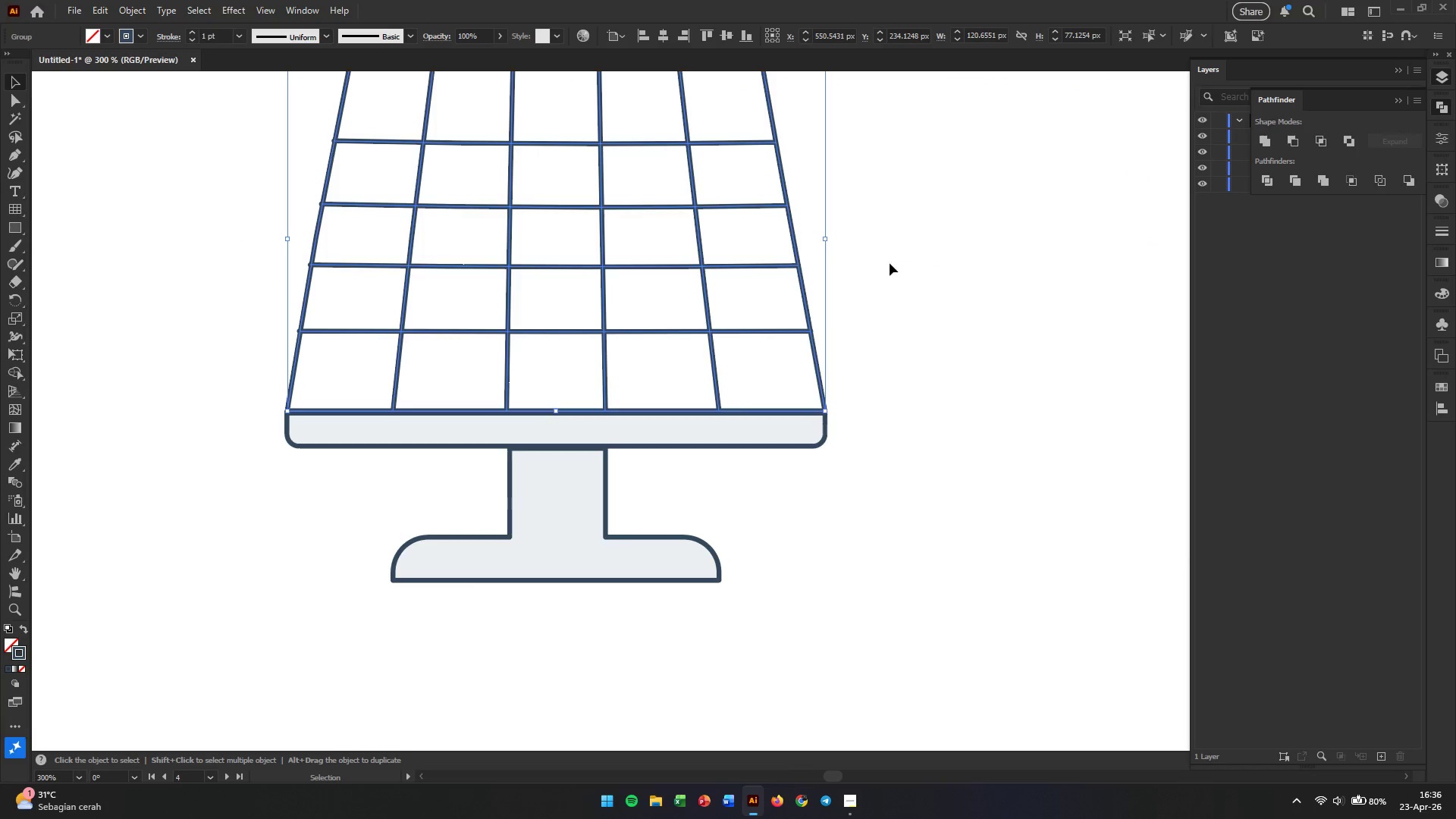 
hold_key(key=AltLeft, duration=0.72)
scroll: coordinate [898, 263], scroll_direction: down, amount: 1.0
 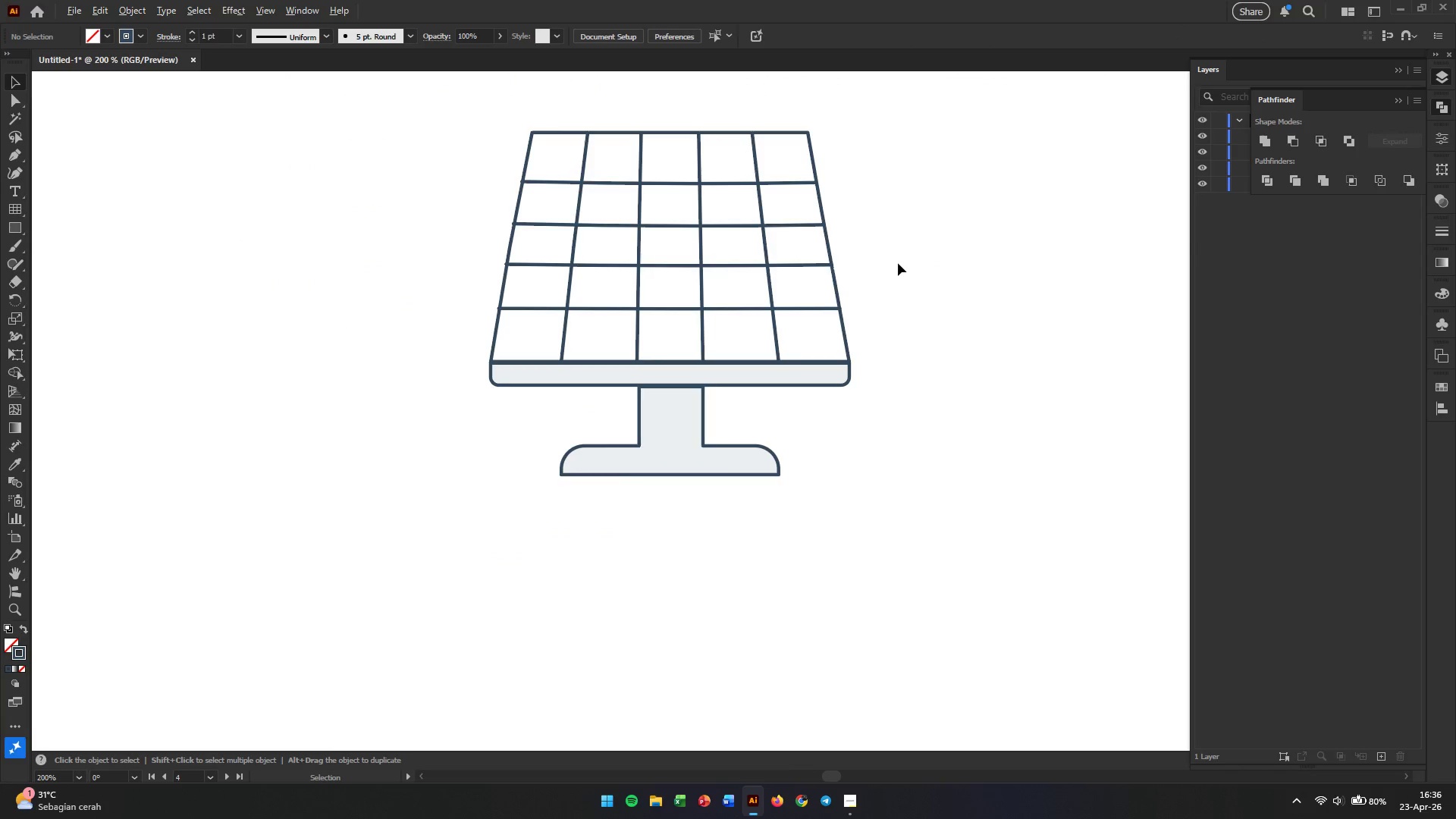 
hold_key(key=Space, duration=0.56)
 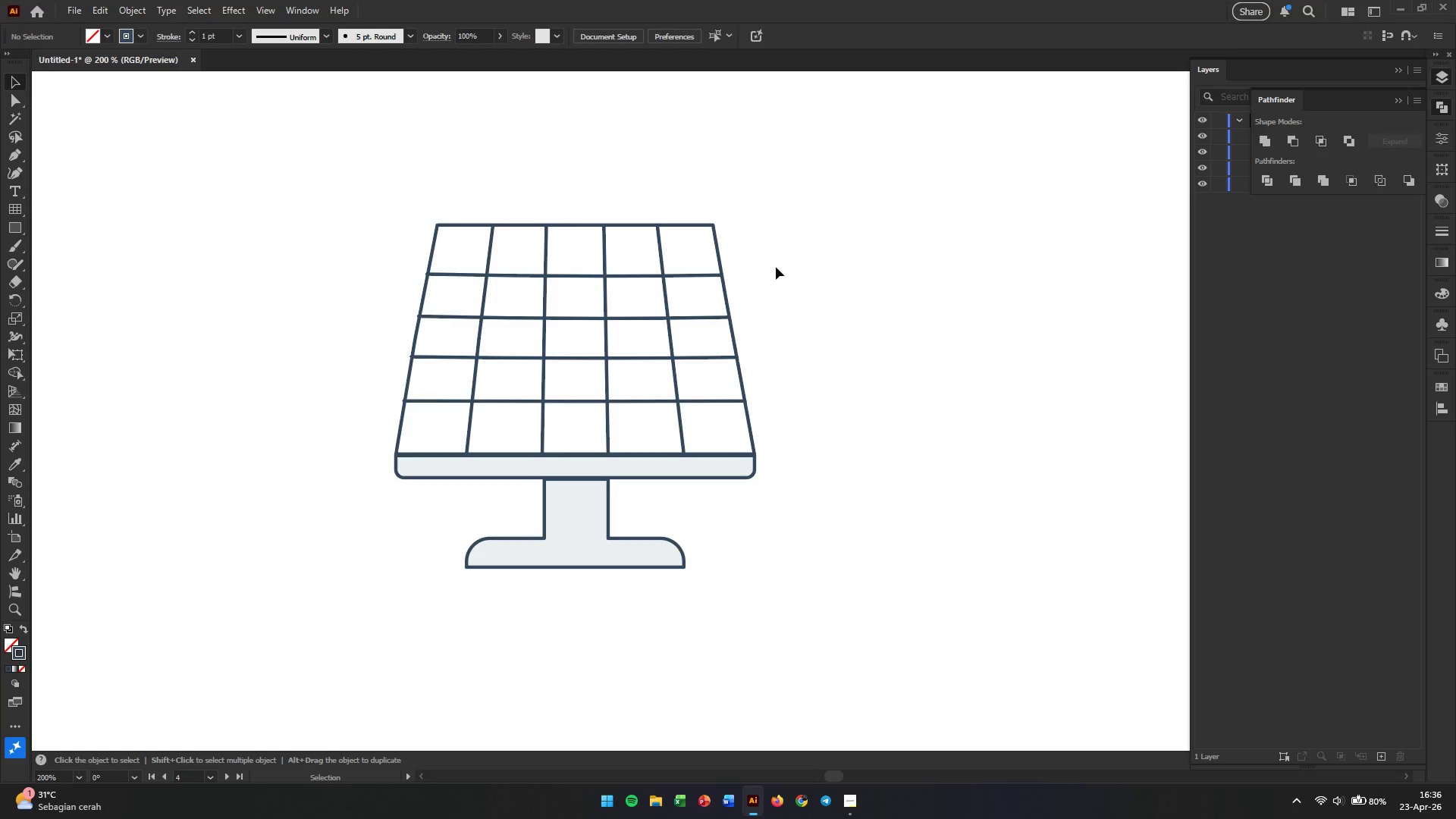 
left_click_drag(start_coordinate=[898, 263], to_coordinate=[803, 356])
 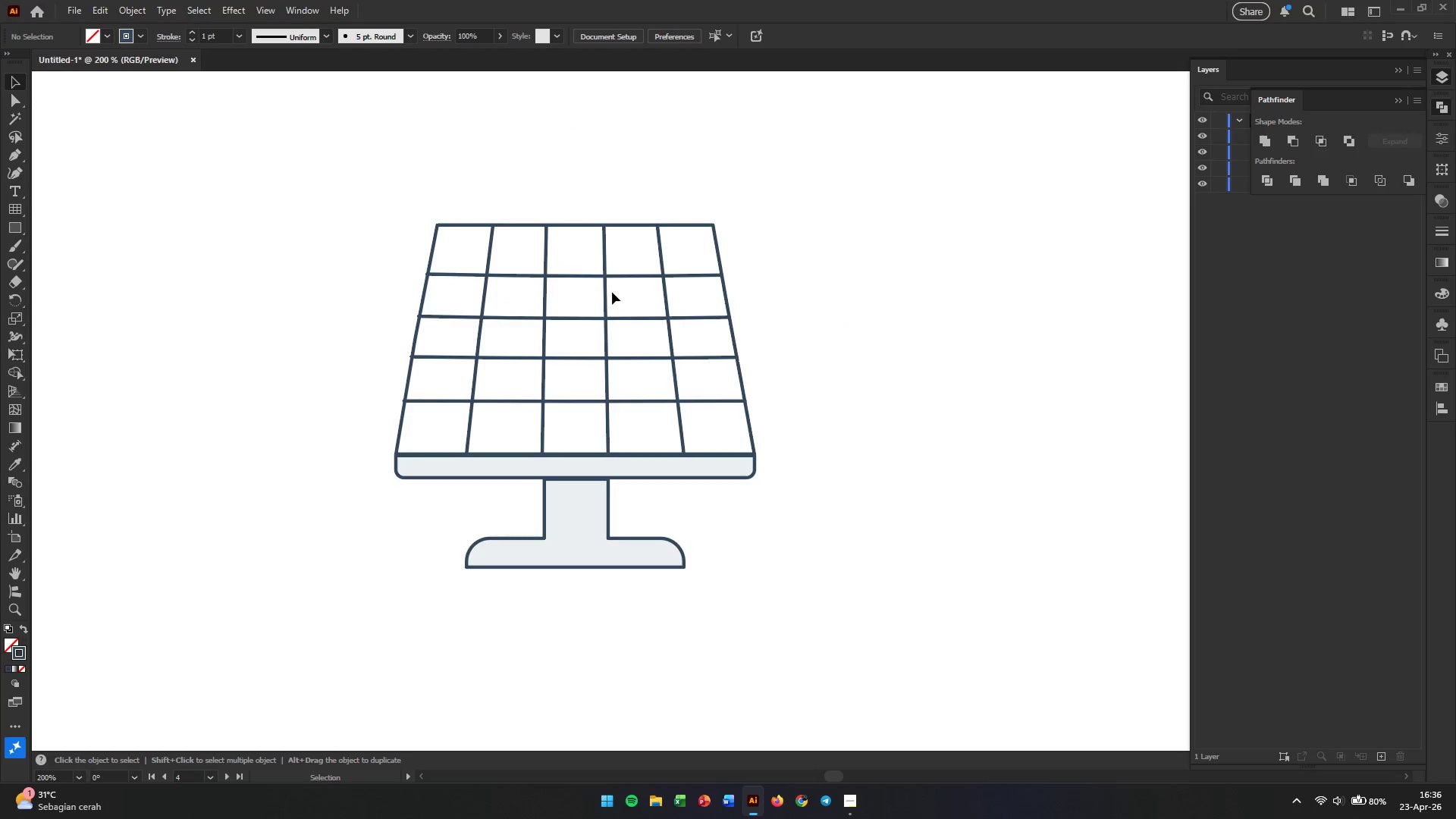 
left_click([598, 319])
 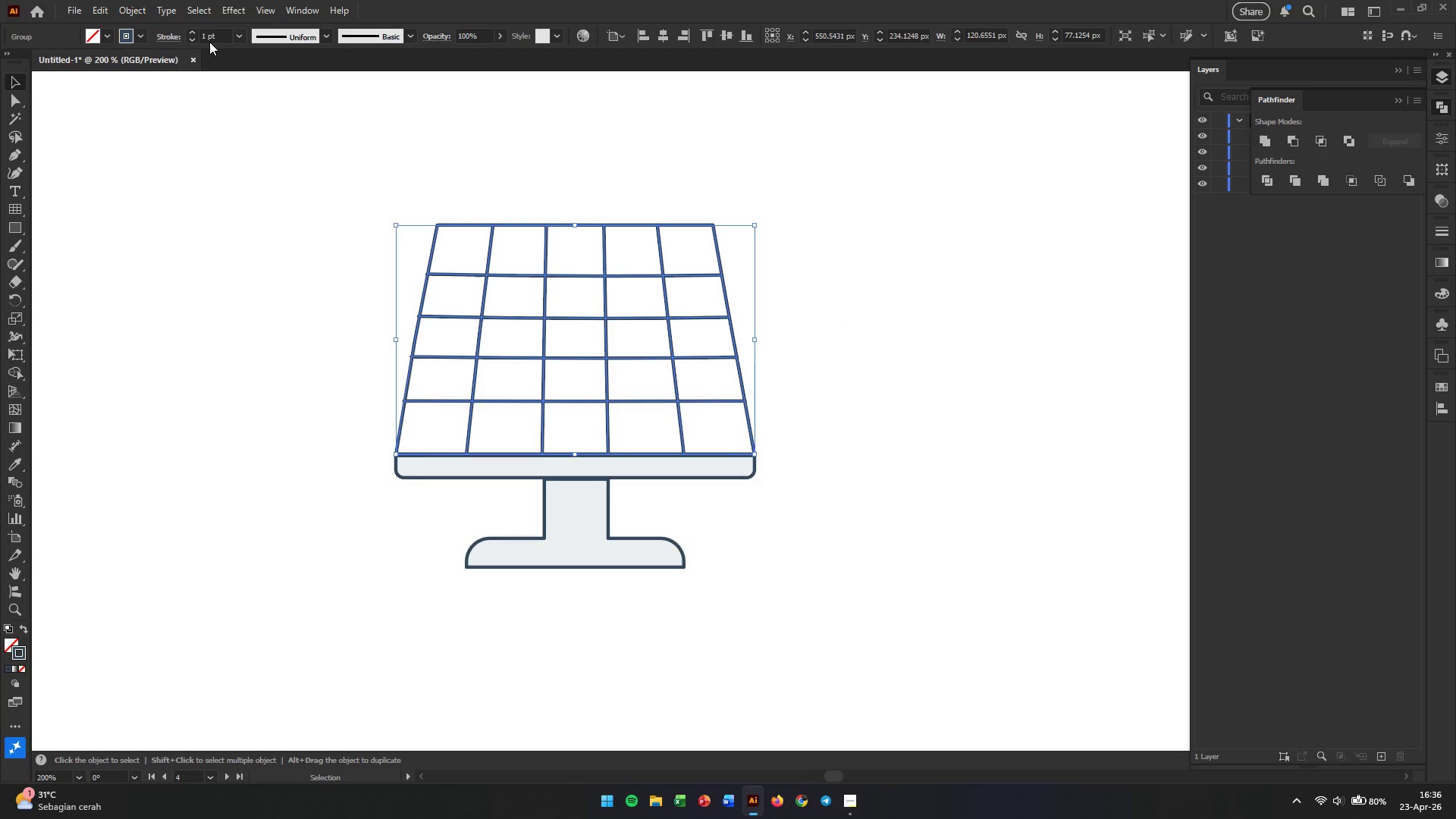 
double_click([212, 40])
 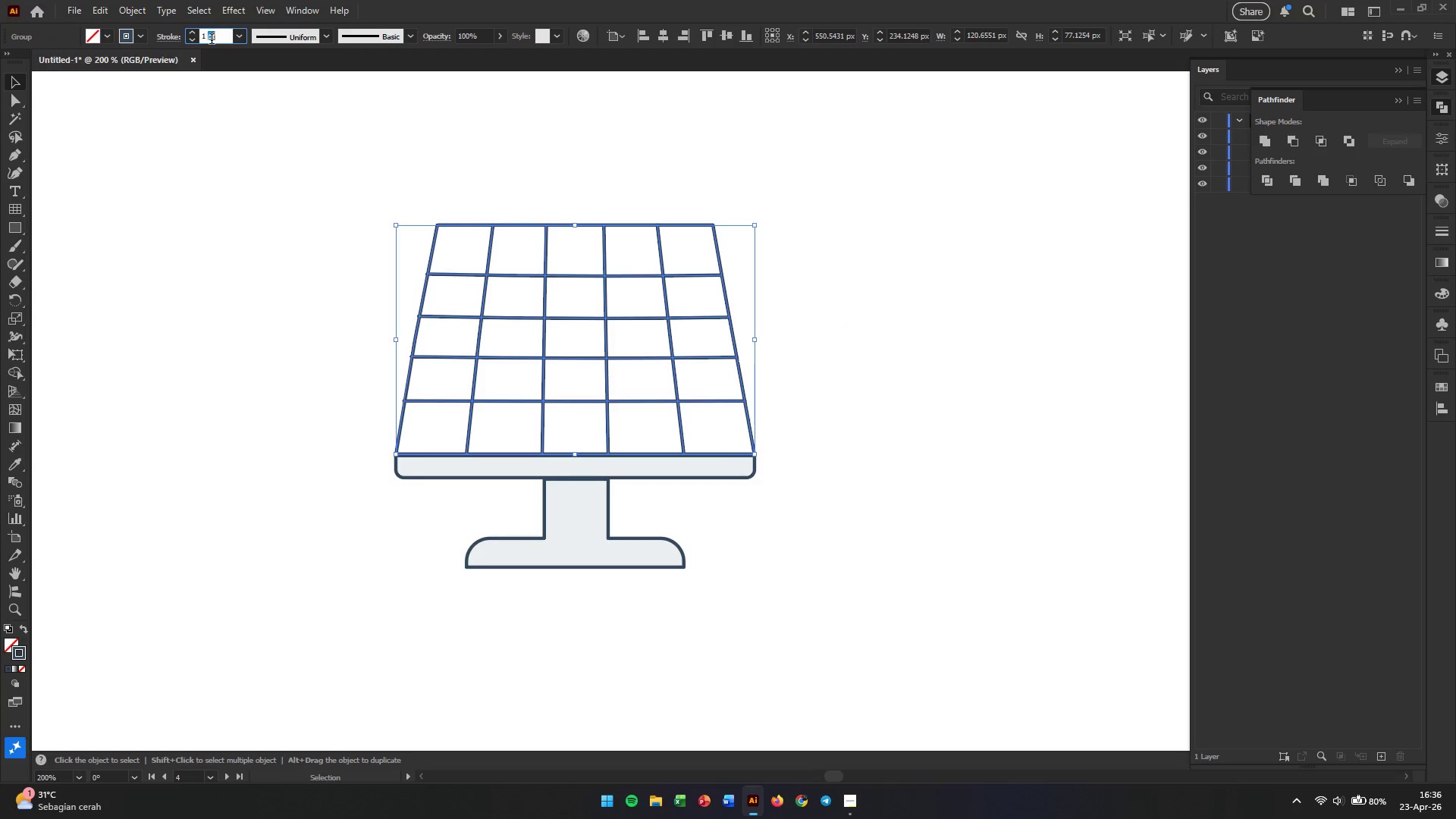 
triple_click([212, 40])
 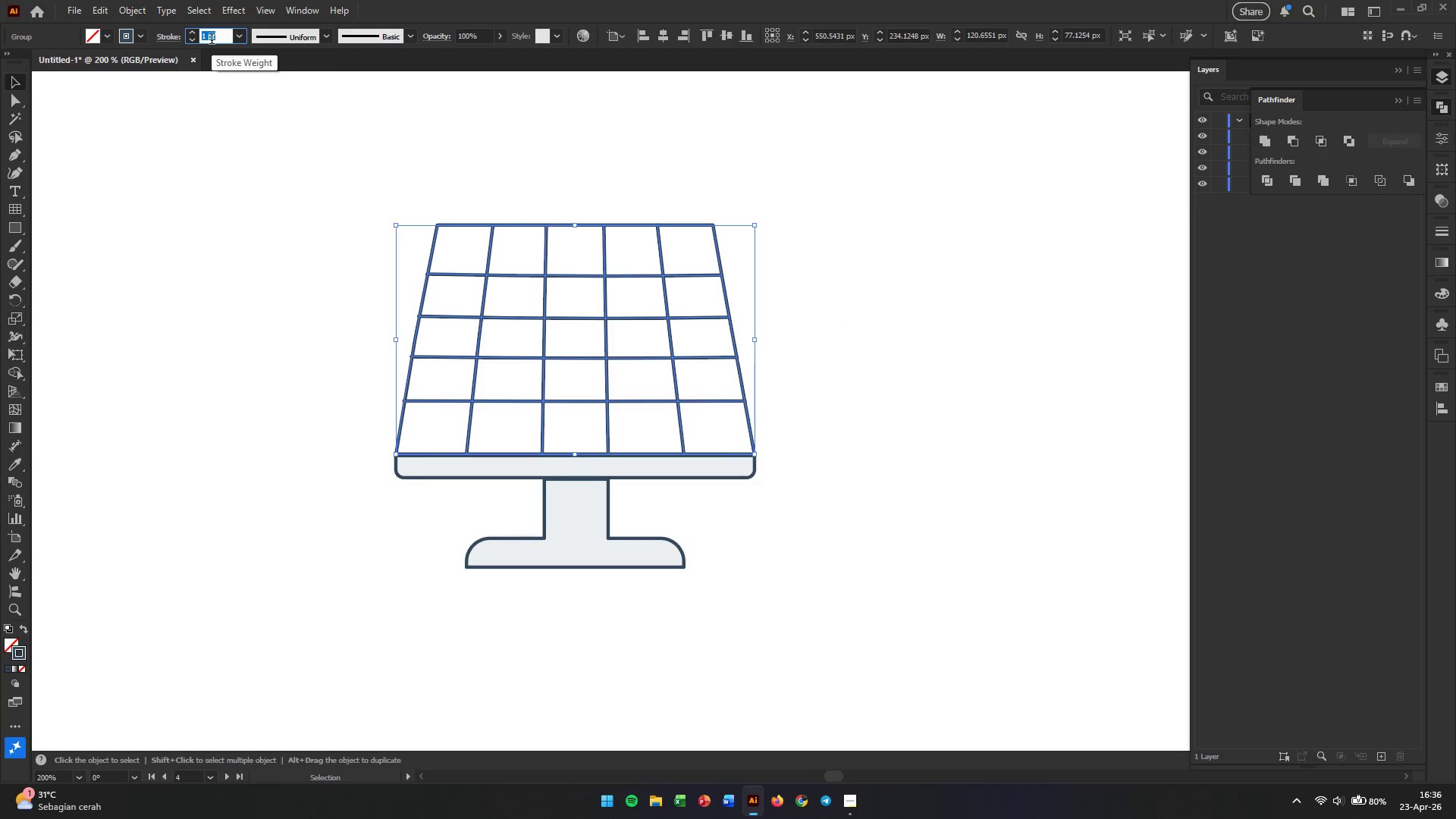 
key(Numpad2)
 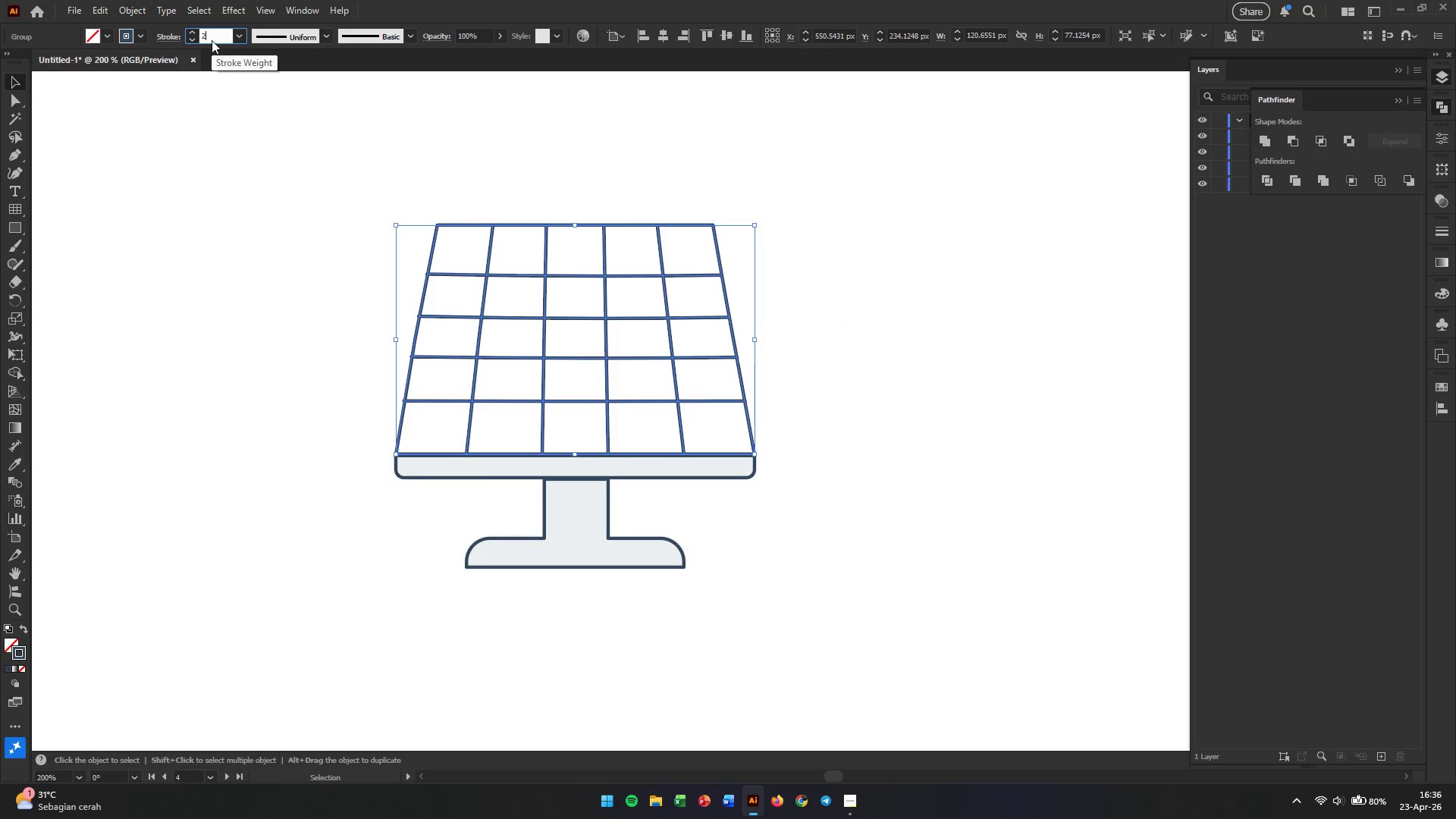 
key(Enter)
 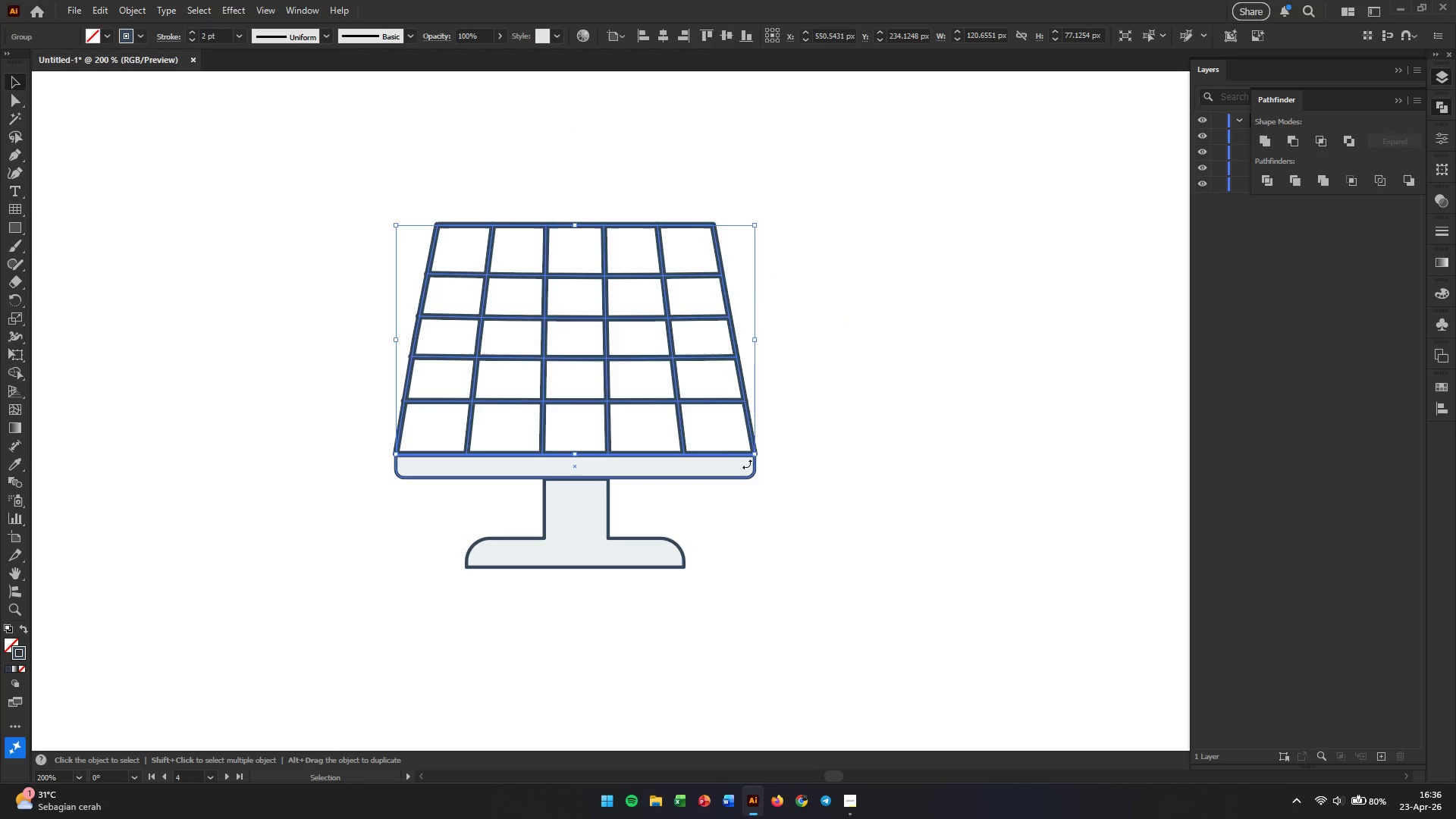 
left_click([744, 526])
 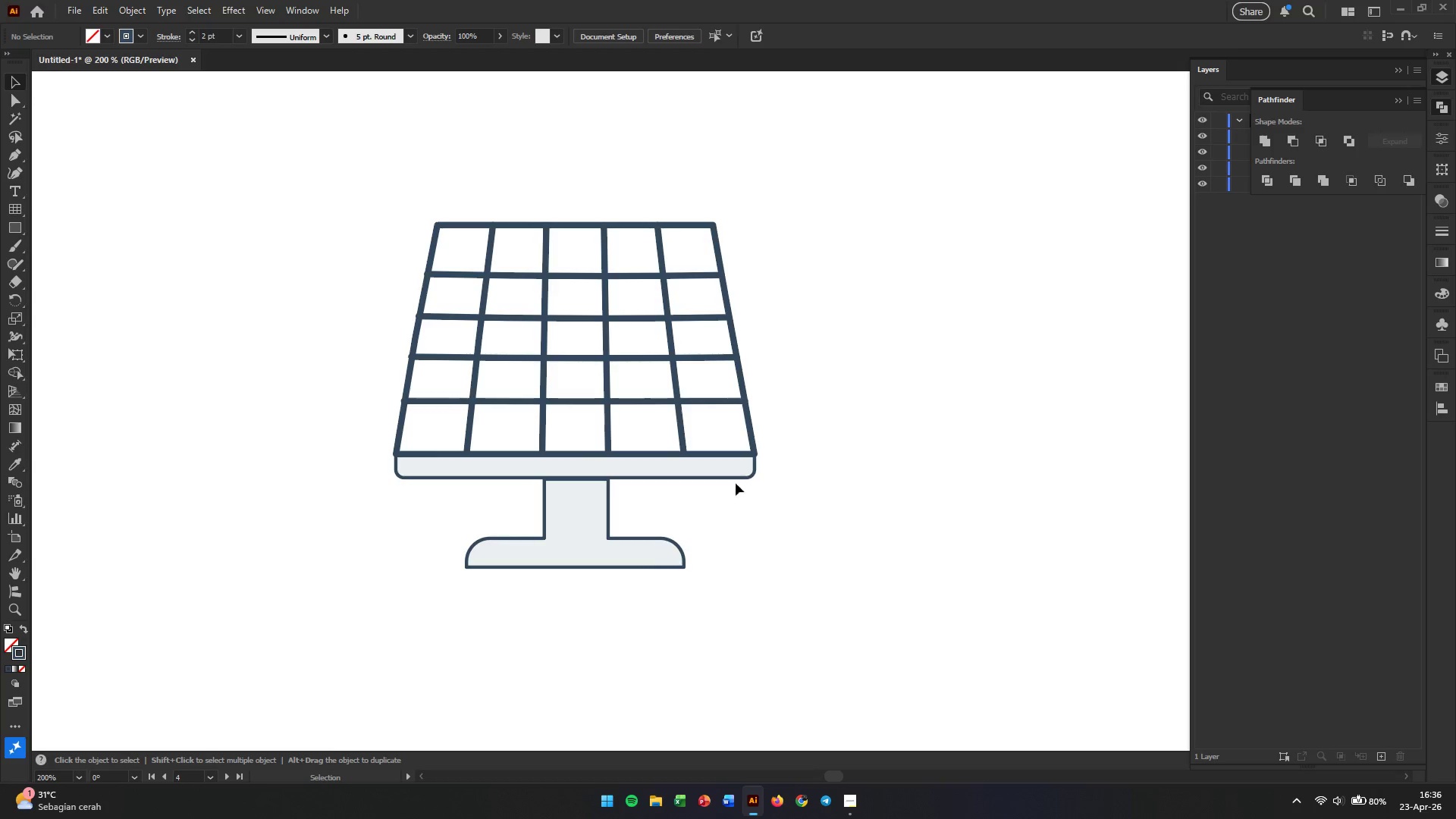 
hold_key(key=AltLeft, duration=0.81)
scroll: coordinate [827, 394], scroll_direction: up, amount: 3.0
 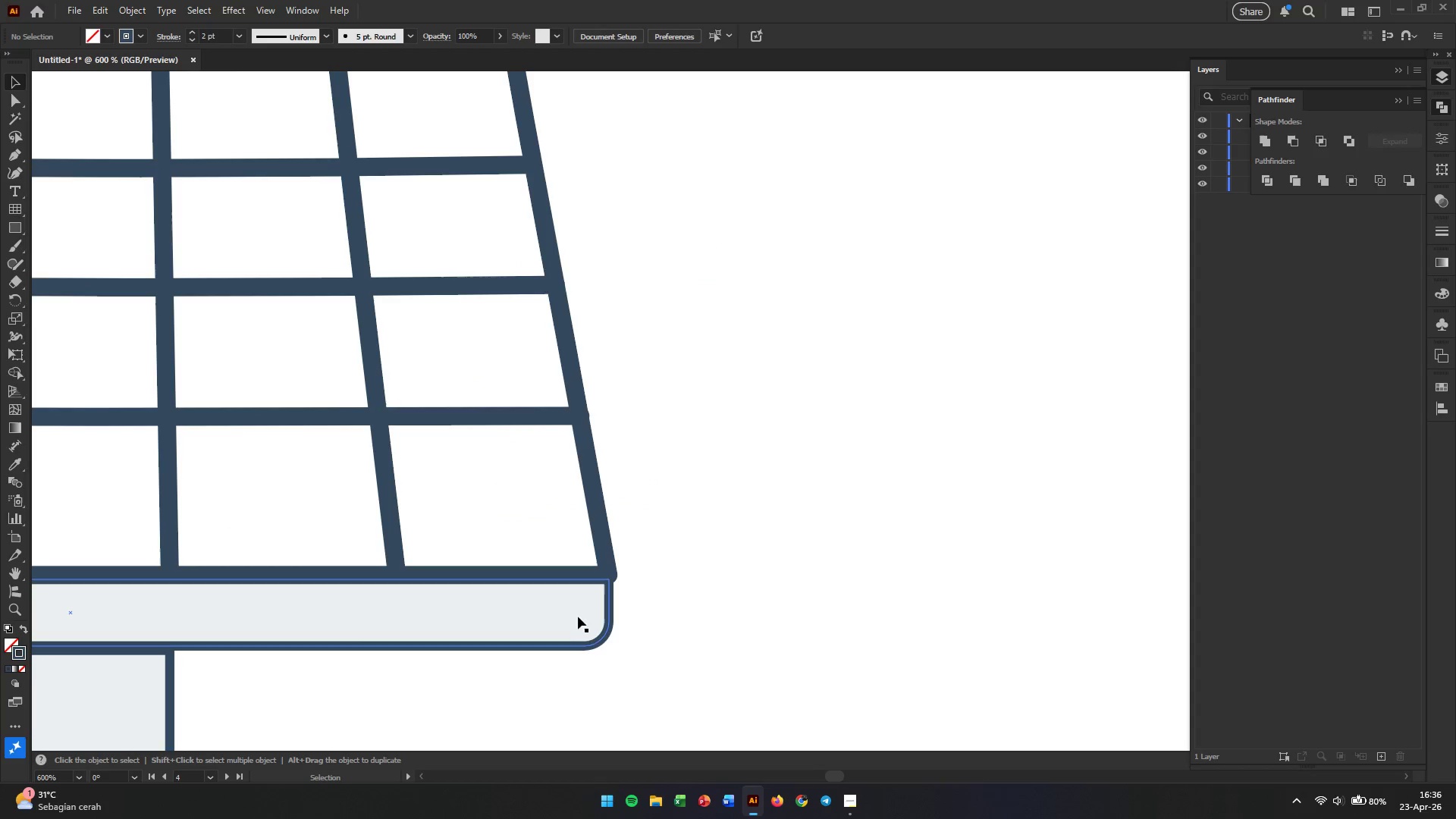 
hold_key(key=AltLeft, duration=0.72)
scroll: coordinate [610, 614], scroll_direction: up, amount: 2.0
 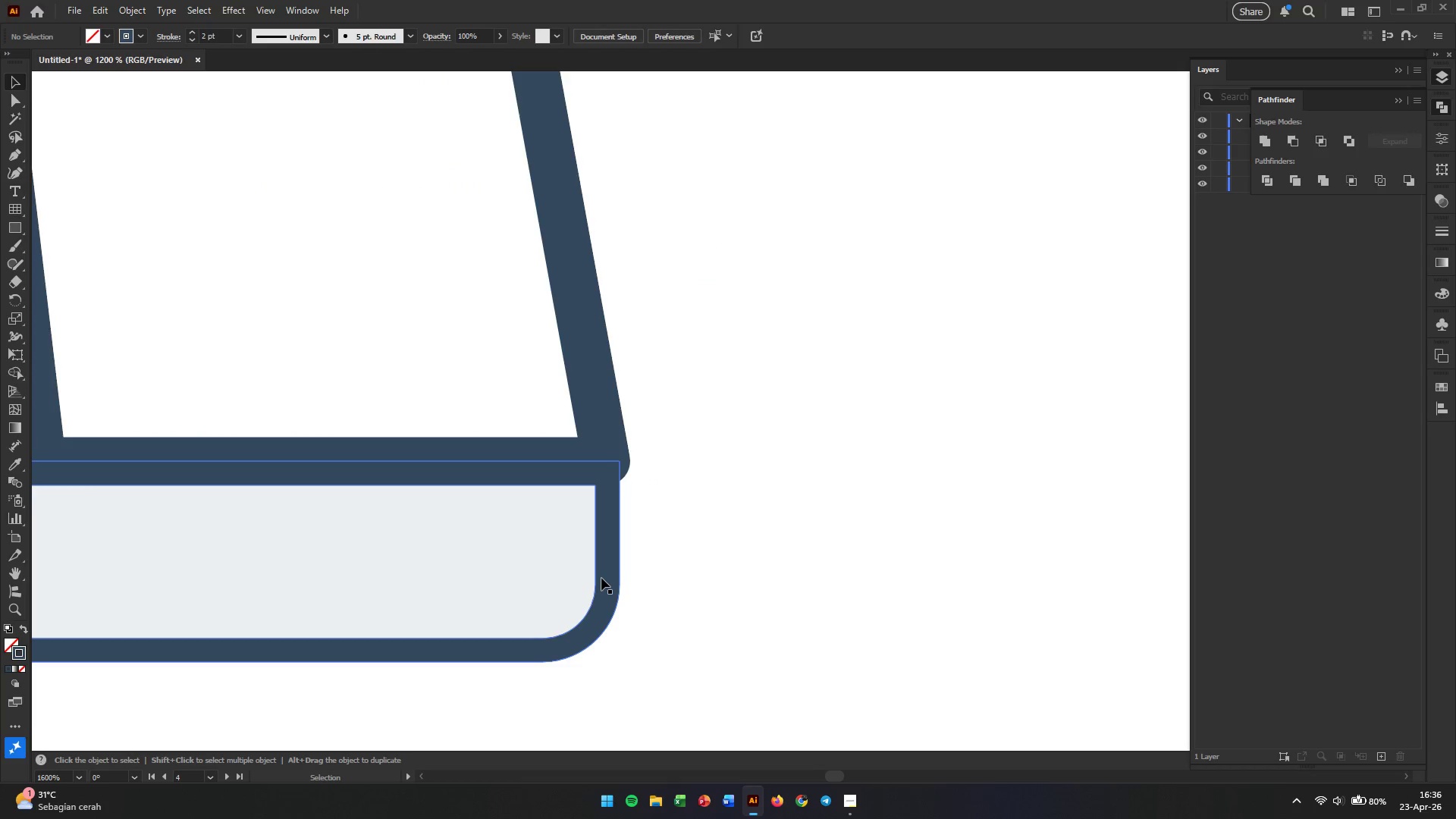 
left_click([601, 578])
 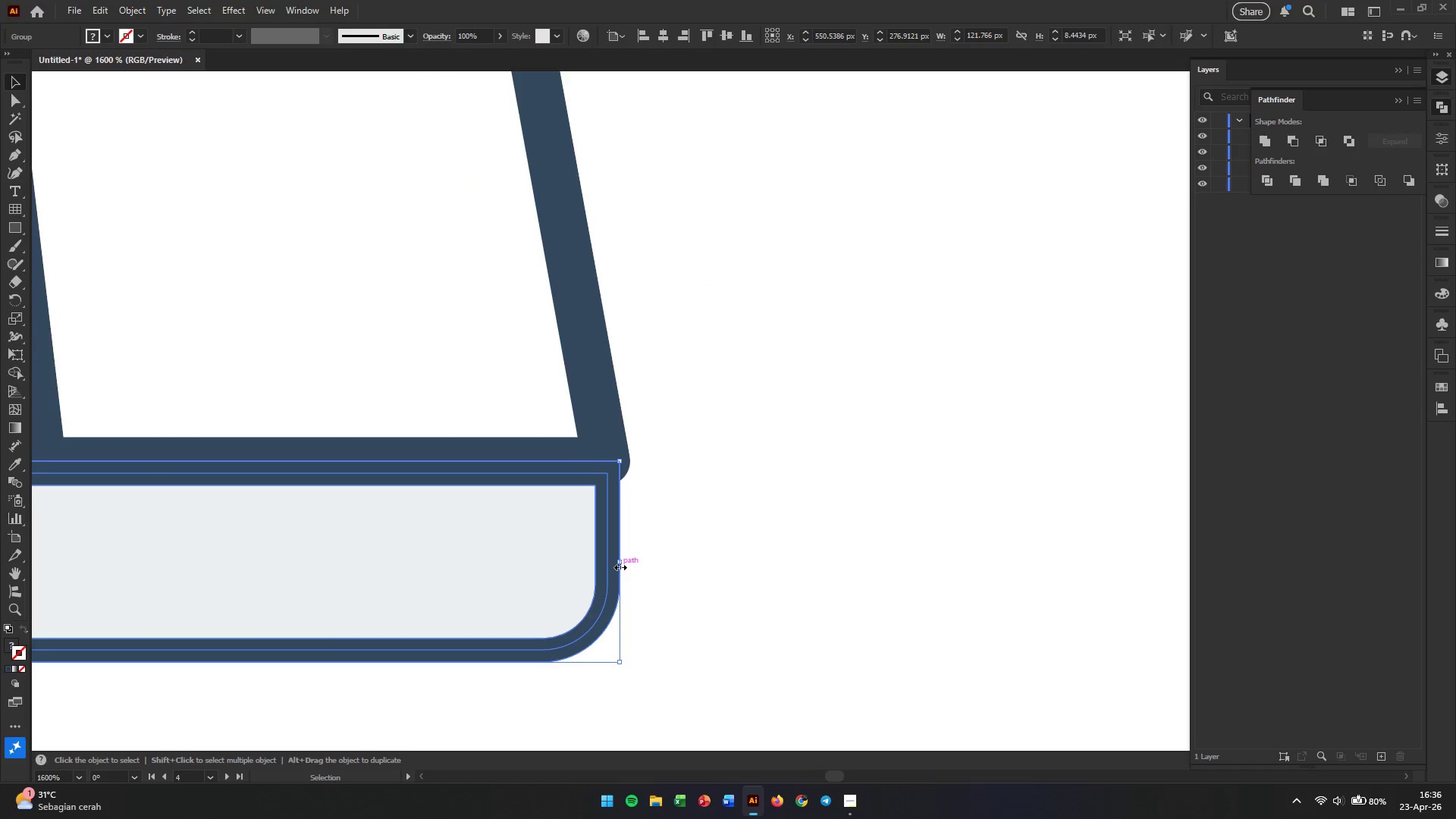 
left_click_drag(start_coordinate=[619, 566], to_coordinate=[630, 566])
 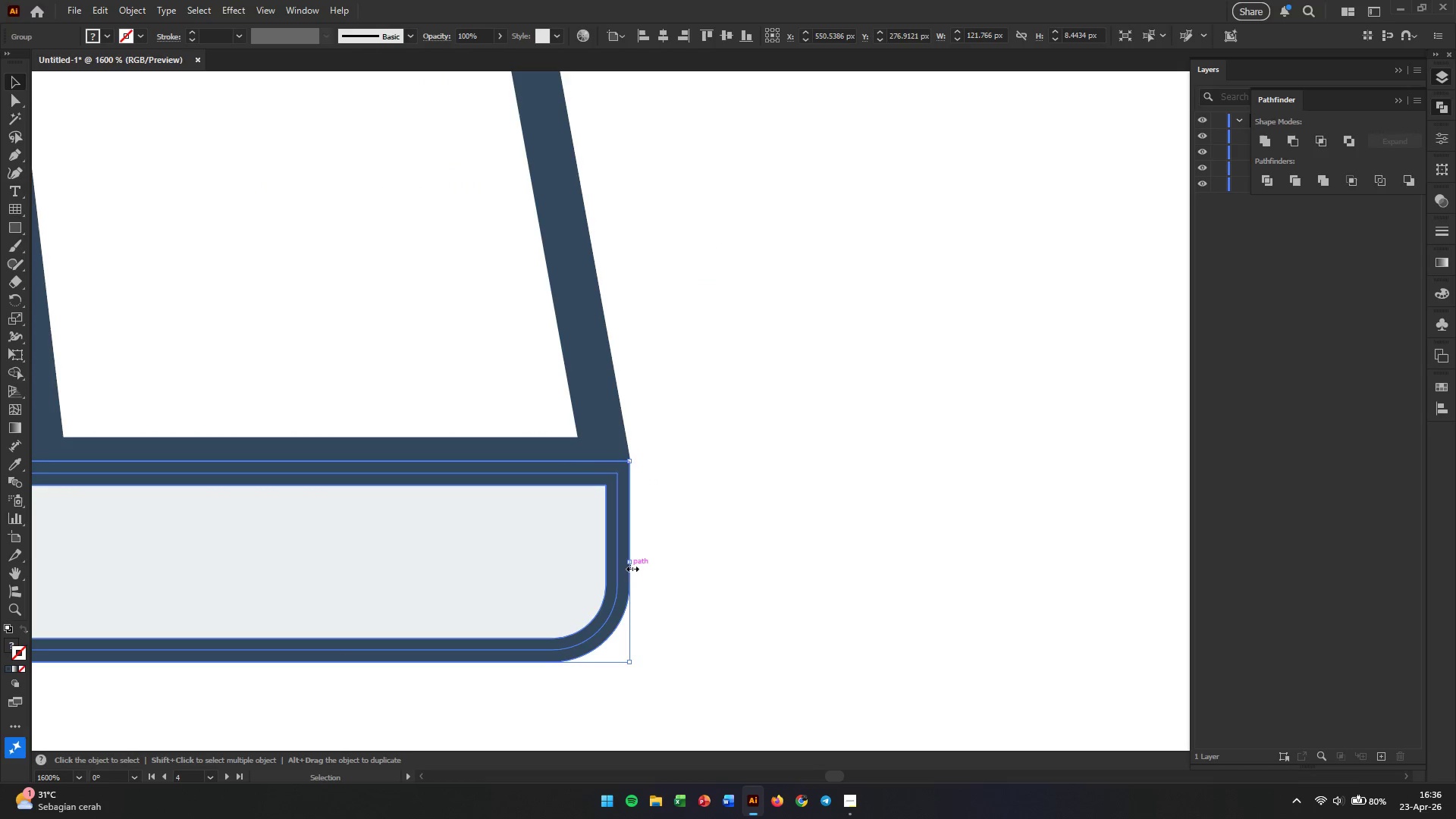 
left_click([652, 591])
 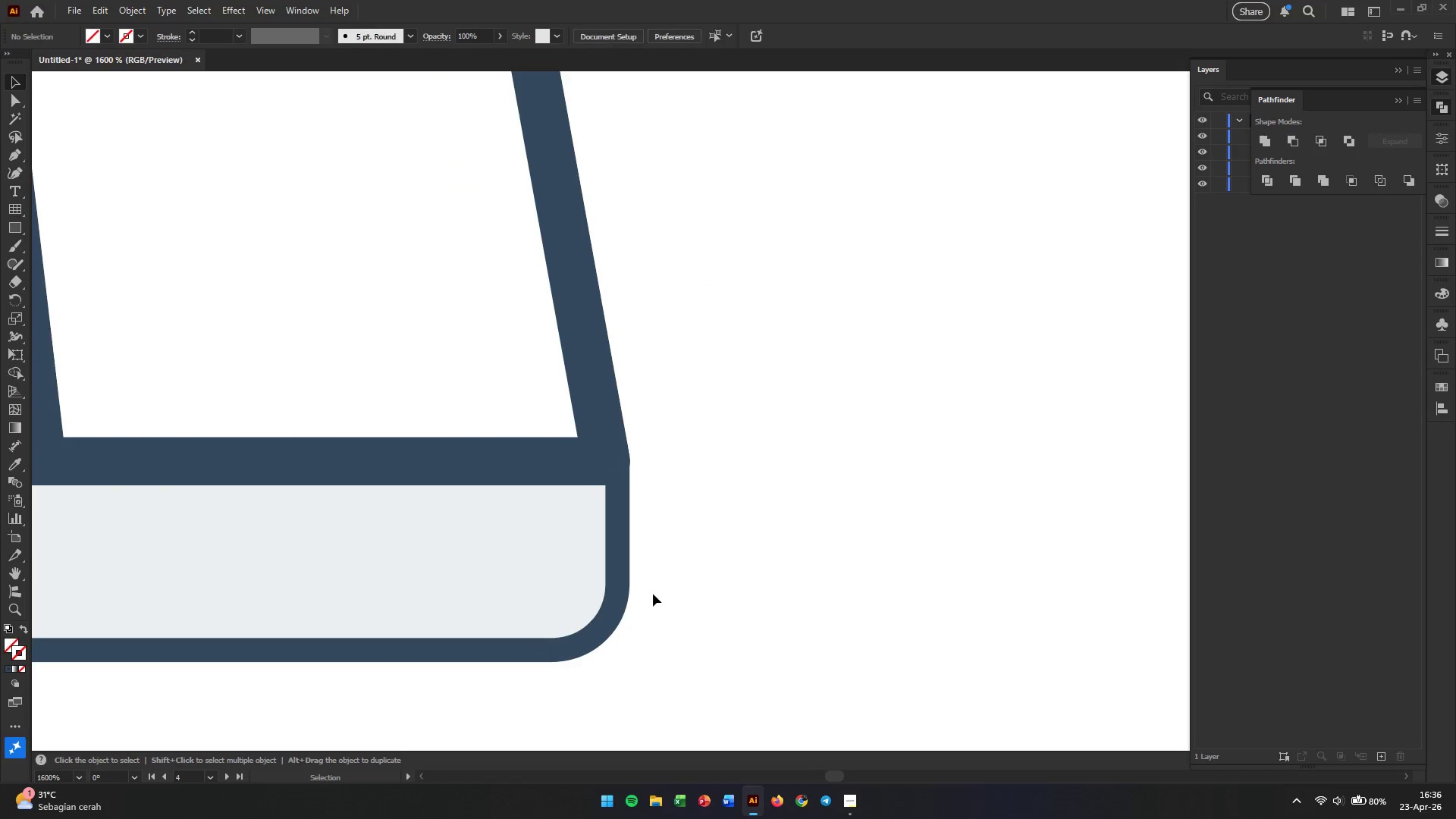 
hold_key(key=AltLeft, duration=2.55)
scroll: coordinate [661, 604], scroll_direction: down, amount: 7.0
 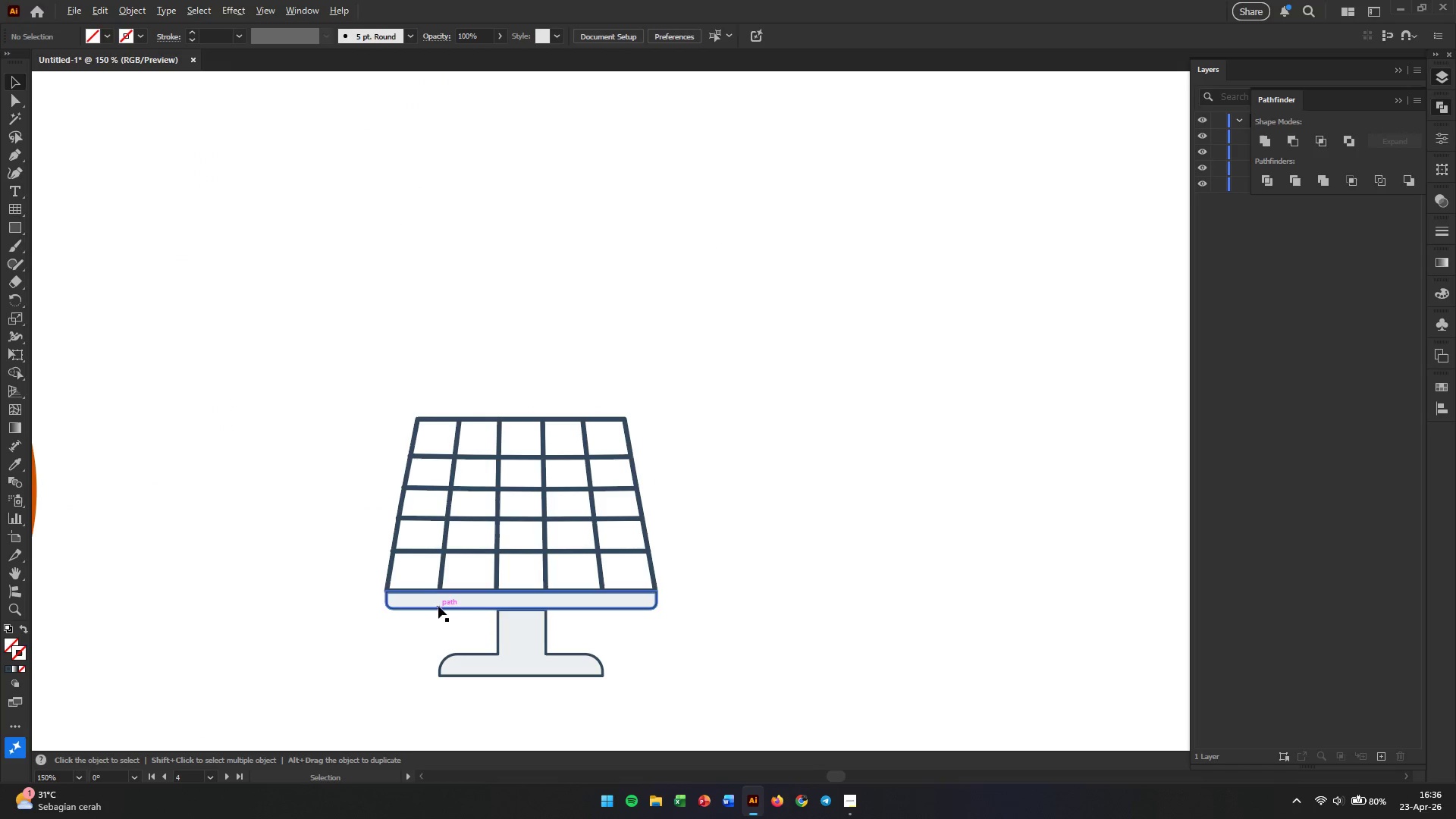 
scroll: coordinate [447, 673], scroll_direction: up, amount: 7.0
 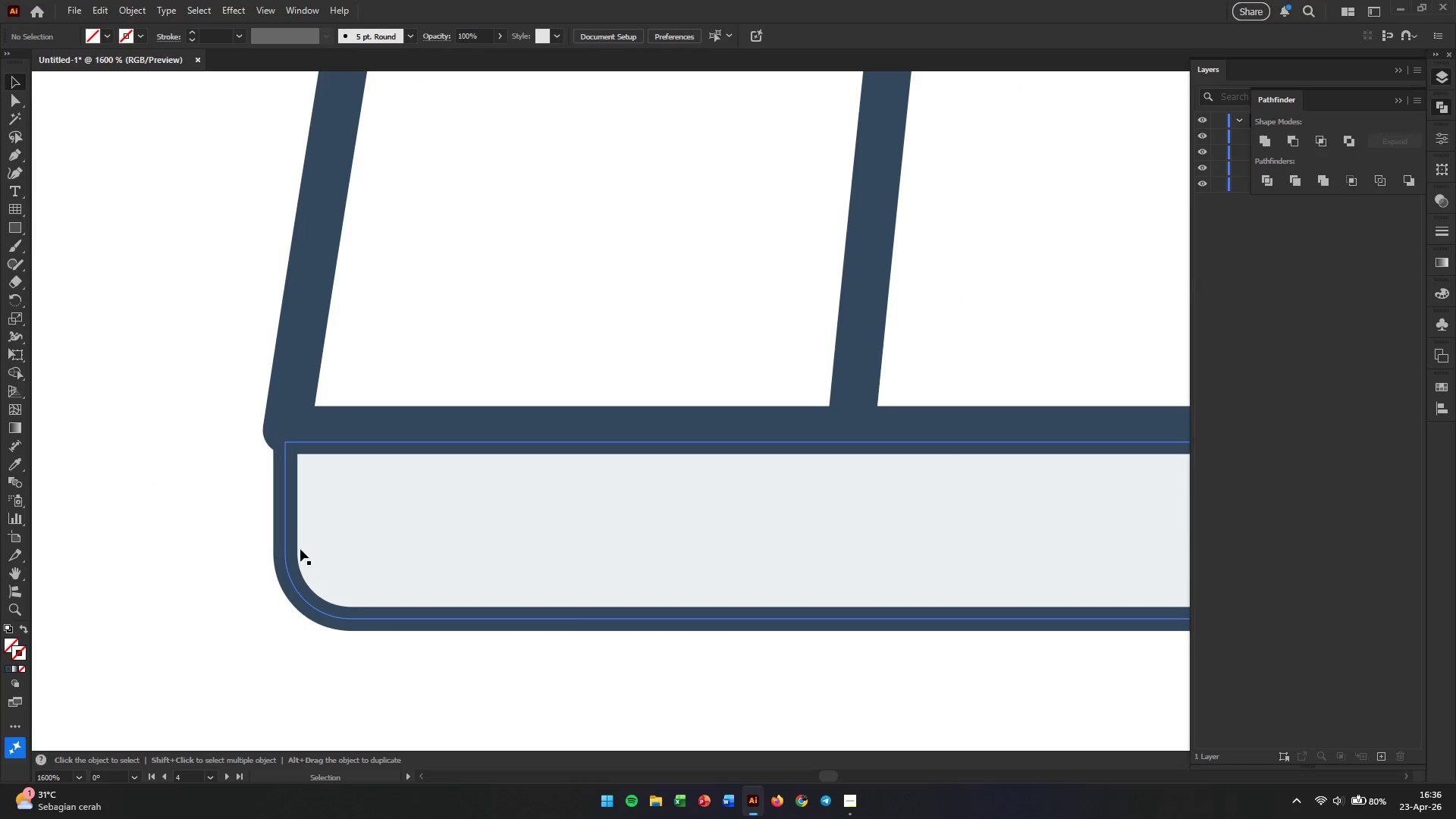 
left_click_drag(start_coordinate=[184, 544], to_coordinate=[341, 570])
 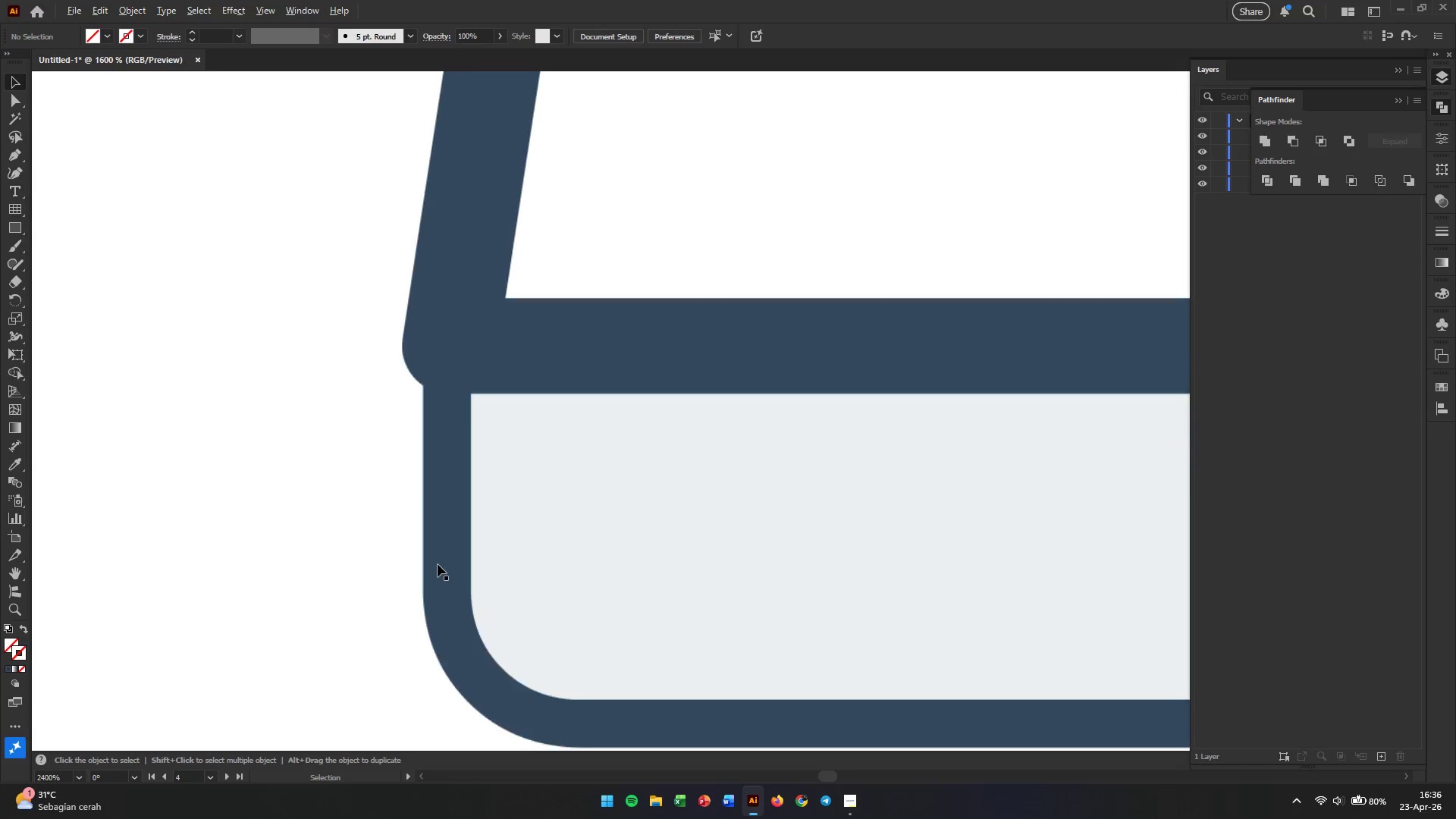 
hold_key(key=Space, duration=0.33)
 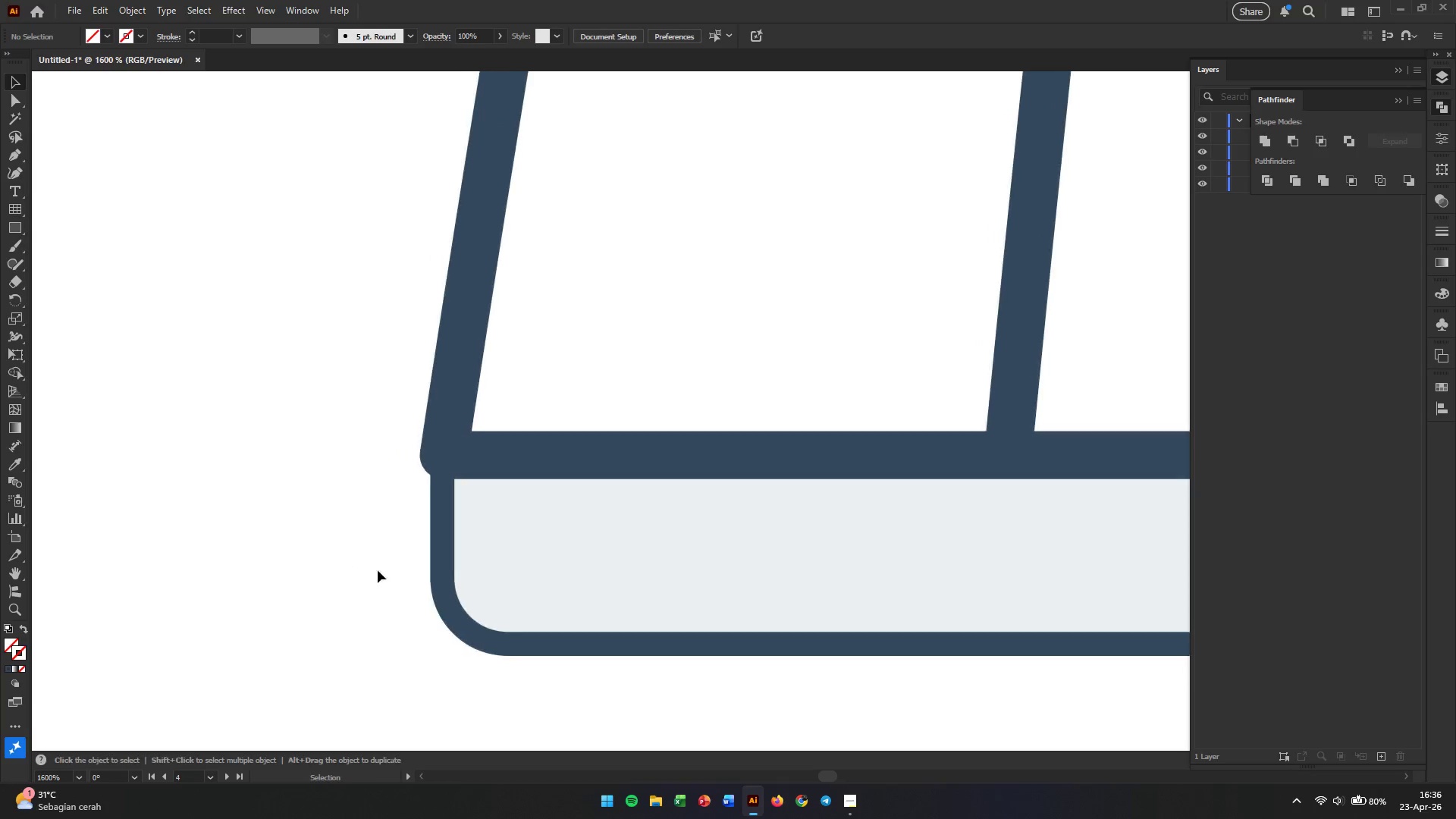 
hold_key(key=AltLeft, duration=0.34)
 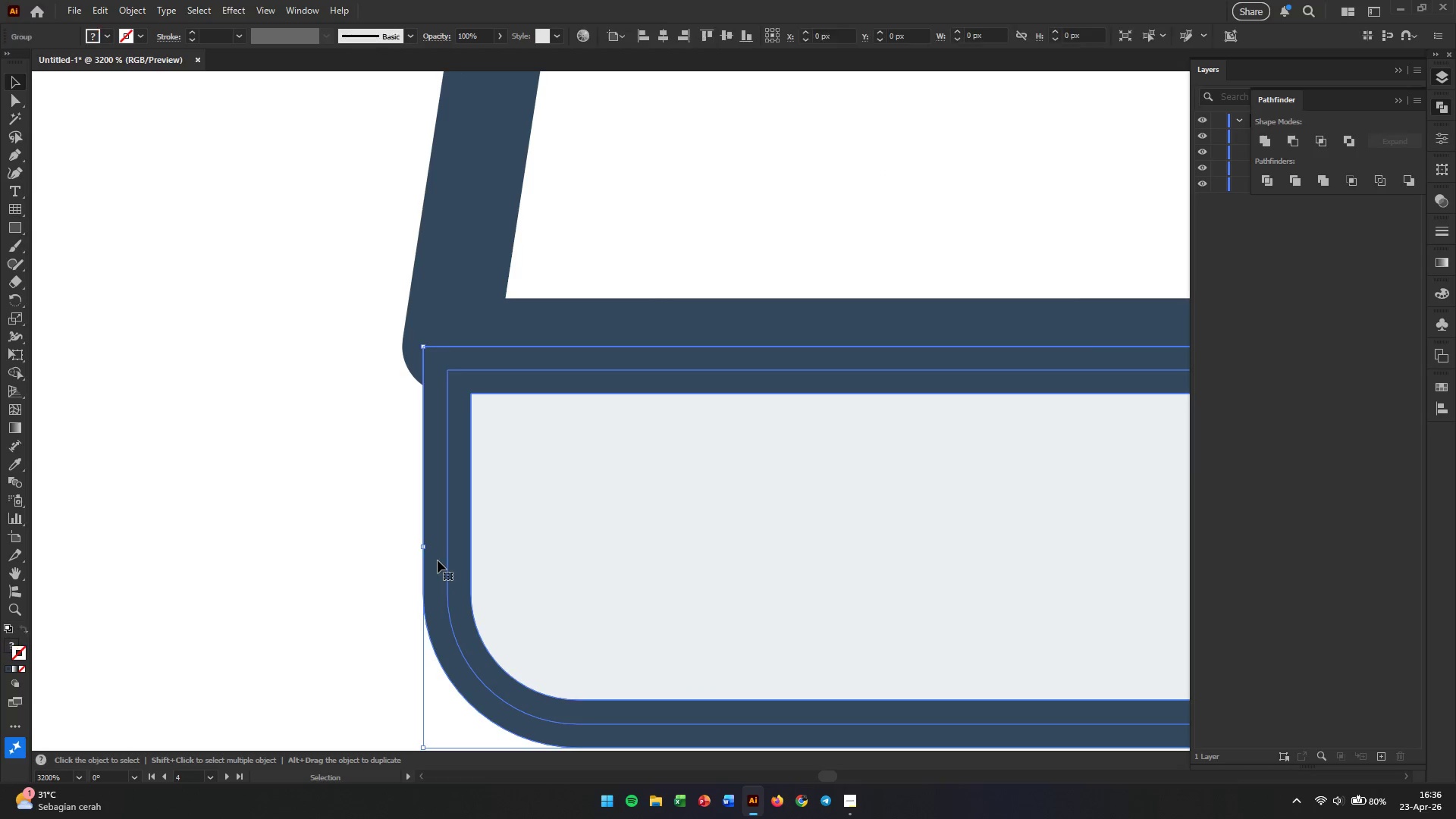 
left_click([438, 560])
 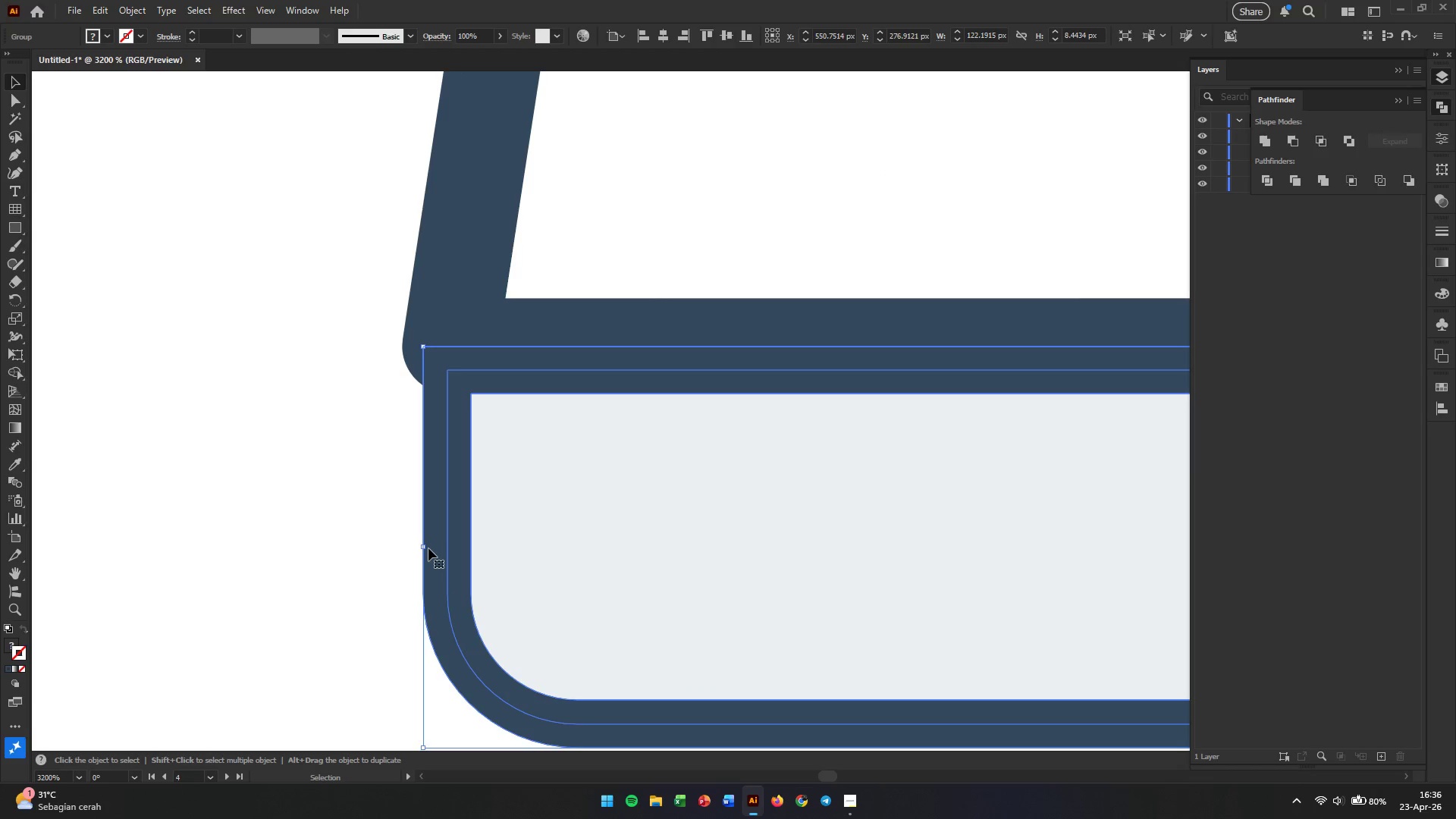 
scroll: coordinate [438, 564], scroll_direction: up, amount: 2.0
 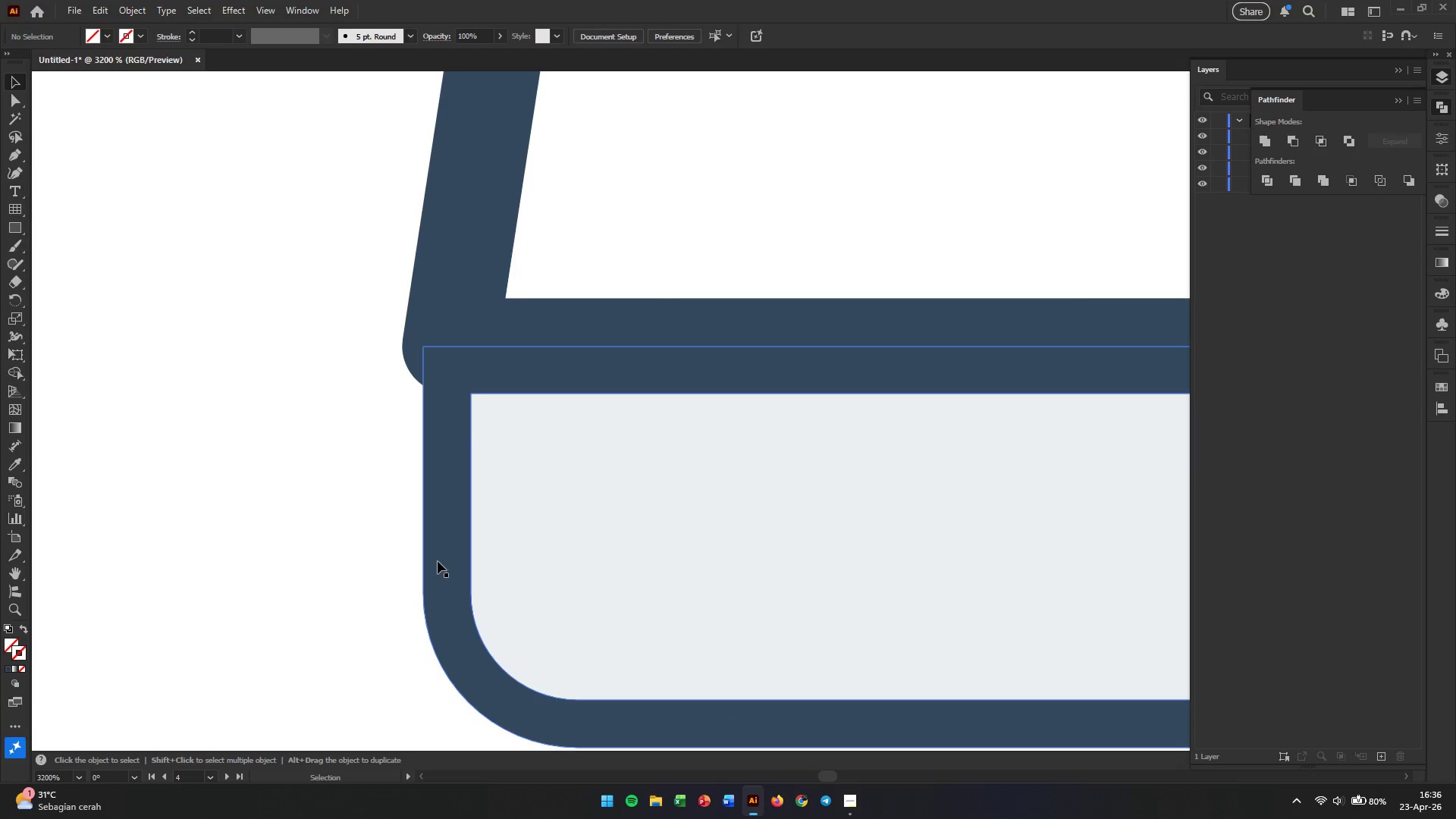 
left_click_drag(start_coordinate=[424, 551], to_coordinate=[402, 551])
 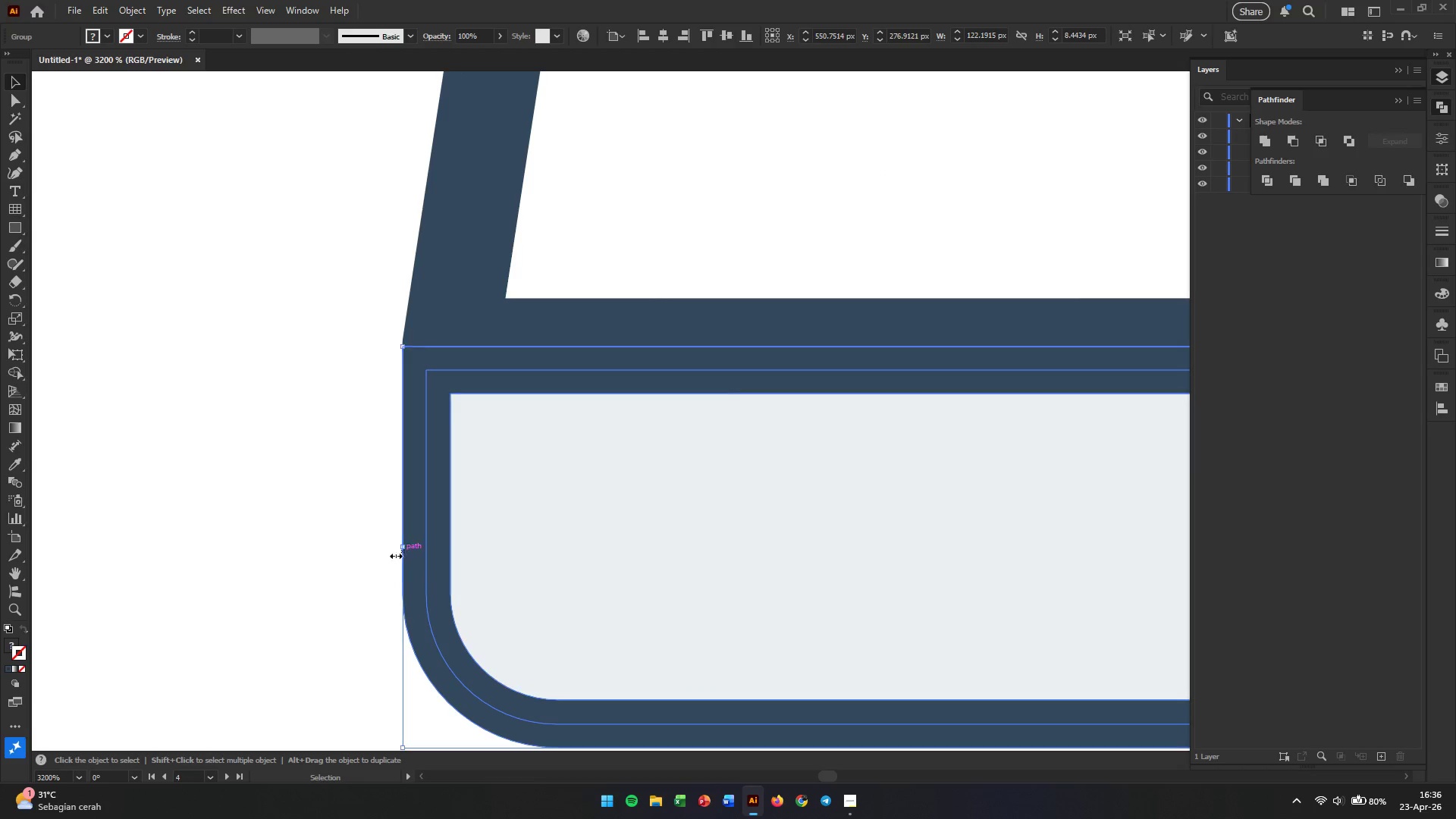 
left_click([328, 563])
 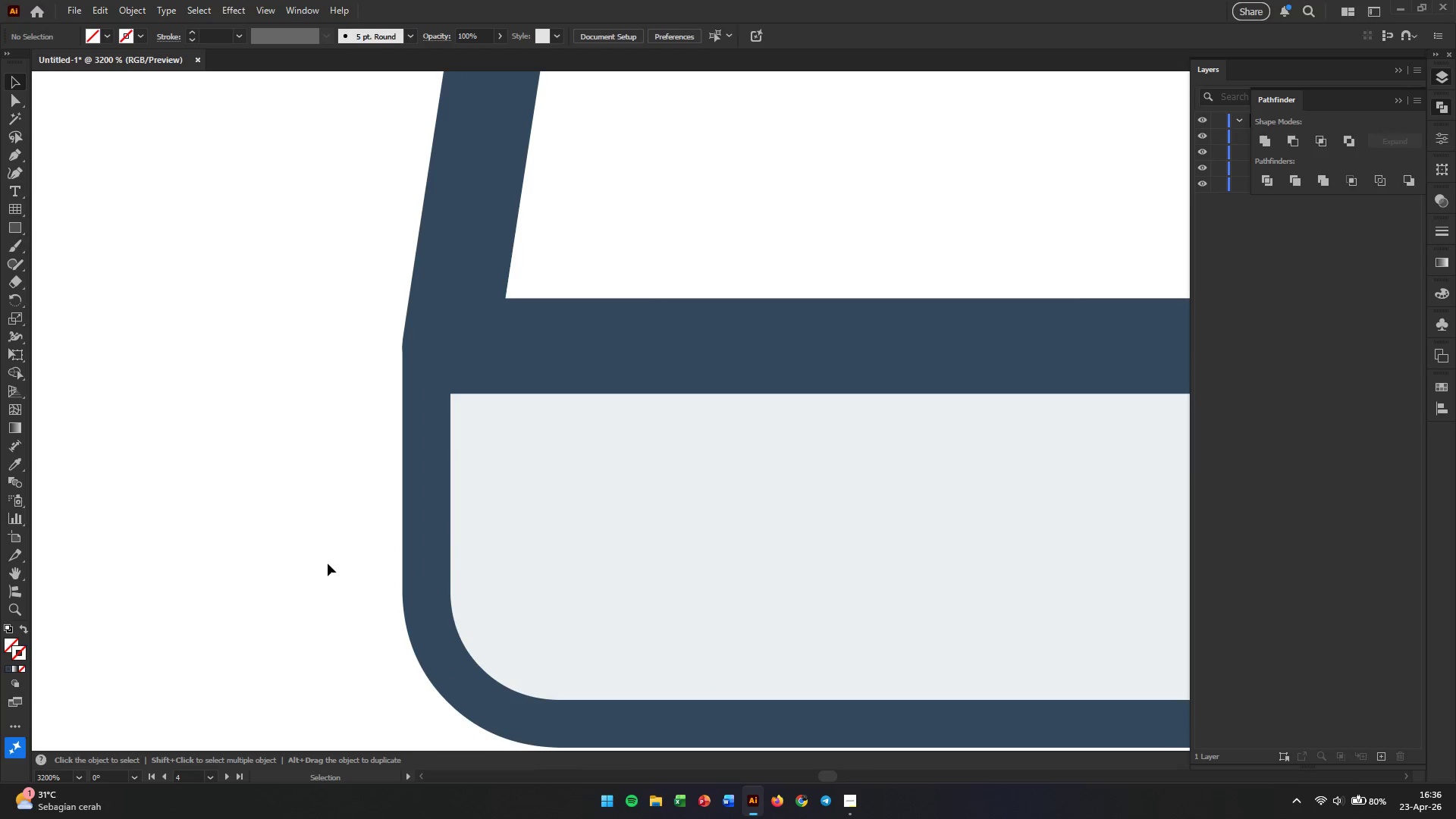 
hold_key(key=AltLeft, duration=1.33)
scroll: coordinate [372, 561], scroll_direction: down, amount: 7.0
 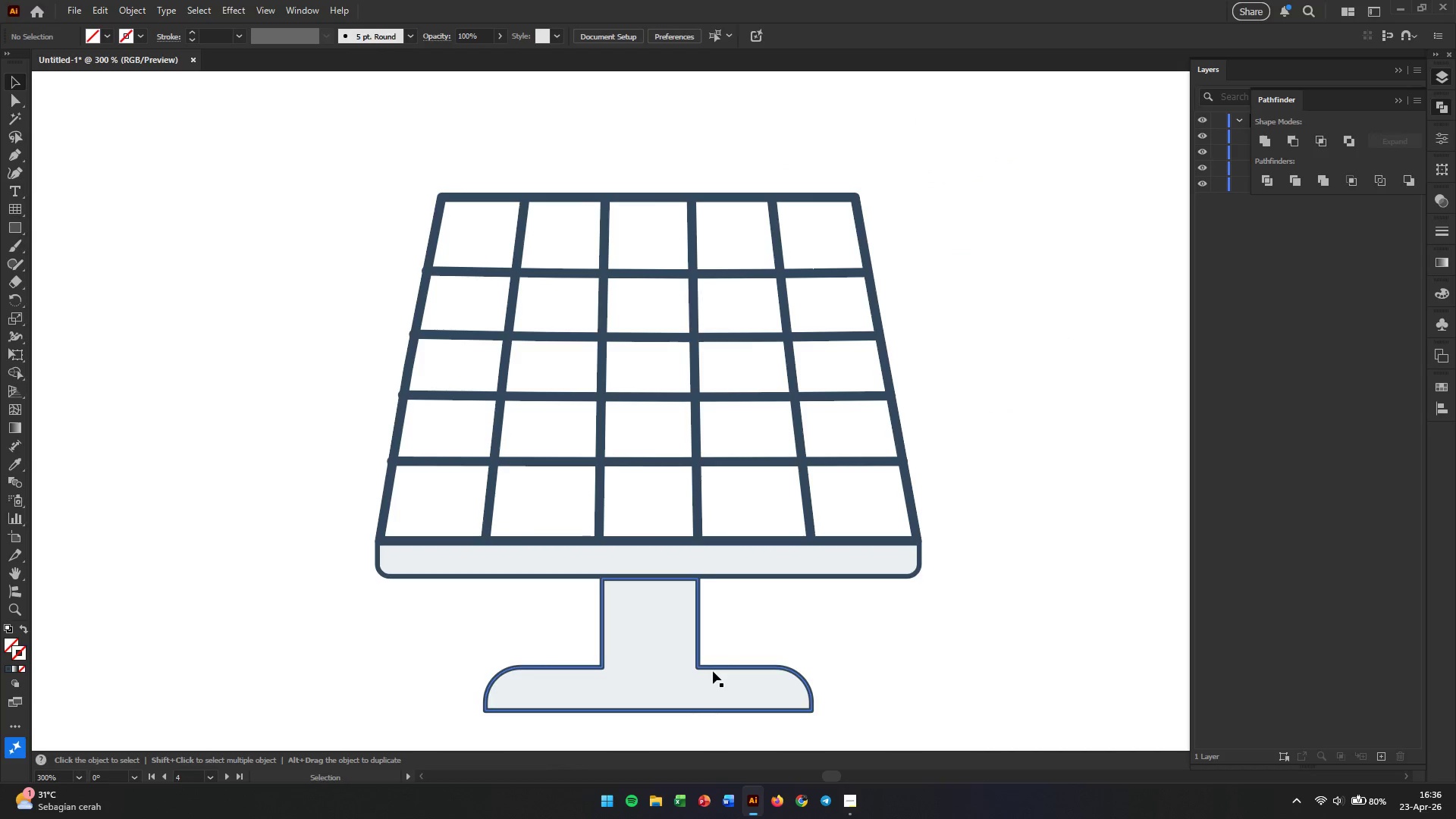 
left_click([713, 671])
 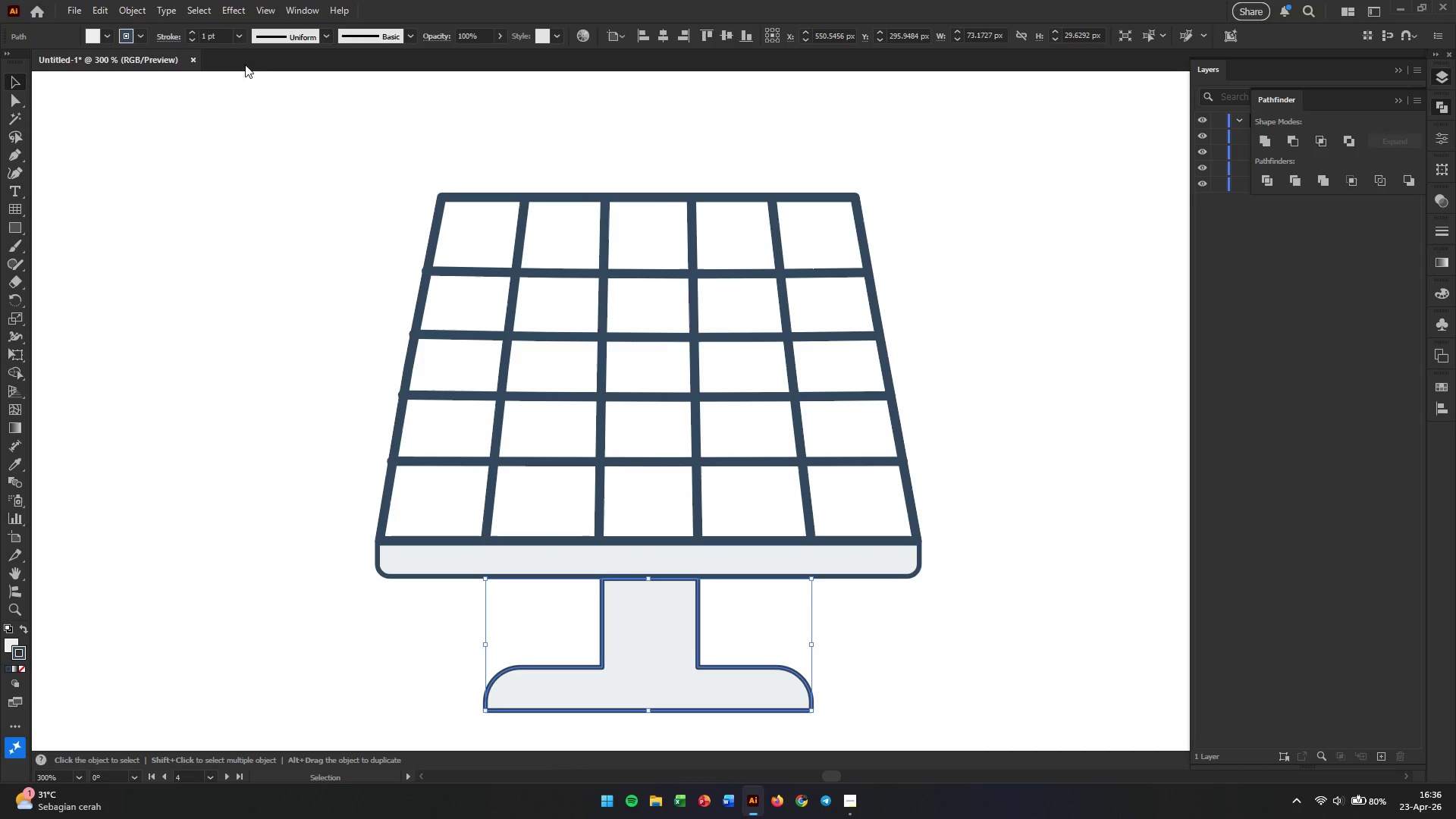 
double_click([216, 39])
 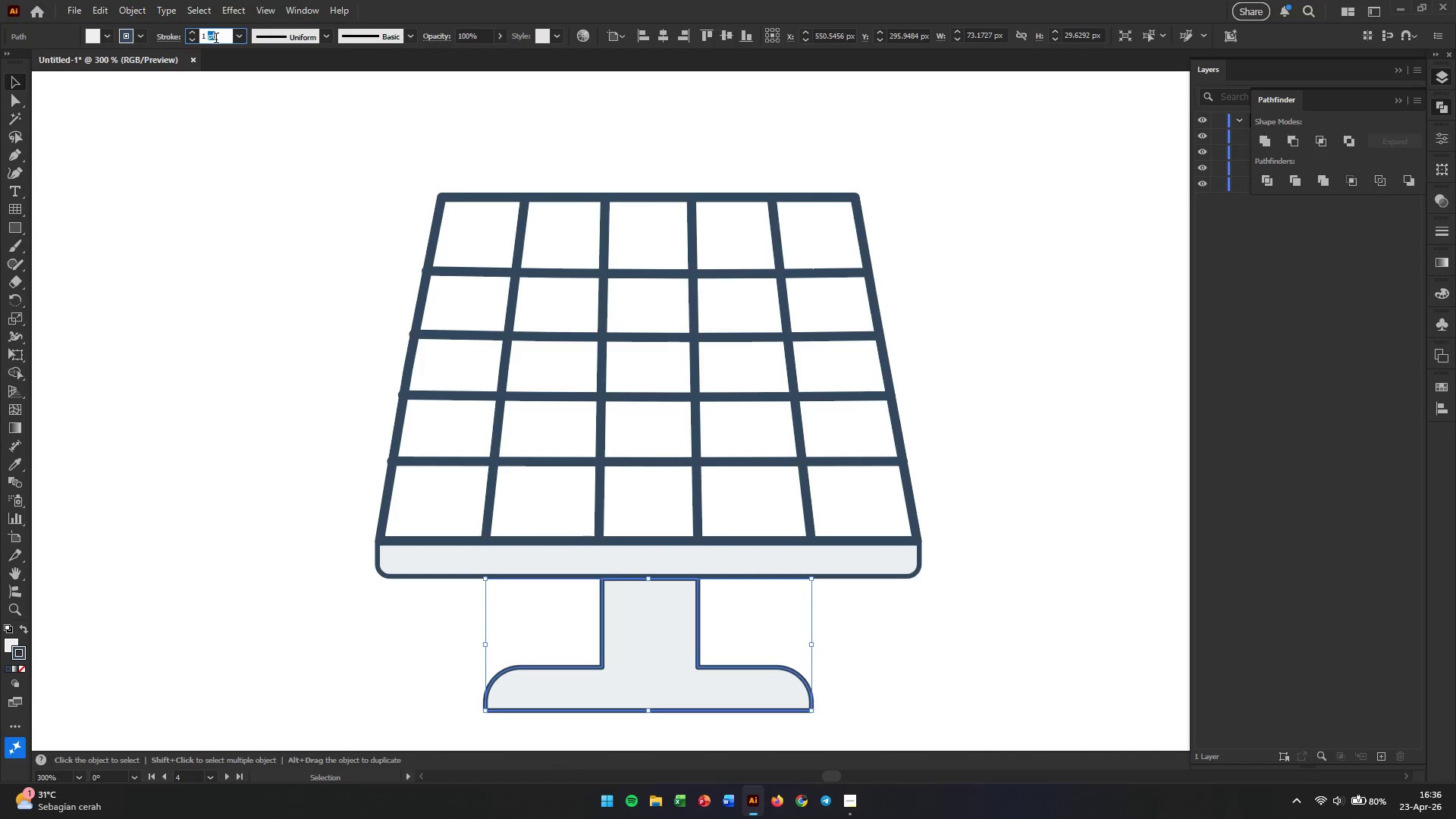 
triple_click([216, 39])
 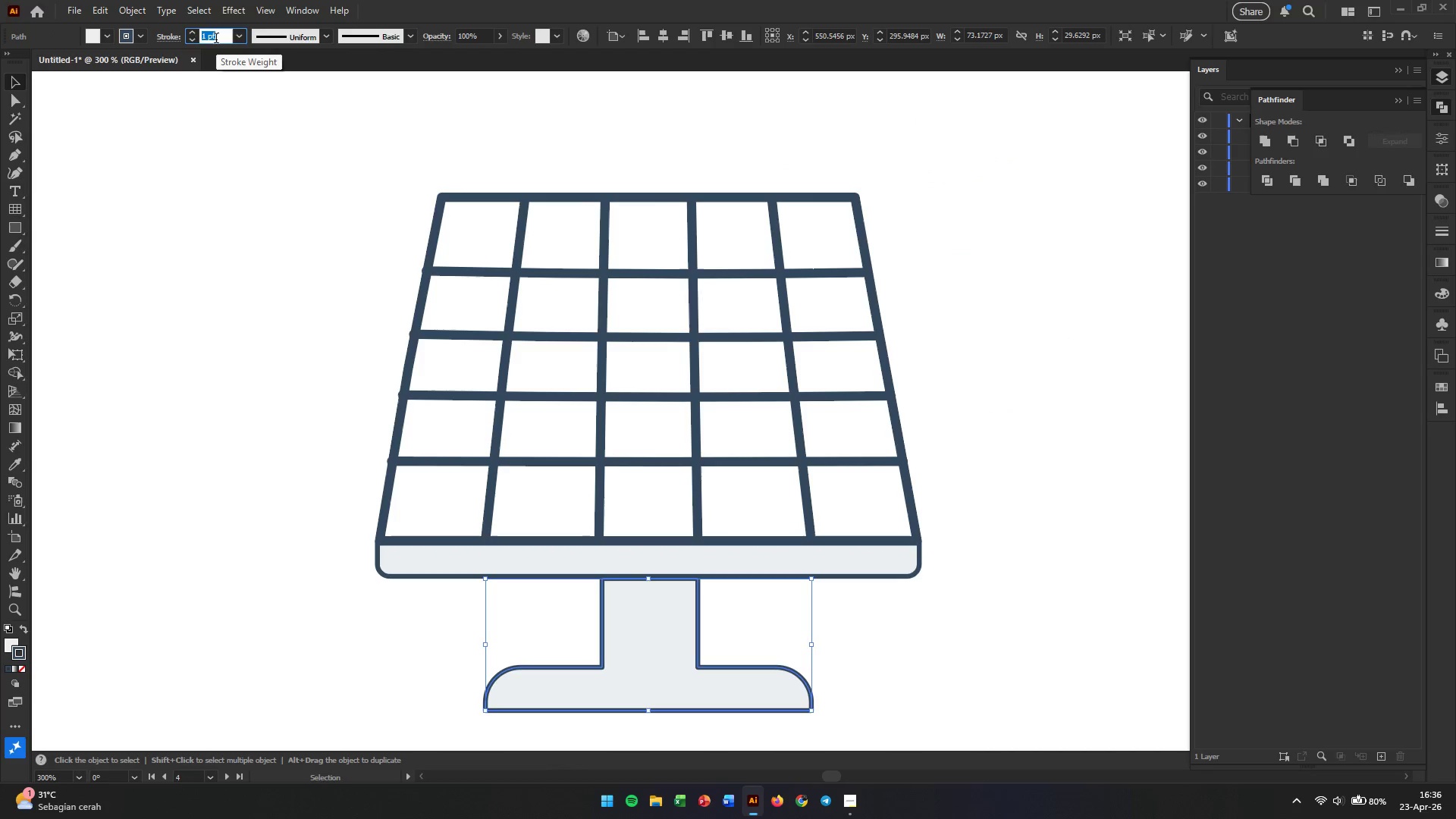 
key(Numpad2)
 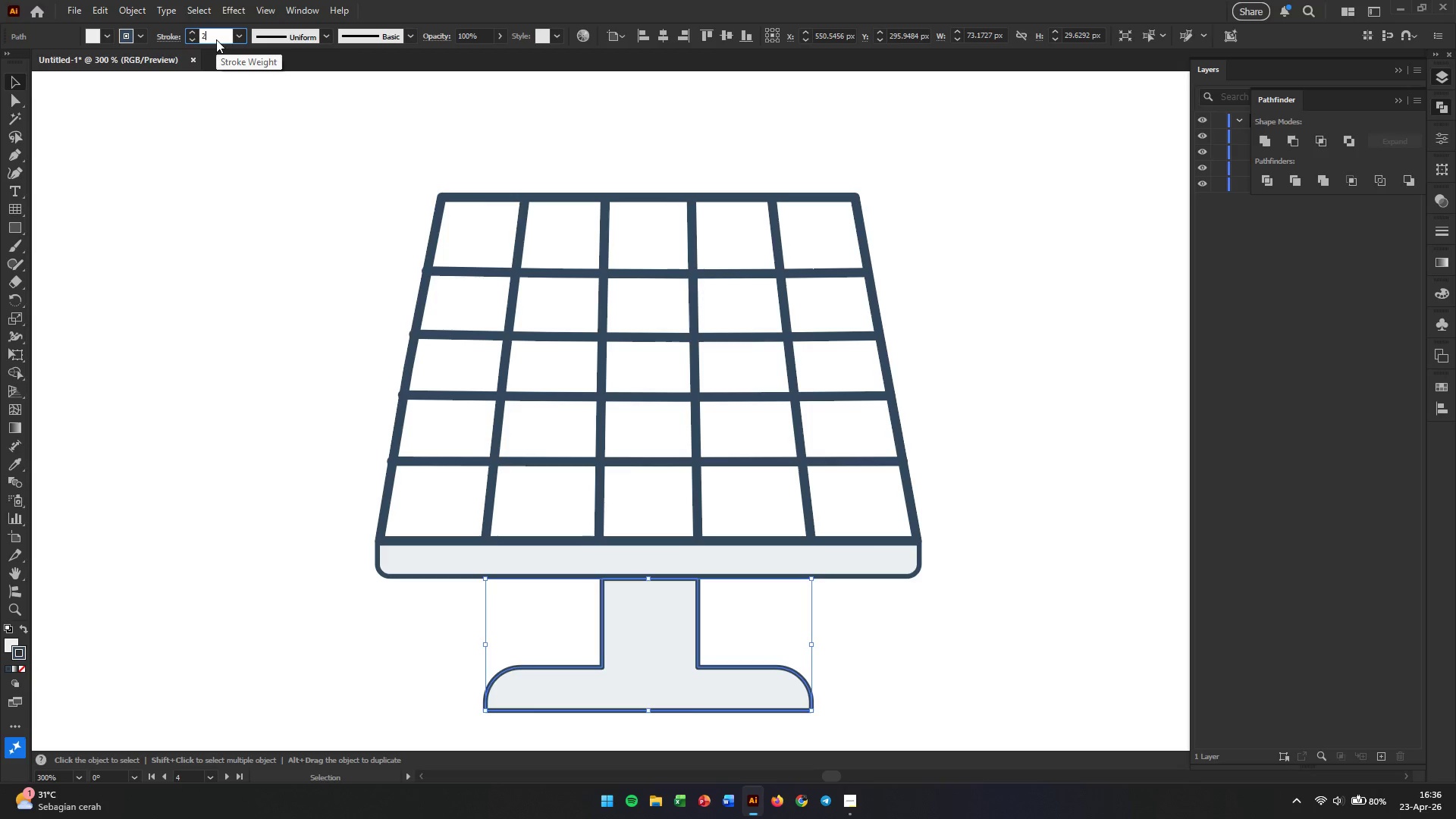 
key(Enter)
 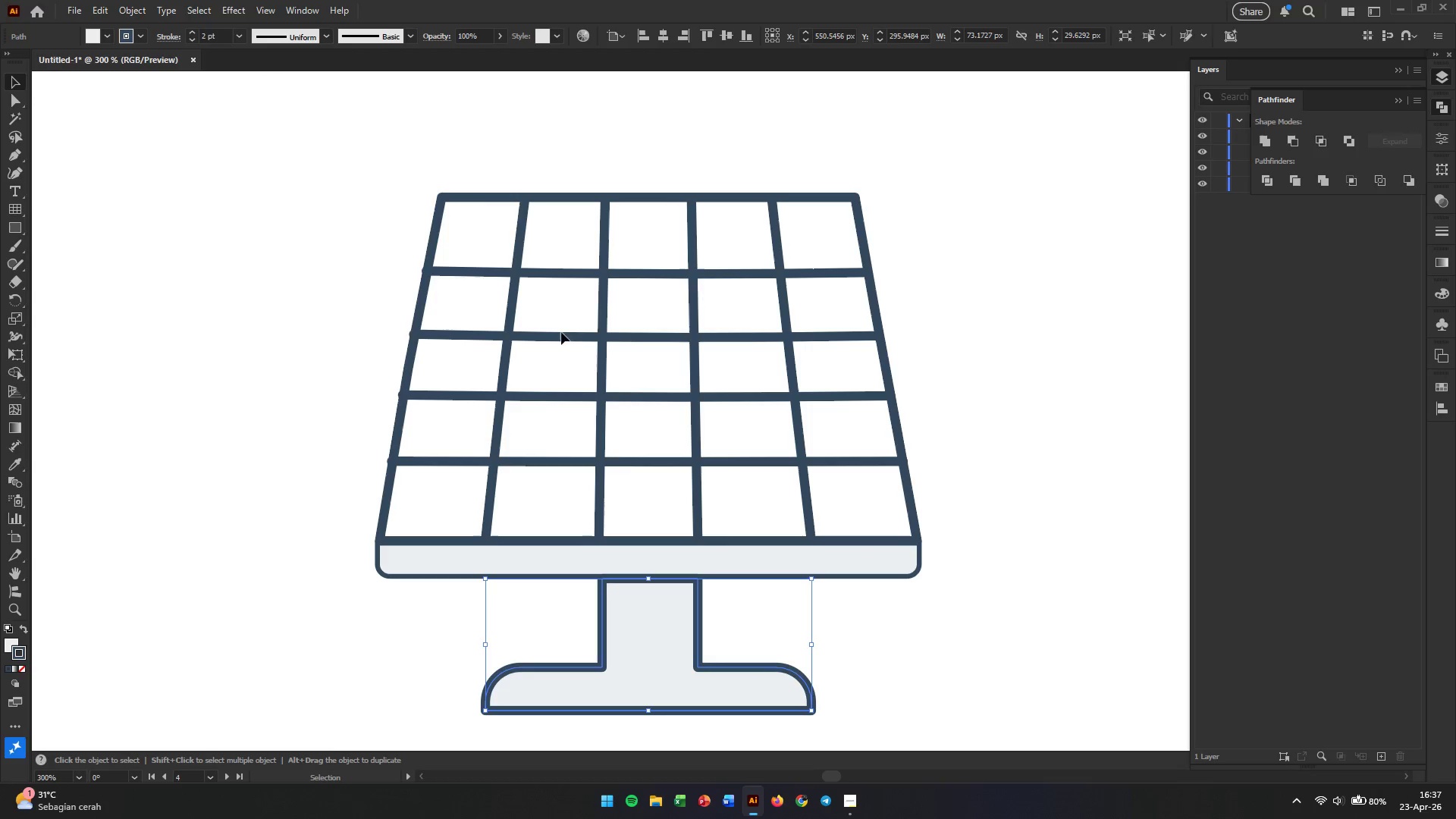 
left_click([1038, 578])
 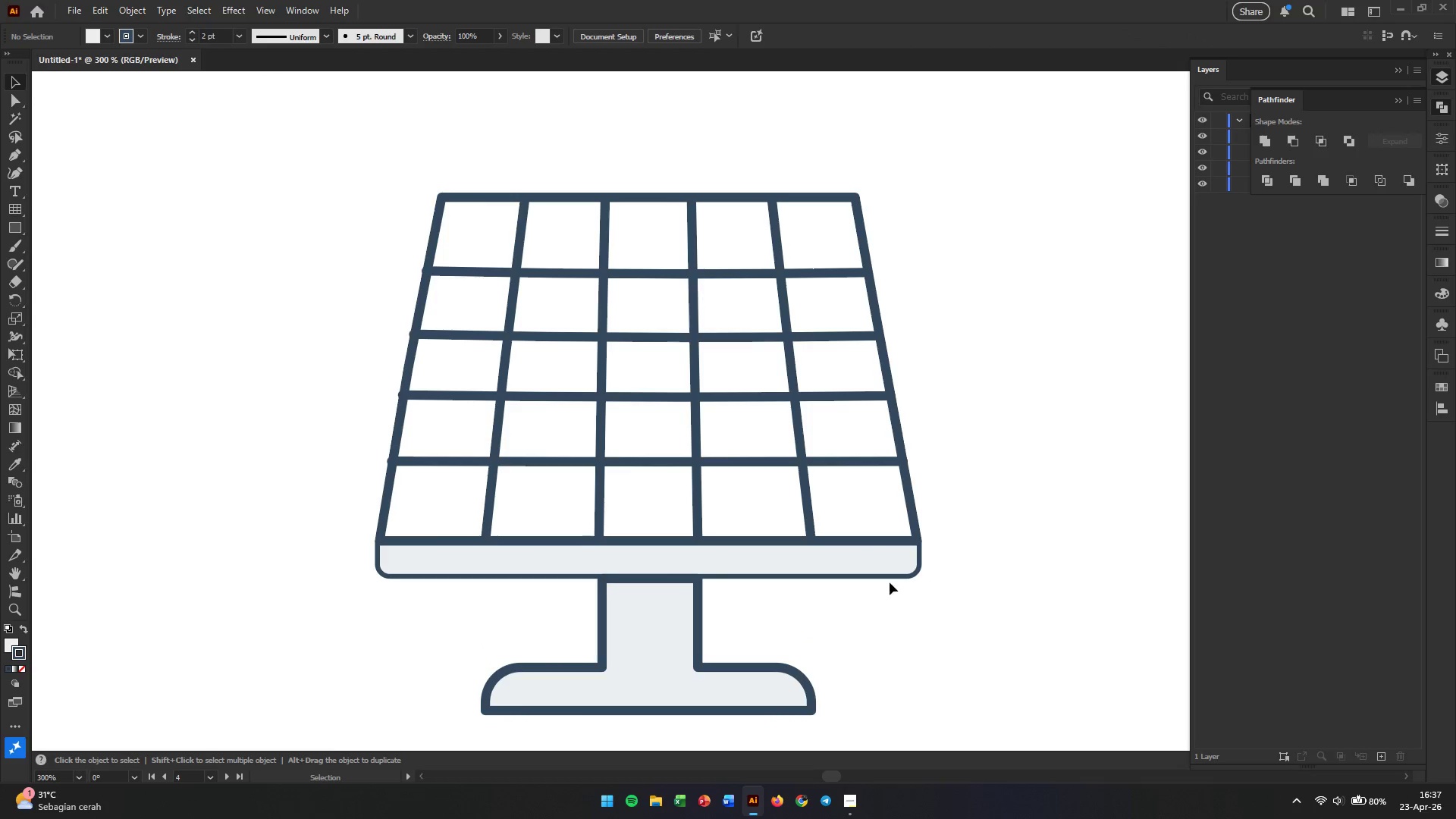 
hold_key(key=AltLeft, duration=0.48)
scroll: coordinate [680, 604], scroll_direction: up, amount: 2.0
 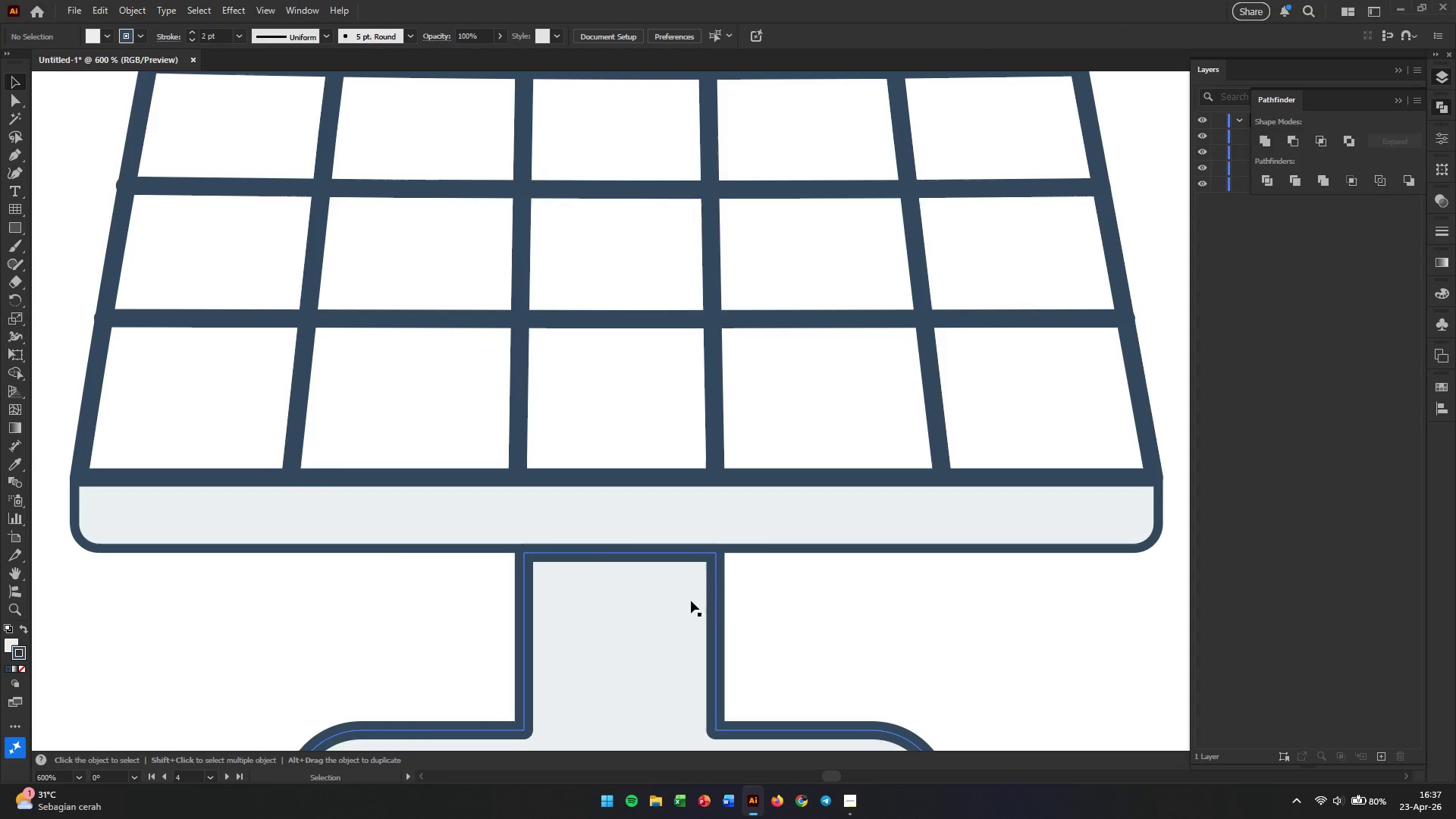 
key(Alt+AltLeft)
 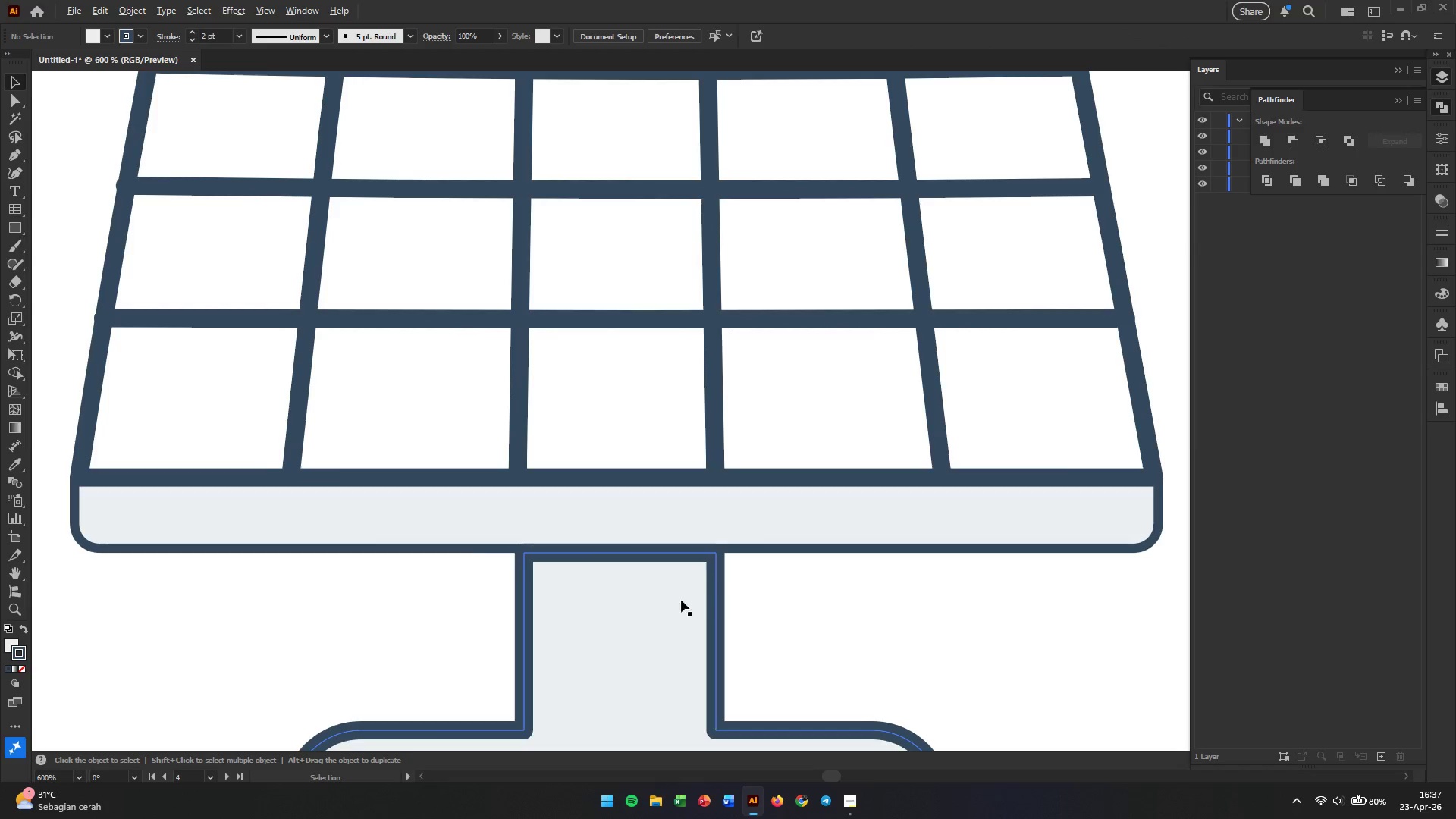 
scroll: coordinate [665, 589], scroll_direction: up, amount: 1.0
 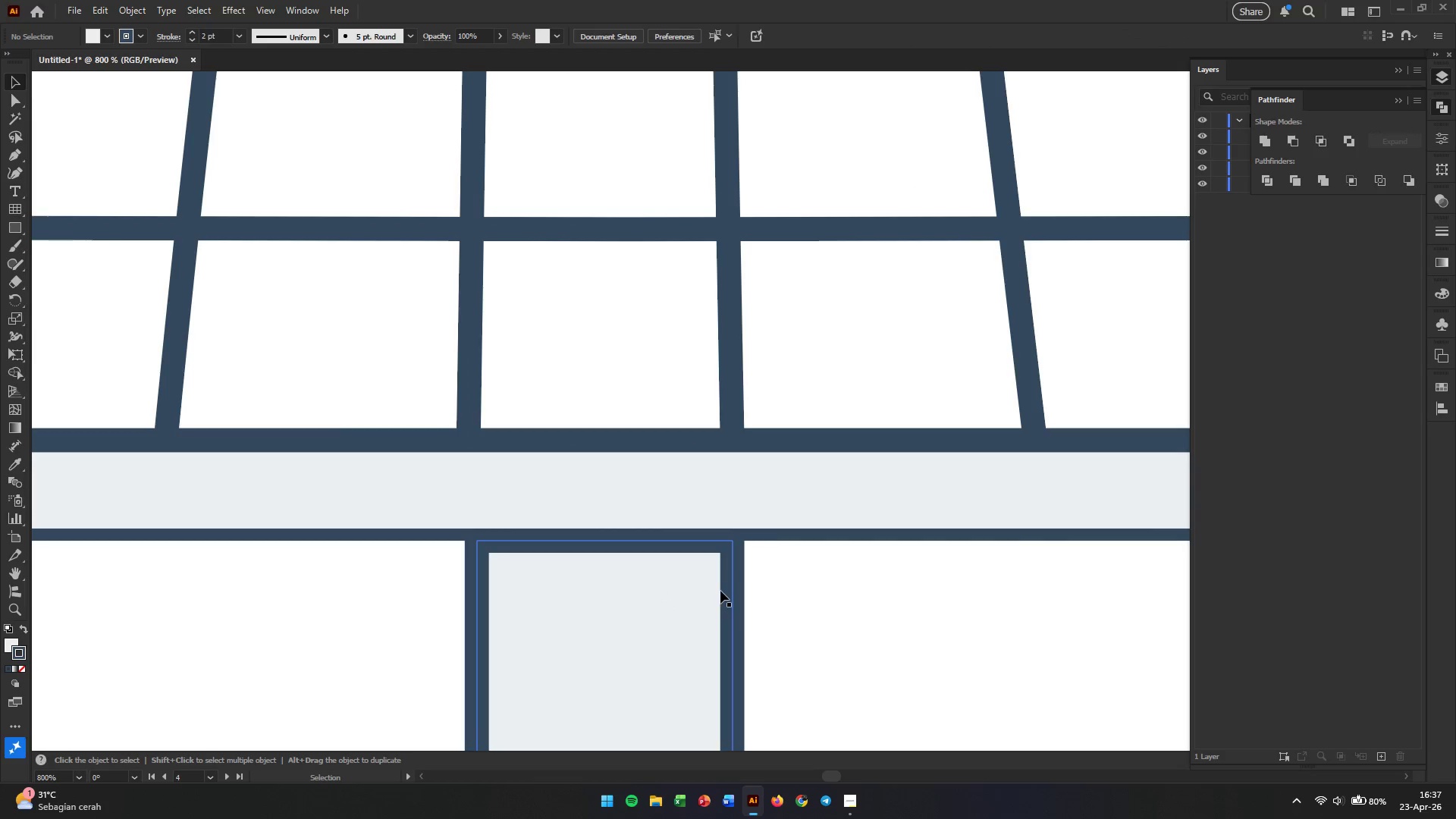 
left_click([832, 619])
 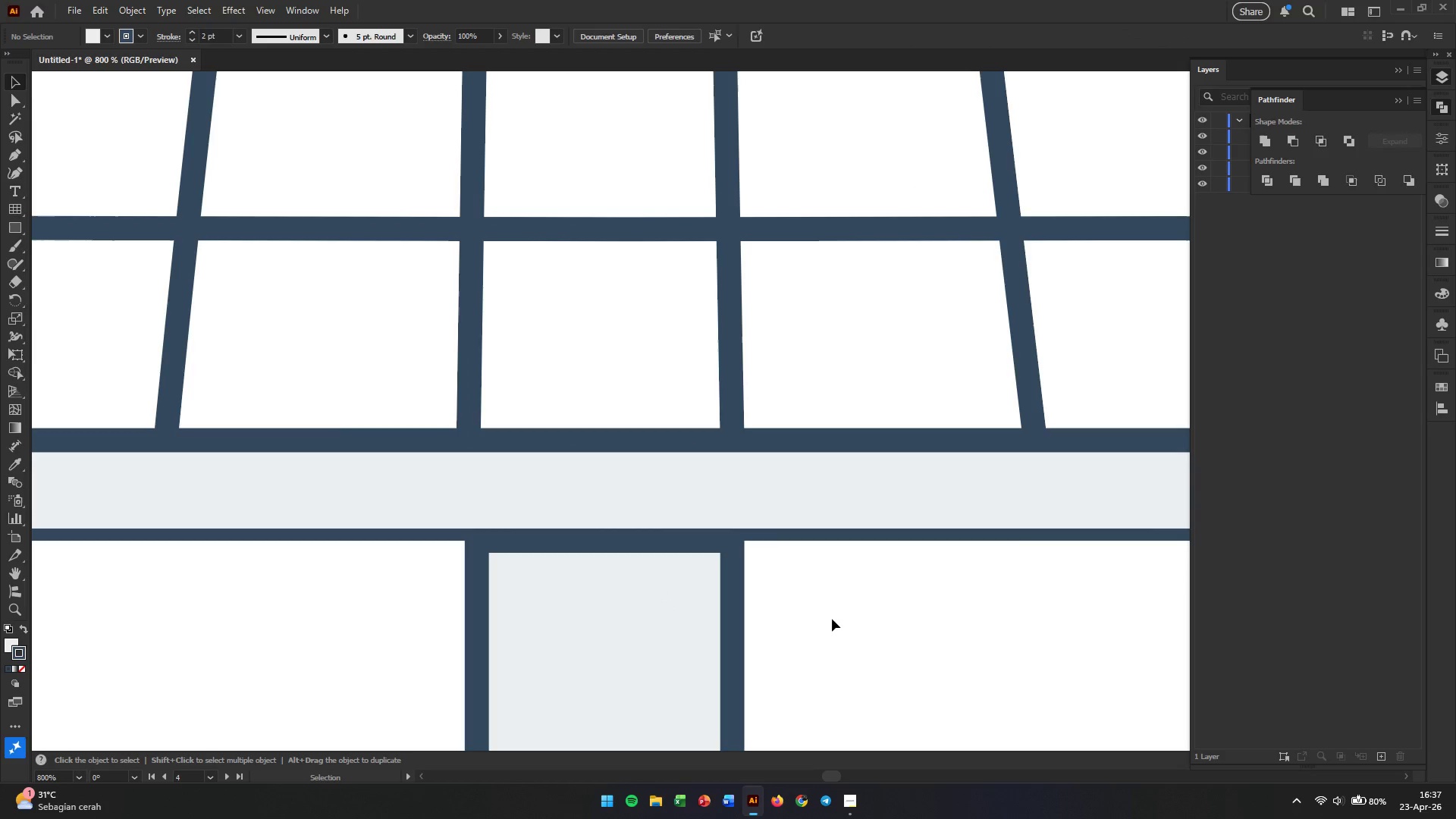 
hold_key(key=AltLeft, duration=0.72)
scroll: coordinate [832, 619], scroll_direction: down, amount: 5.0
 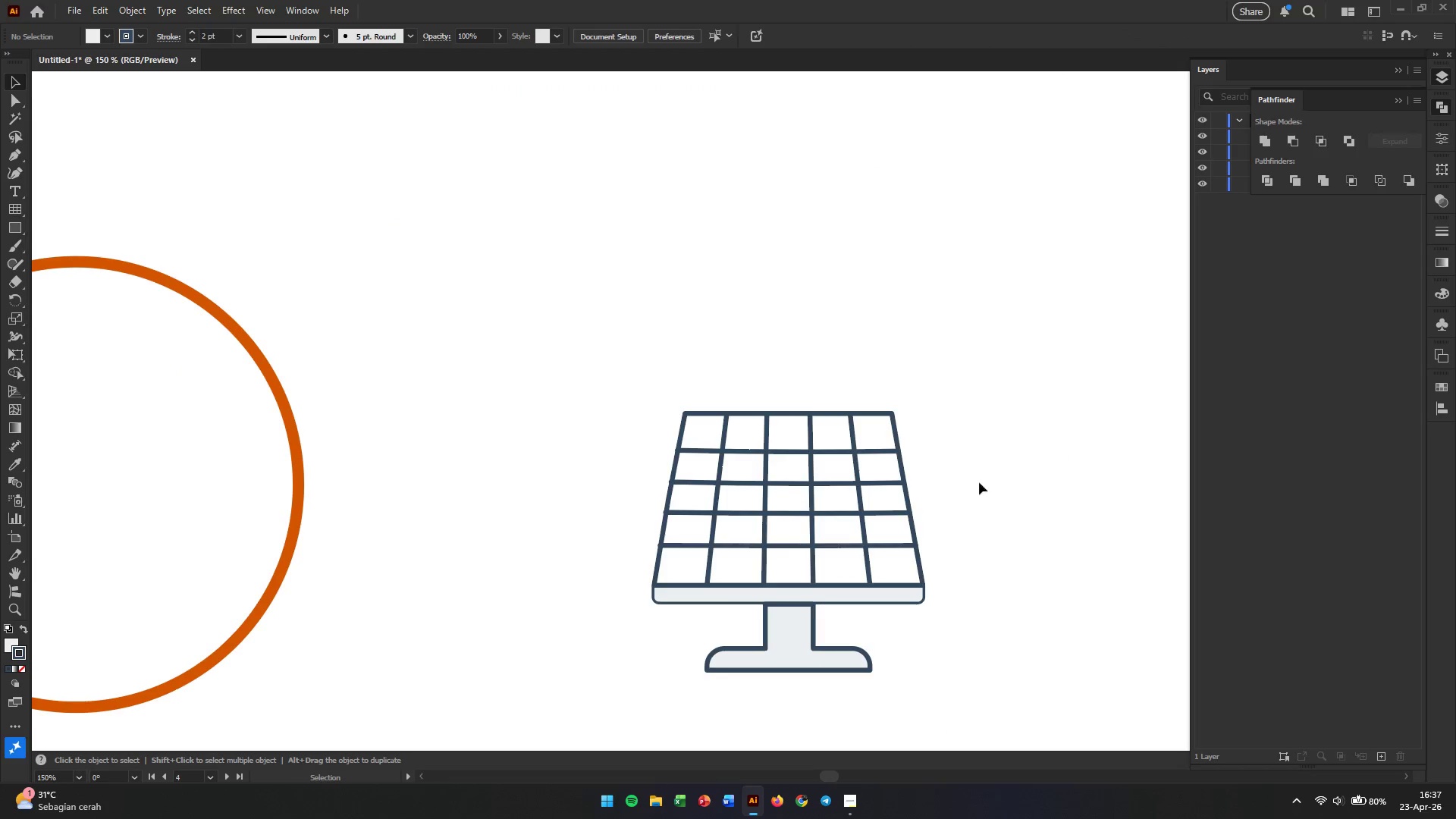 
left_click_drag(start_coordinate=[1028, 369], to_coordinate=[510, 715])
 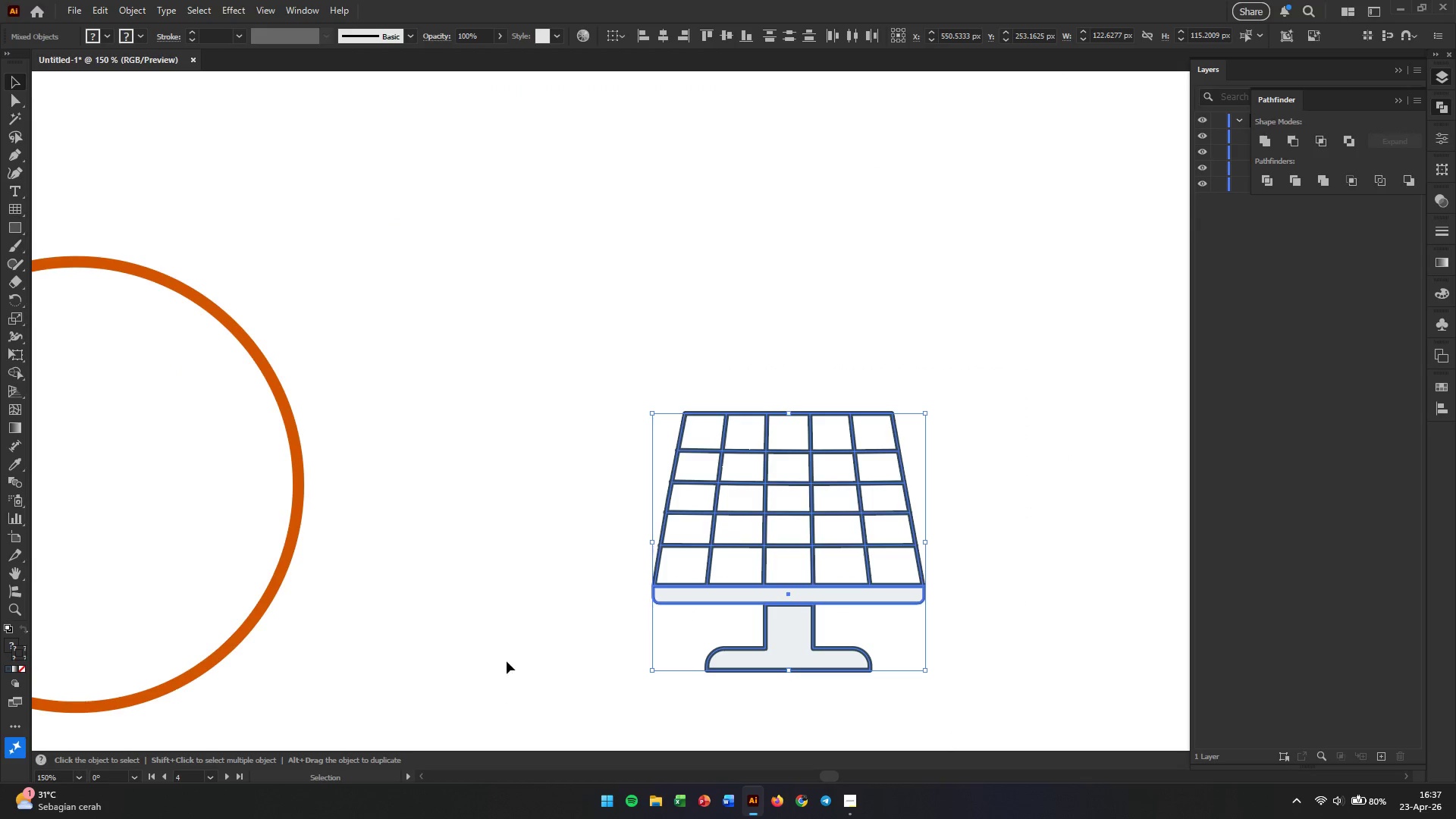 
left_click([530, 522])
 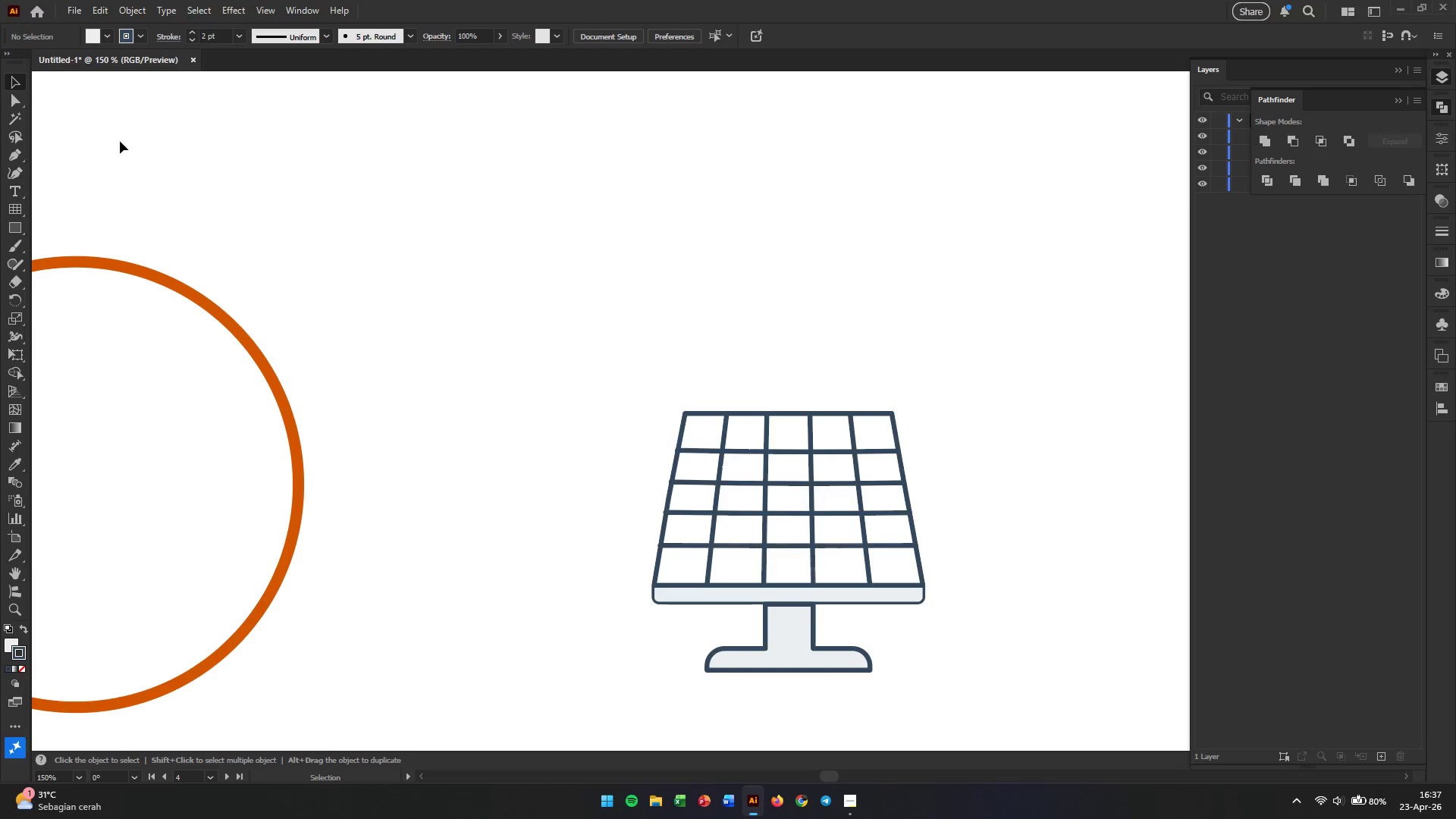 
wait(8.78)
 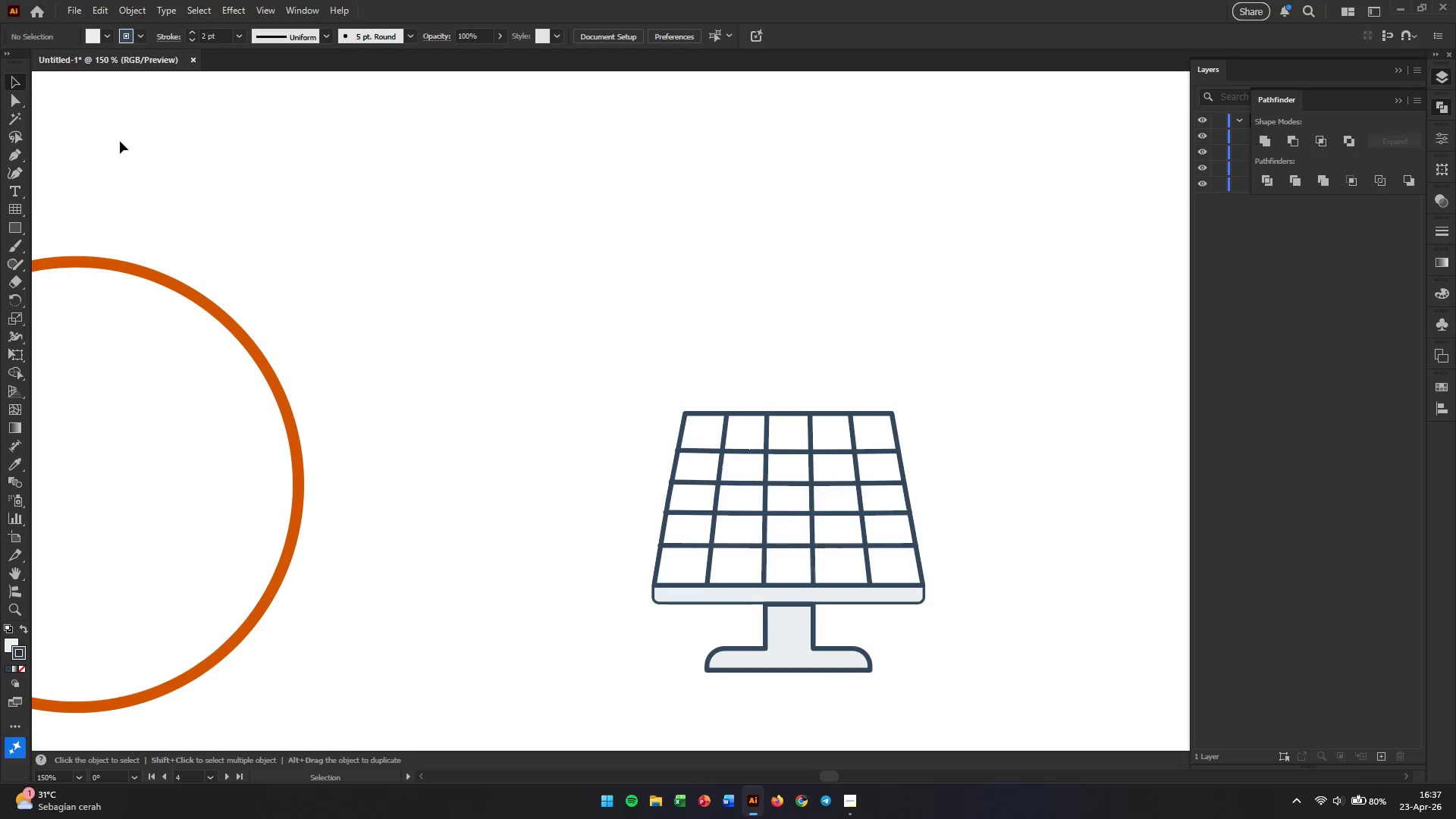 
left_click([16, 155])
 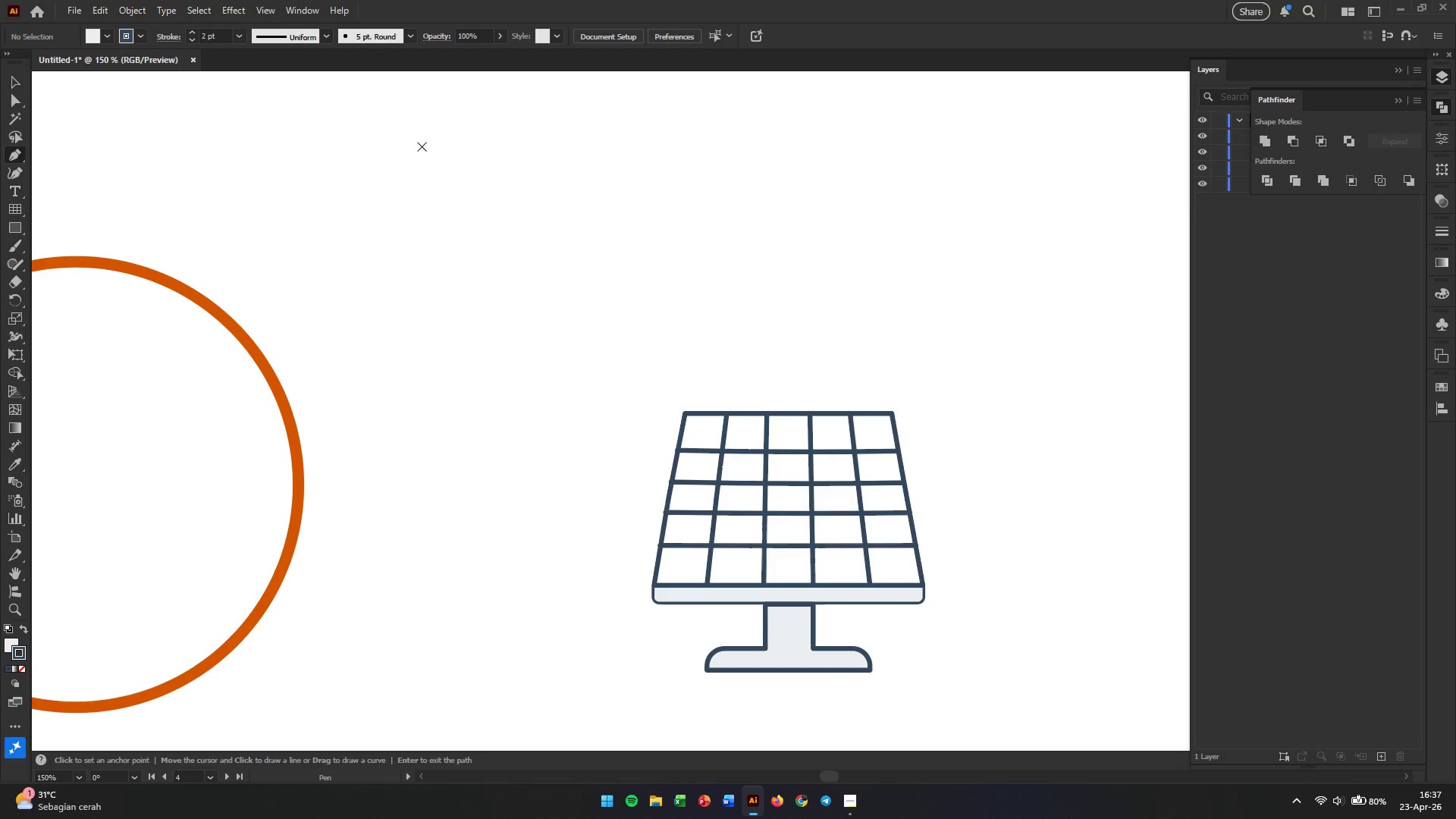 
left_click([422, 146])
 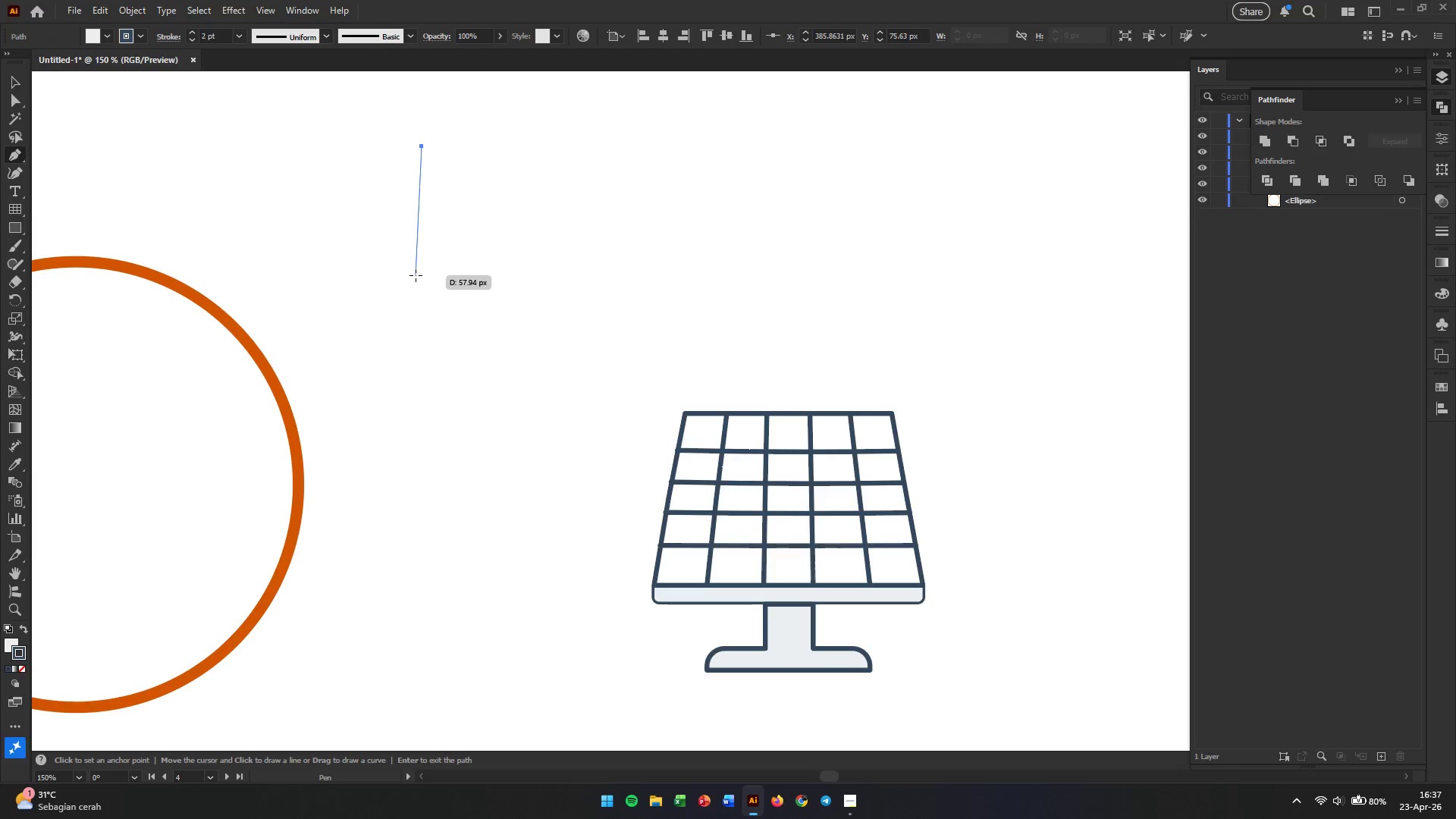 
hold_key(key=ShiftLeft, duration=1.53)
left_click([415, 318])
 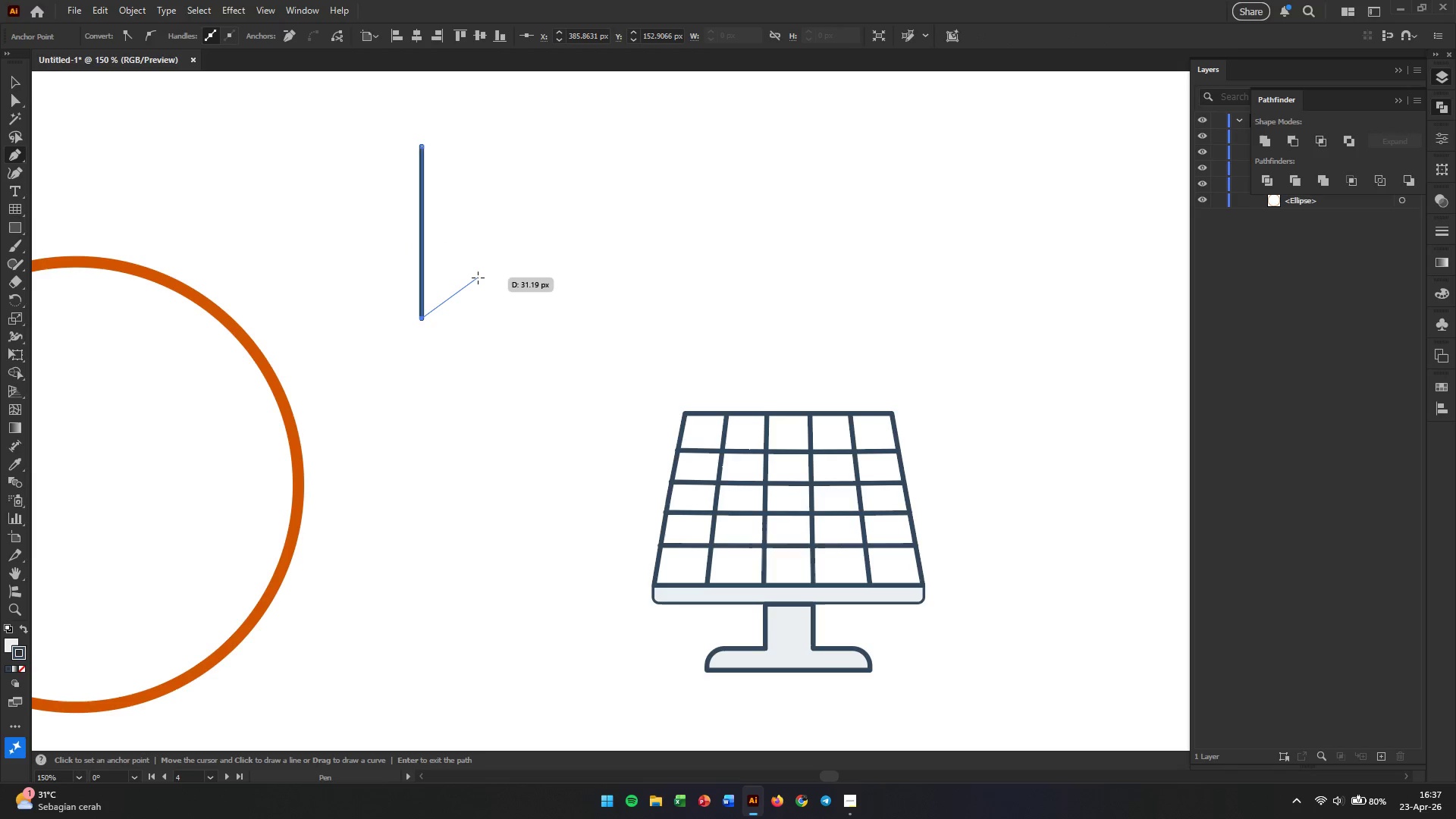 
left_click([478, 278])
 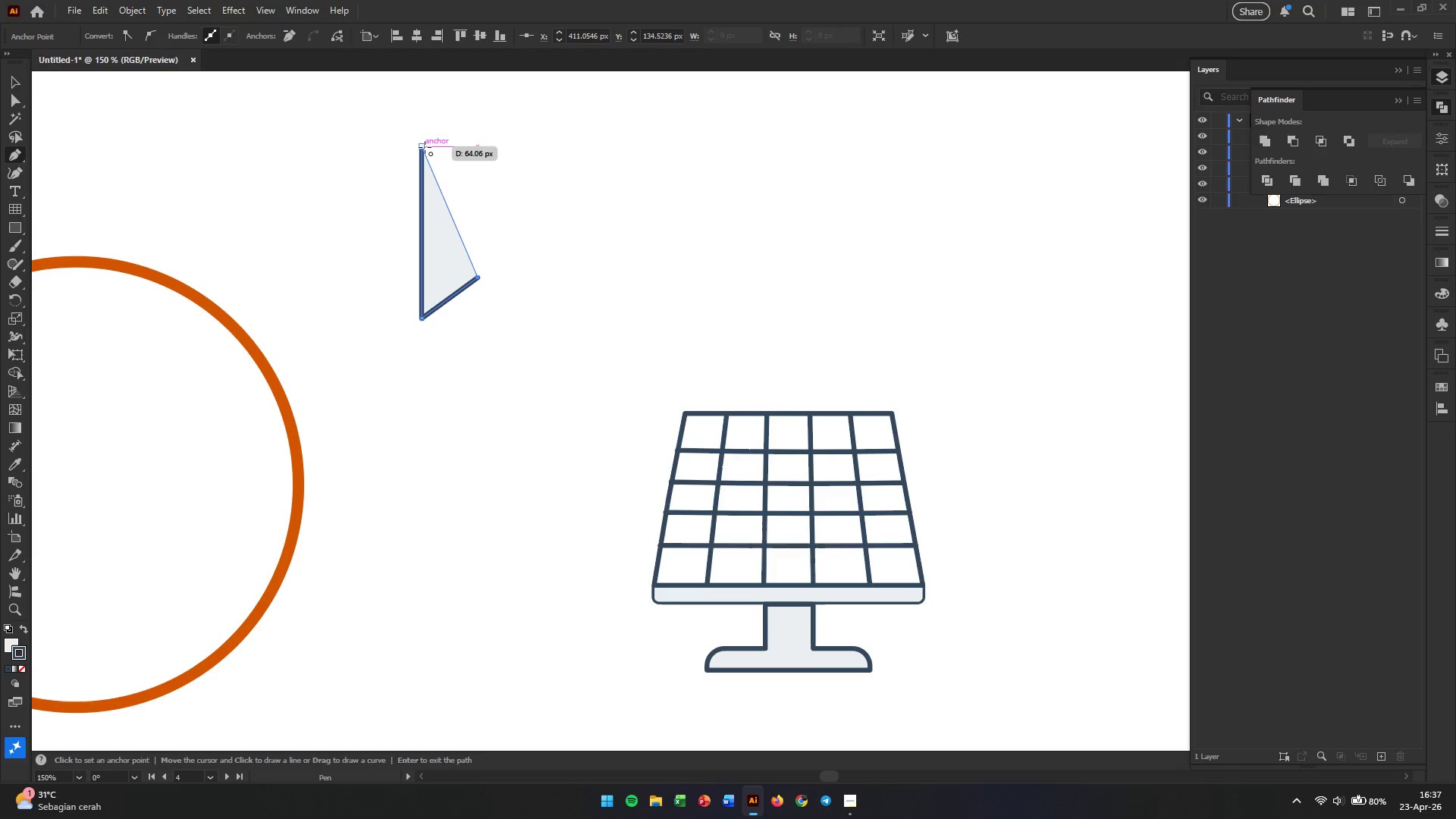 
left_click([425, 147])
 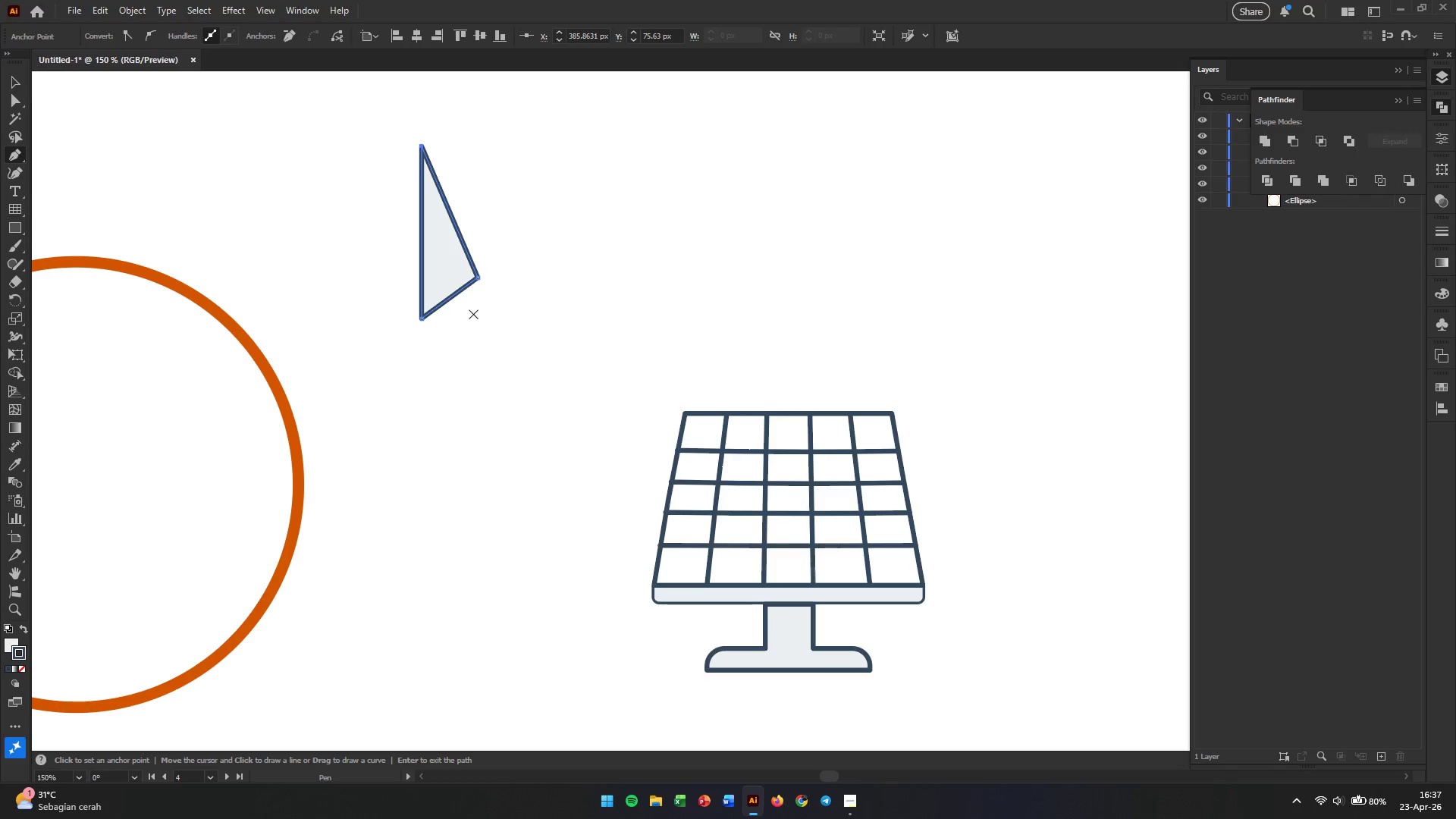 
wait(8.34)
 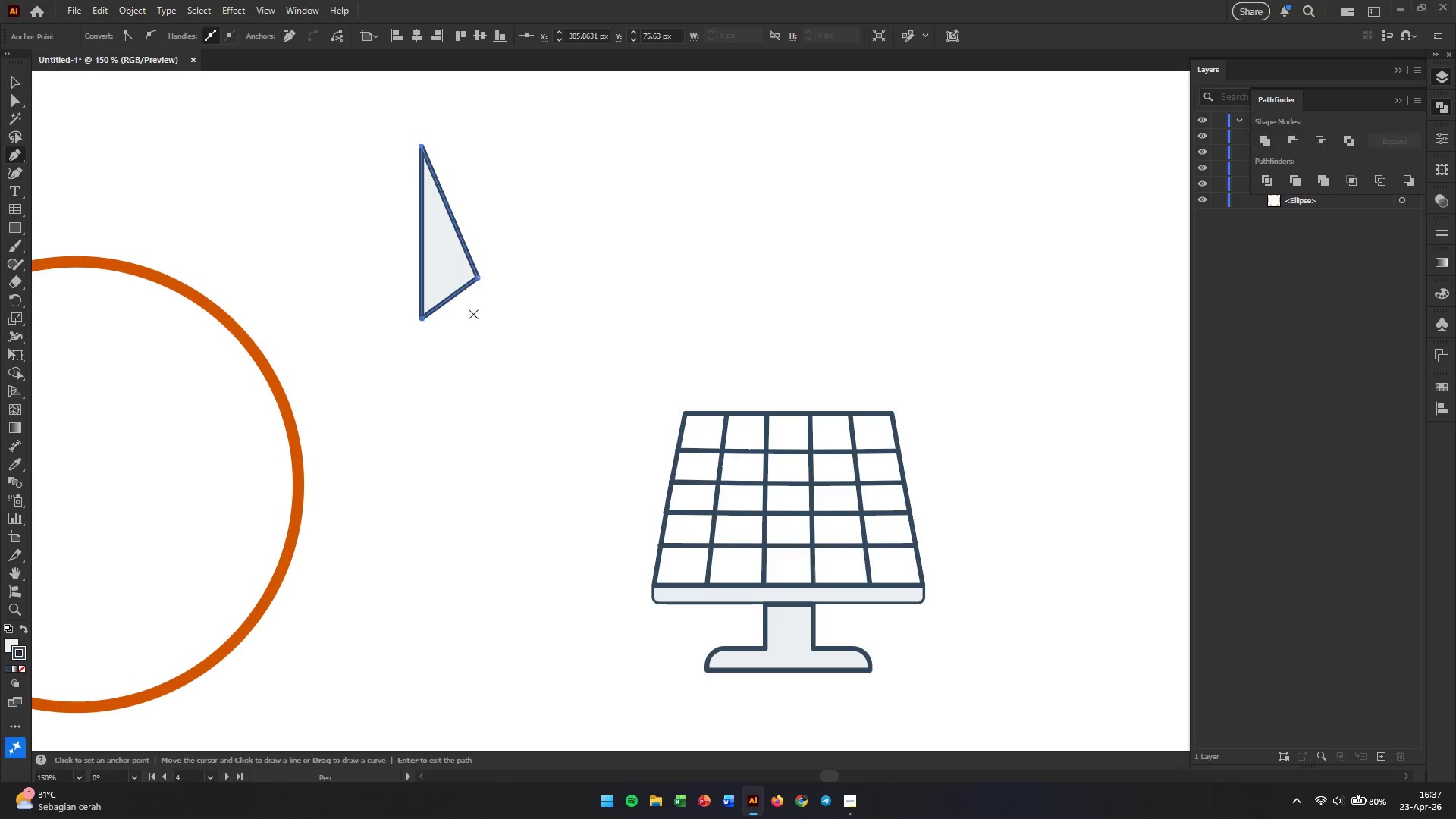 
left_click([20, 82])
 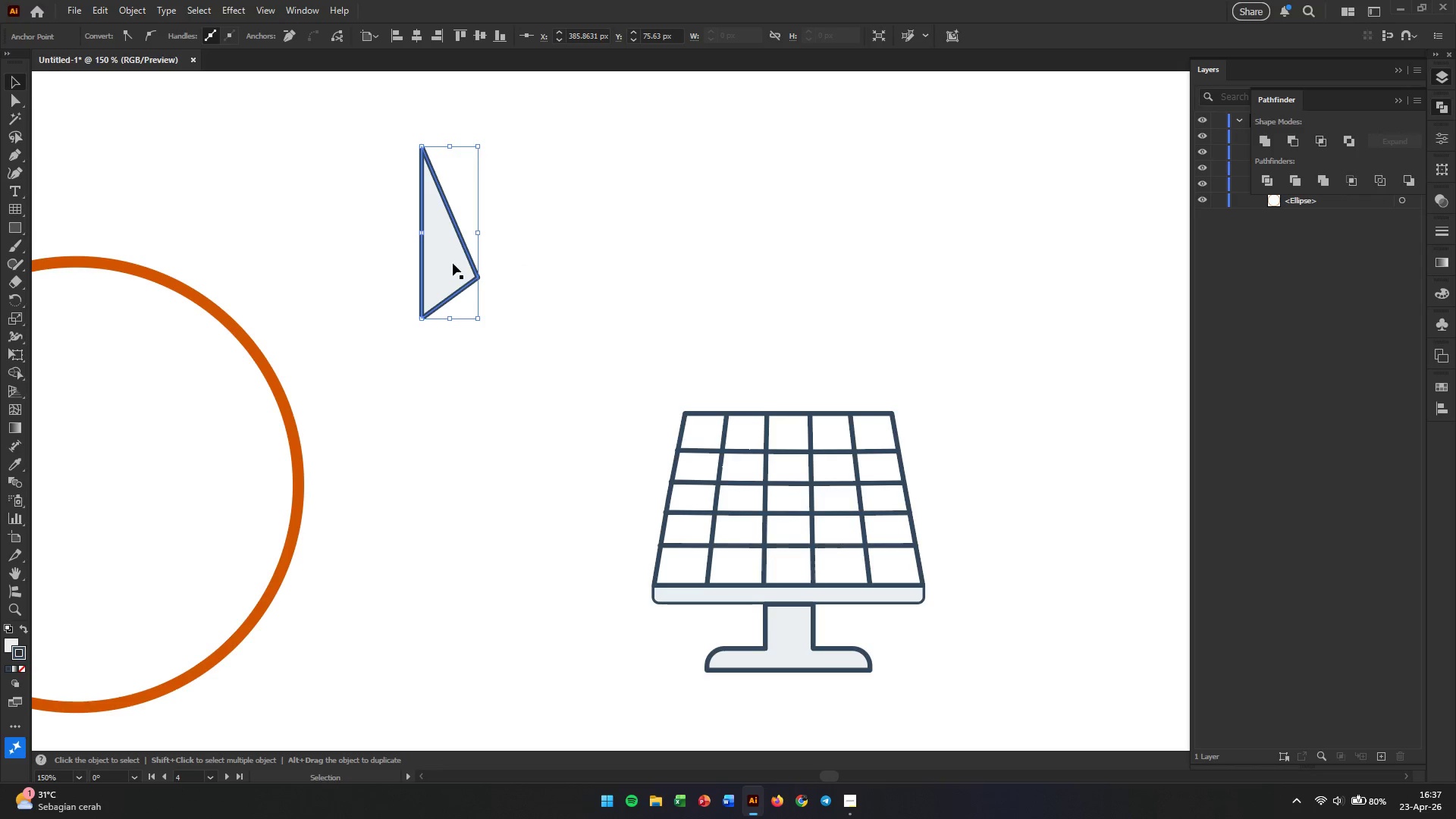 
right_click([453, 263])
 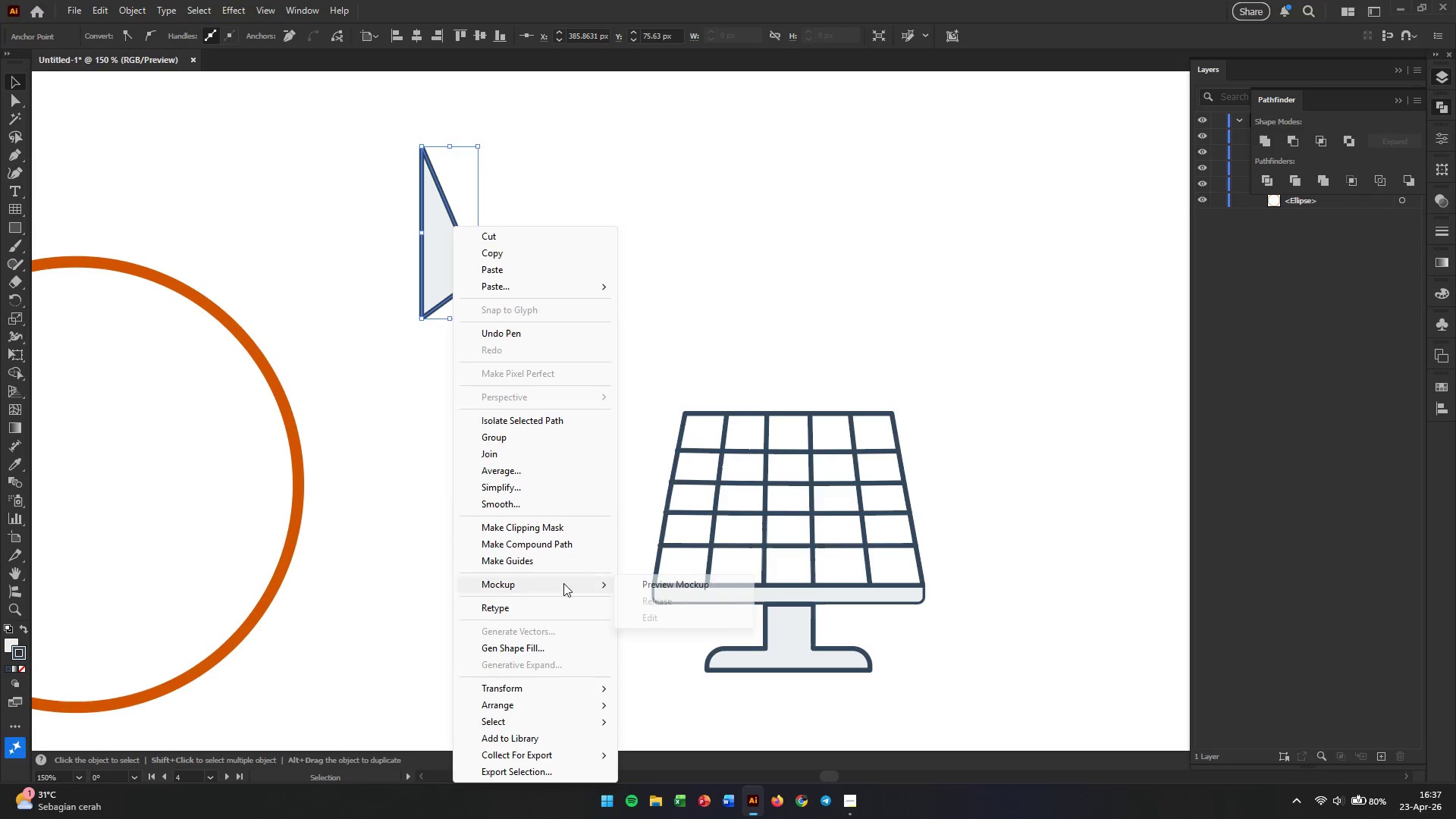 
left_click([562, 686])
 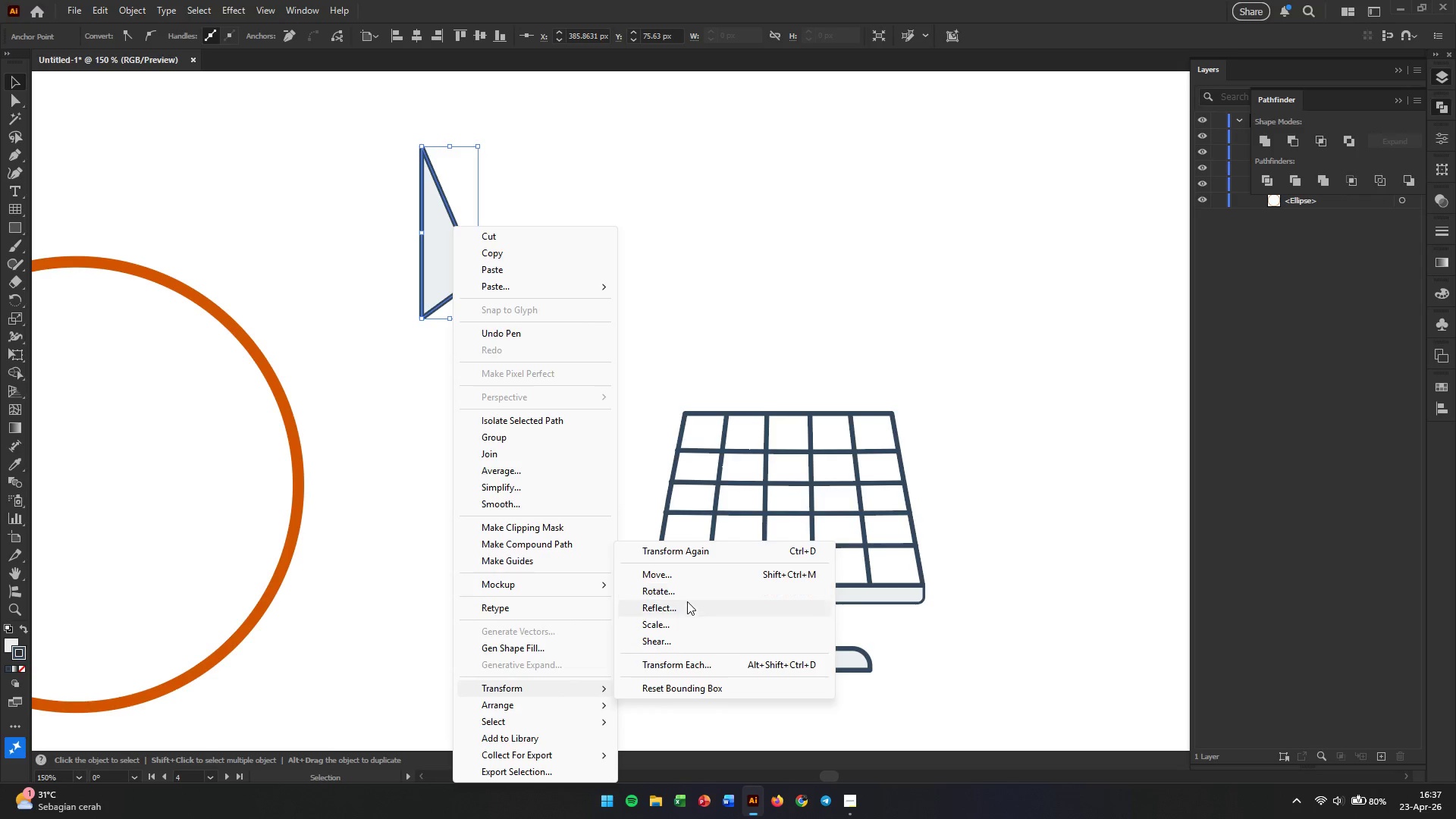 
left_click([688, 605])
 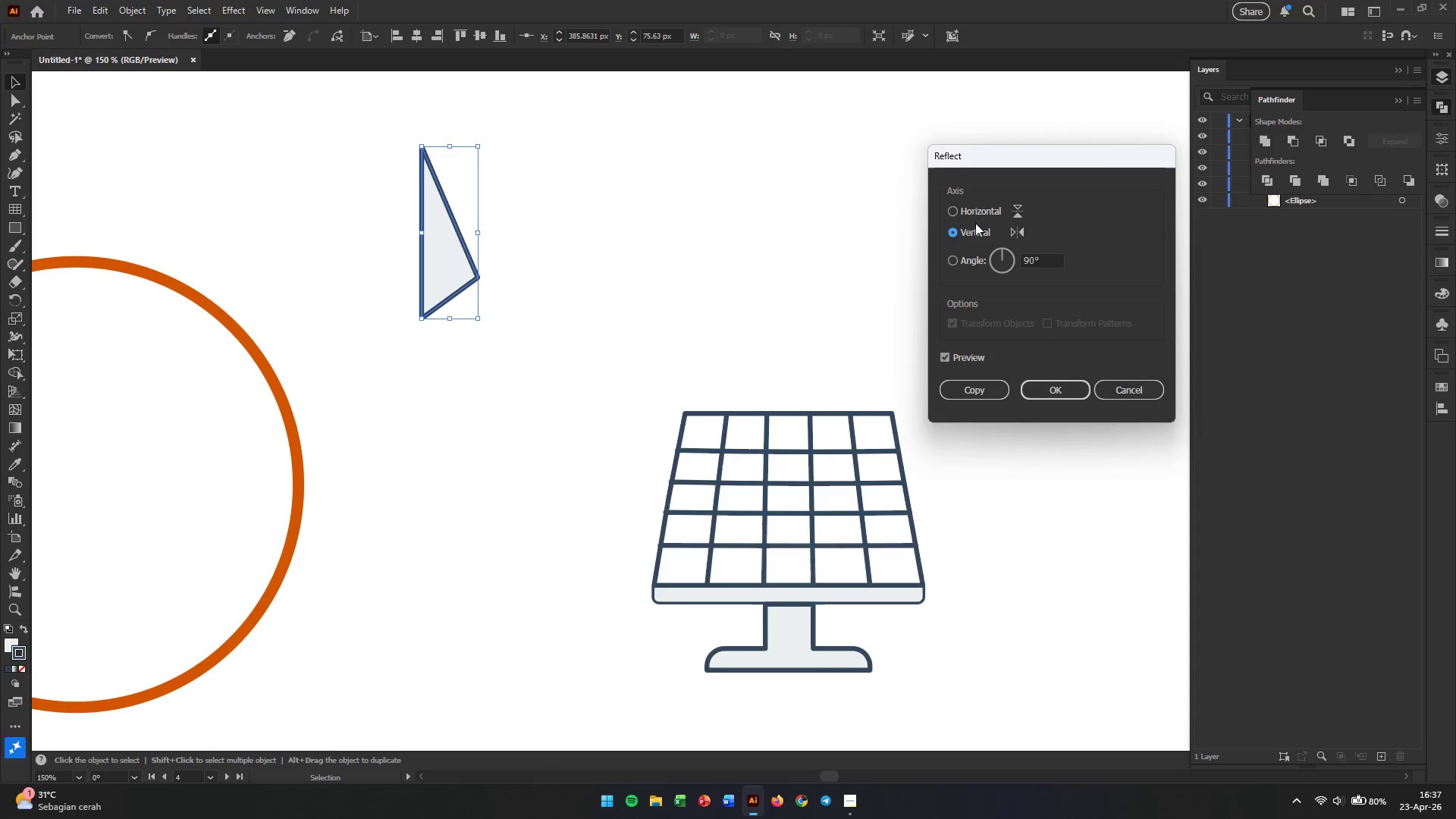 
left_click([980, 212])
 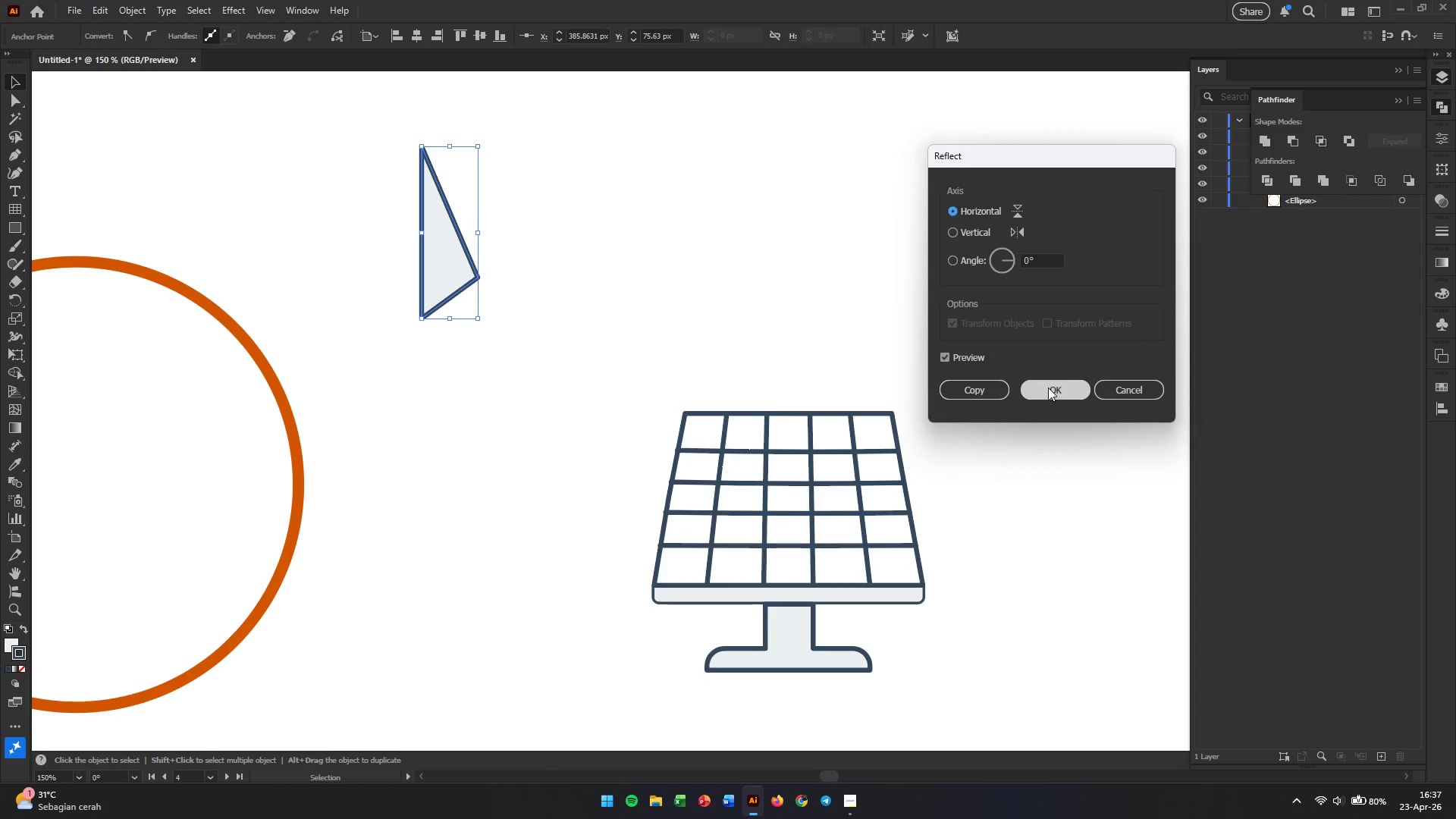 
left_click([1048, 388])
 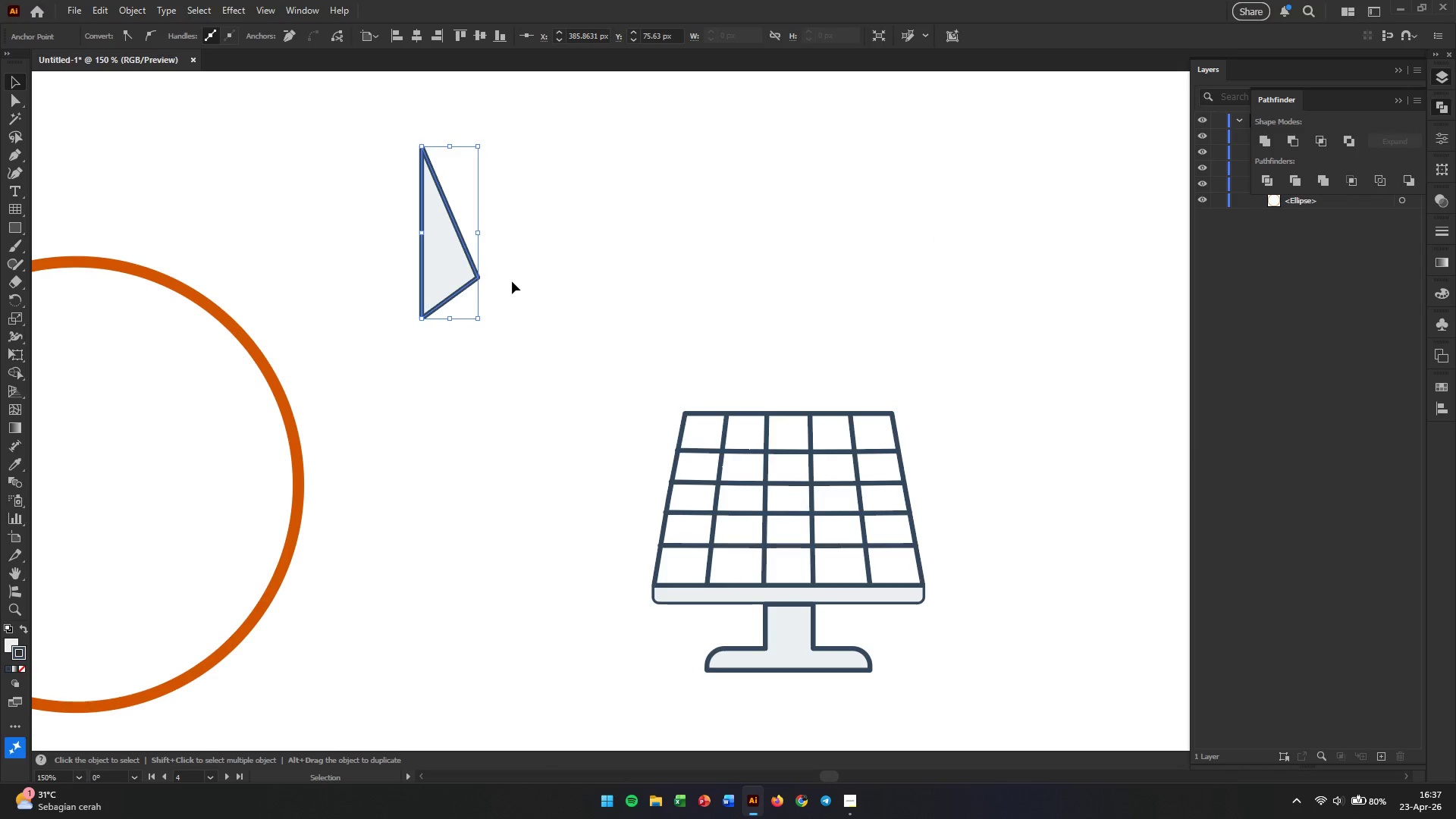 
right_click([453, 260])
 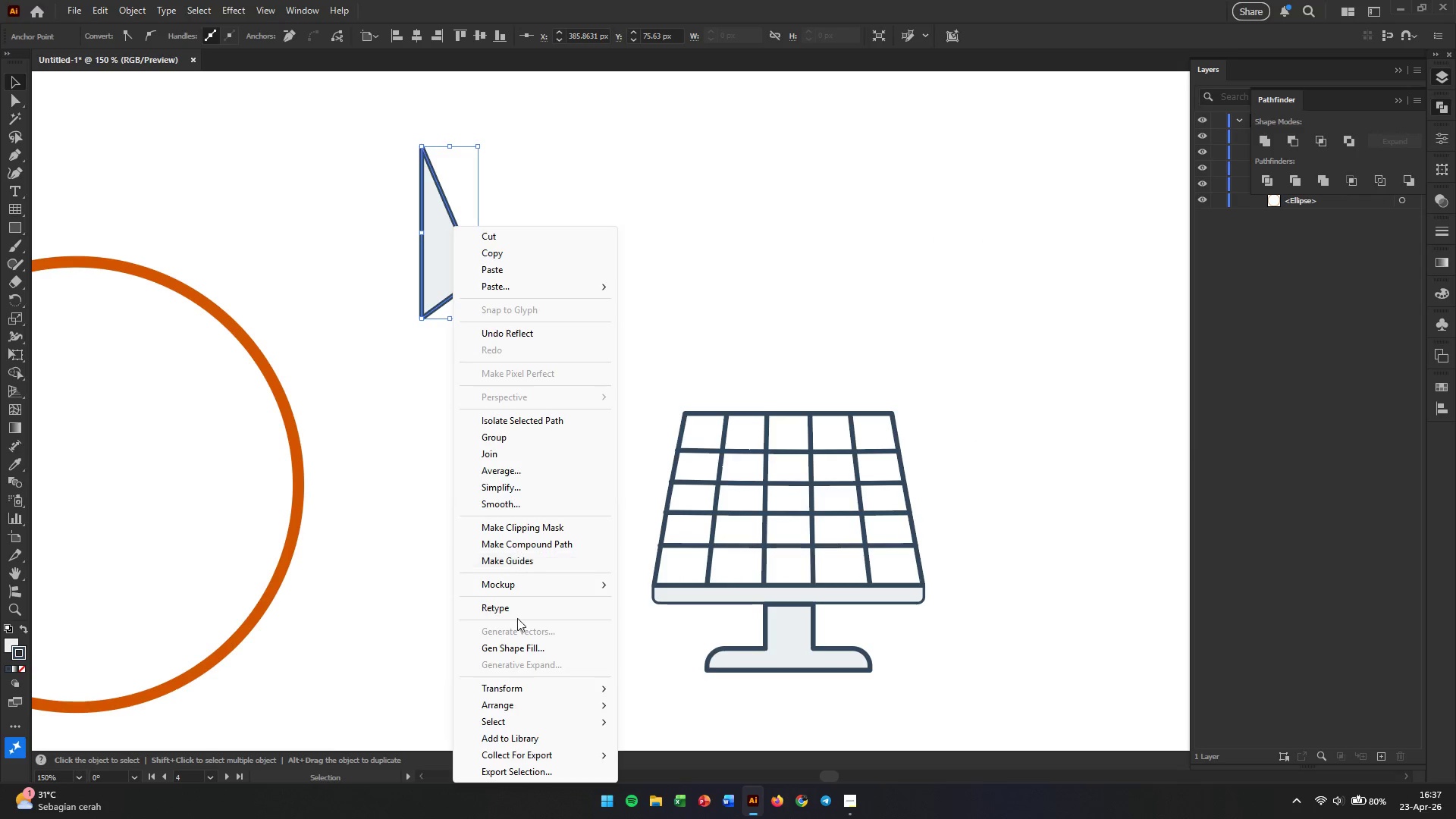 
left_click([528, 691])
 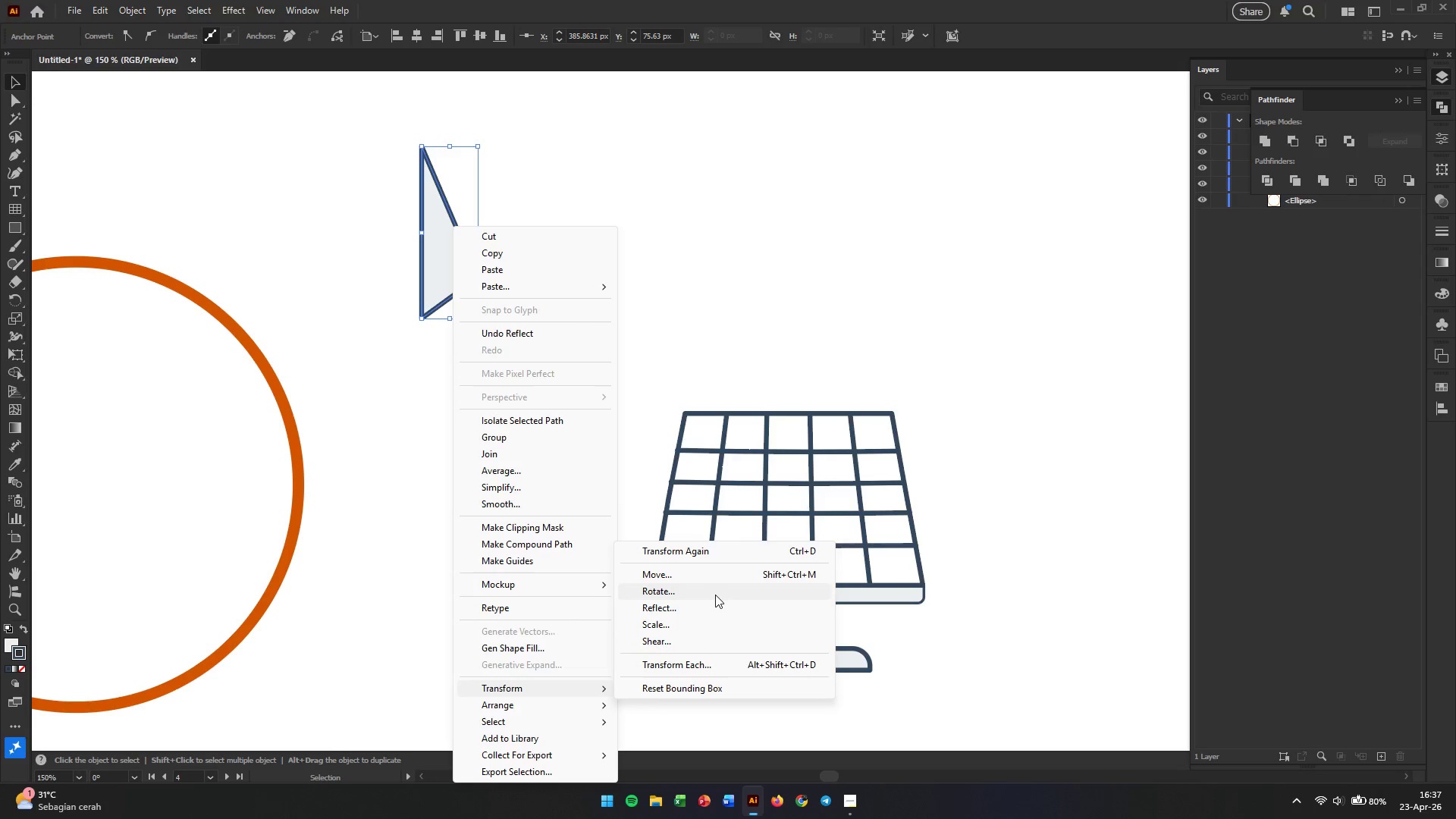 
left_click([713, 610])
 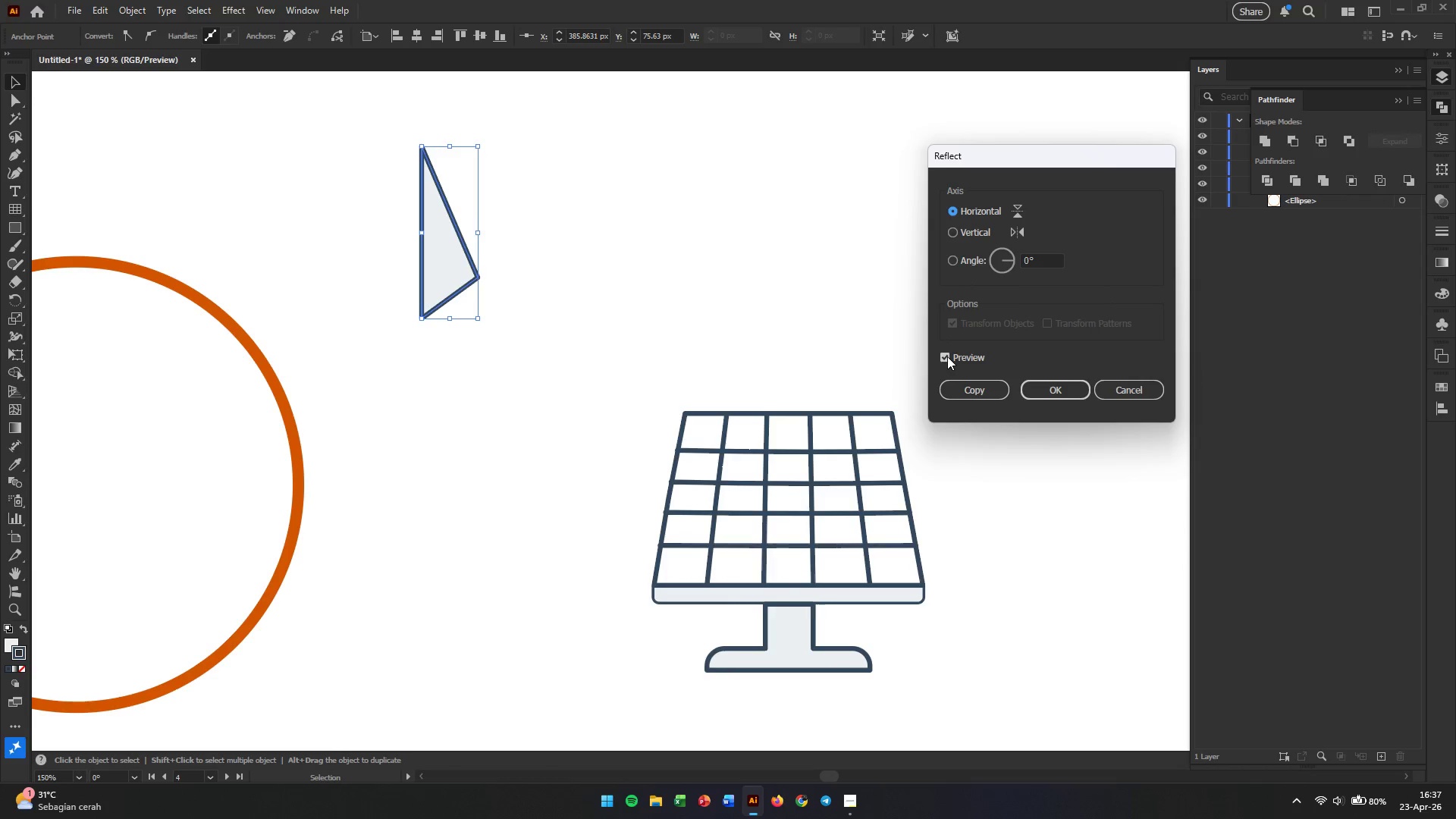 
left_click([962, 386])
 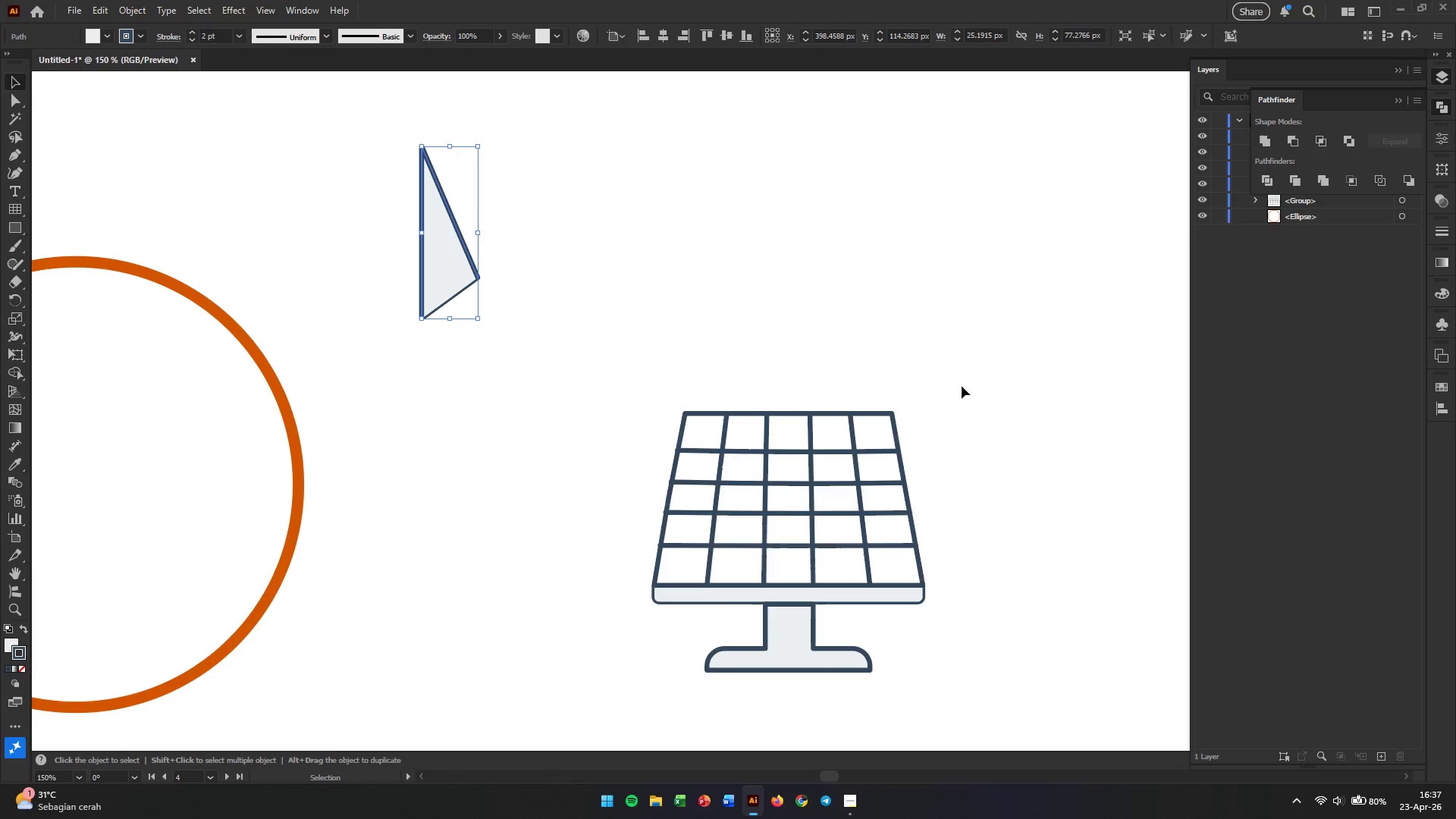 
left_click([539, 300])
 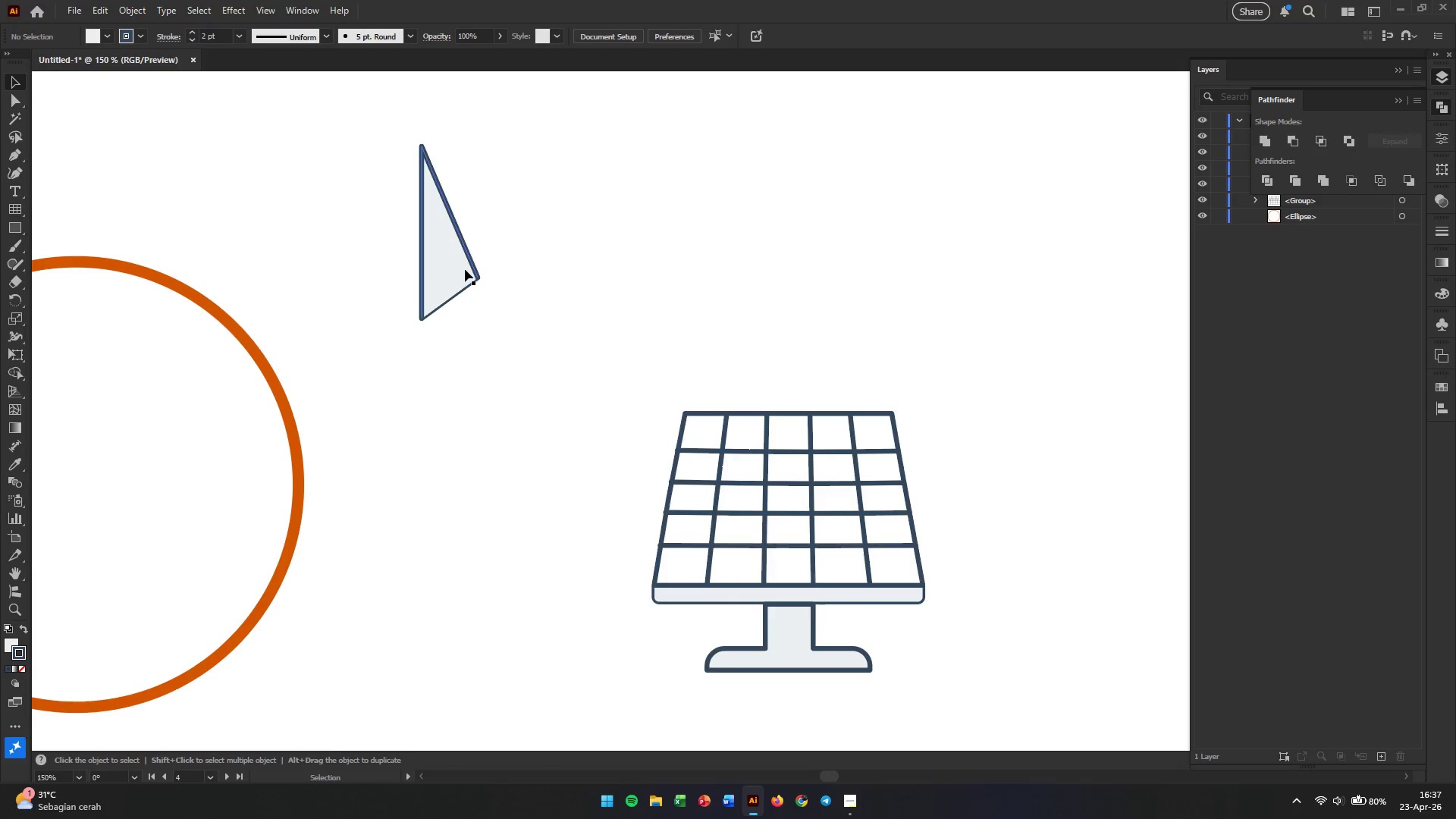 
left_click_drag(start_coordinate=[441, 270], to_coordinate=[607, 284])
 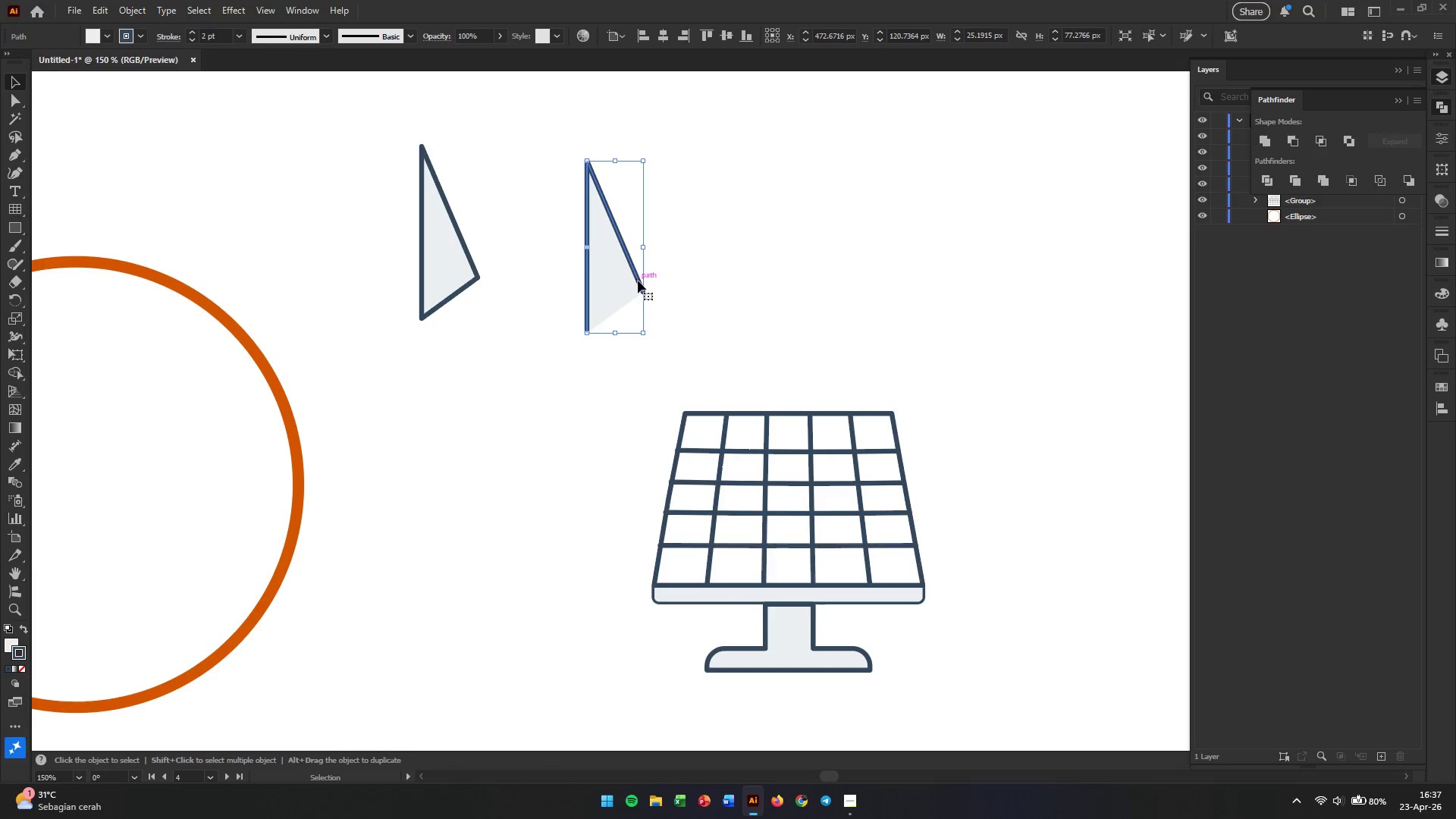 
key(Backspace)
 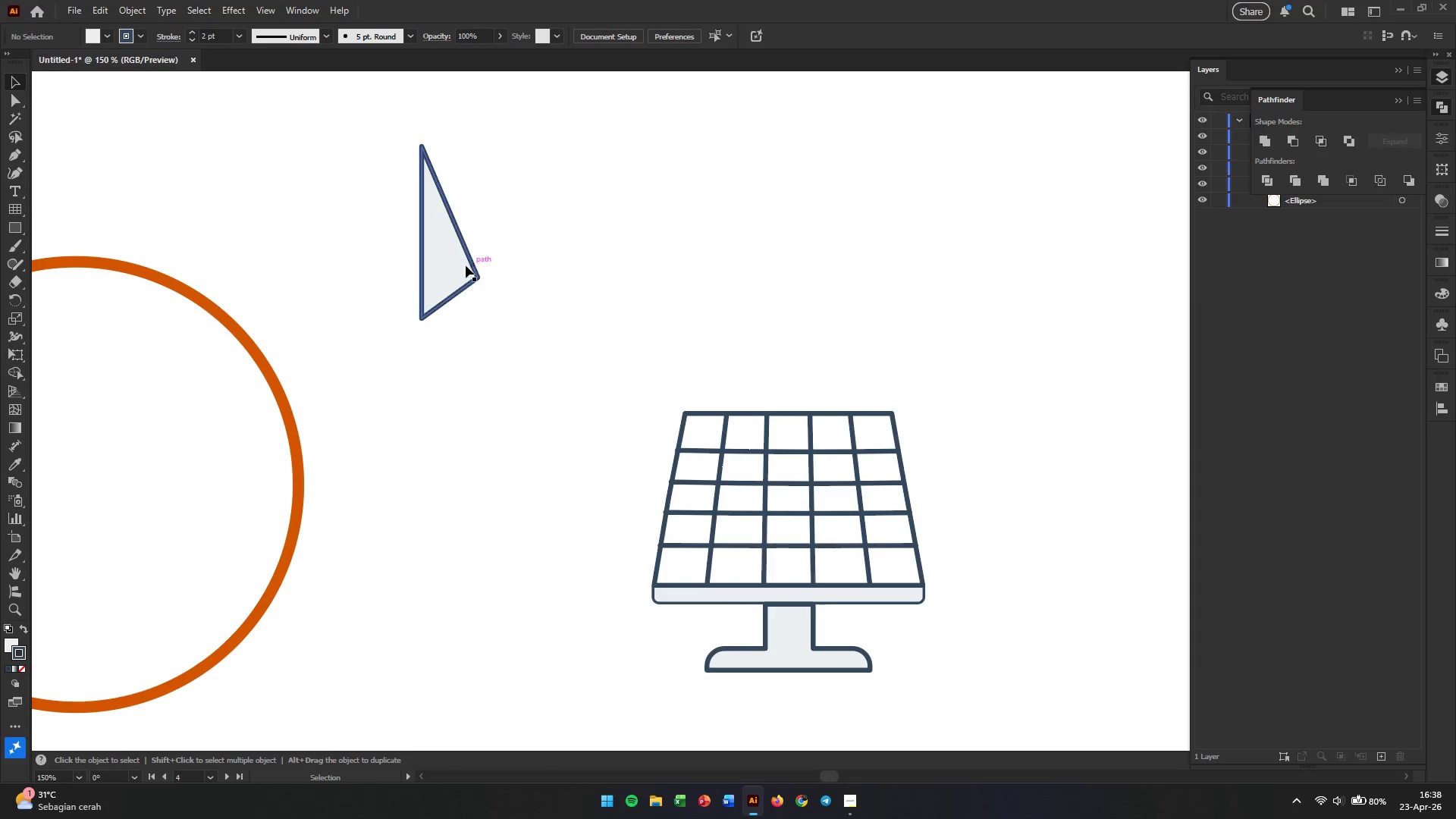 
left_click([451, 268])
 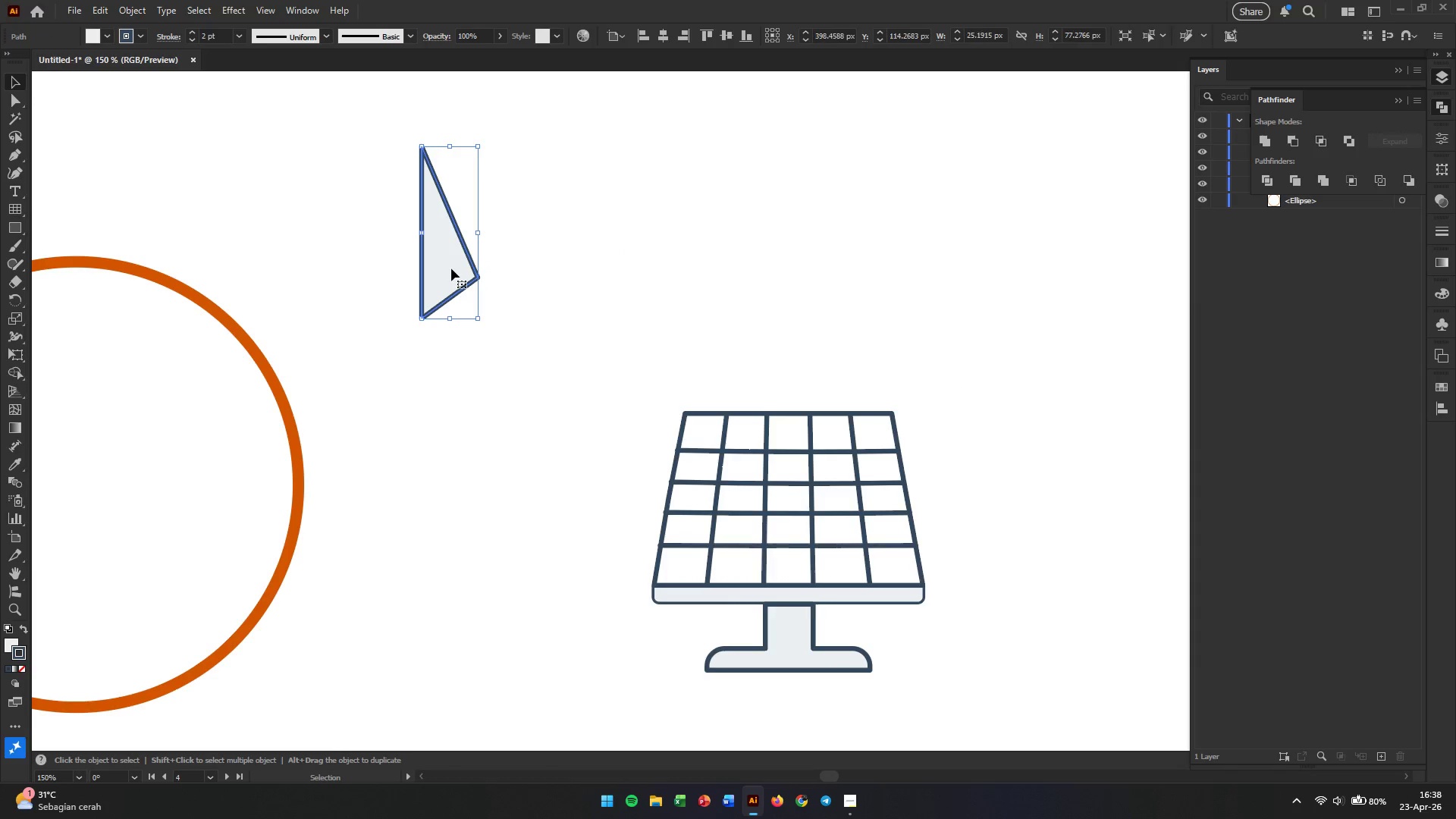 
left_click_drag(start_coordinate=[451, 269], to_coordinate=[482, 305])
 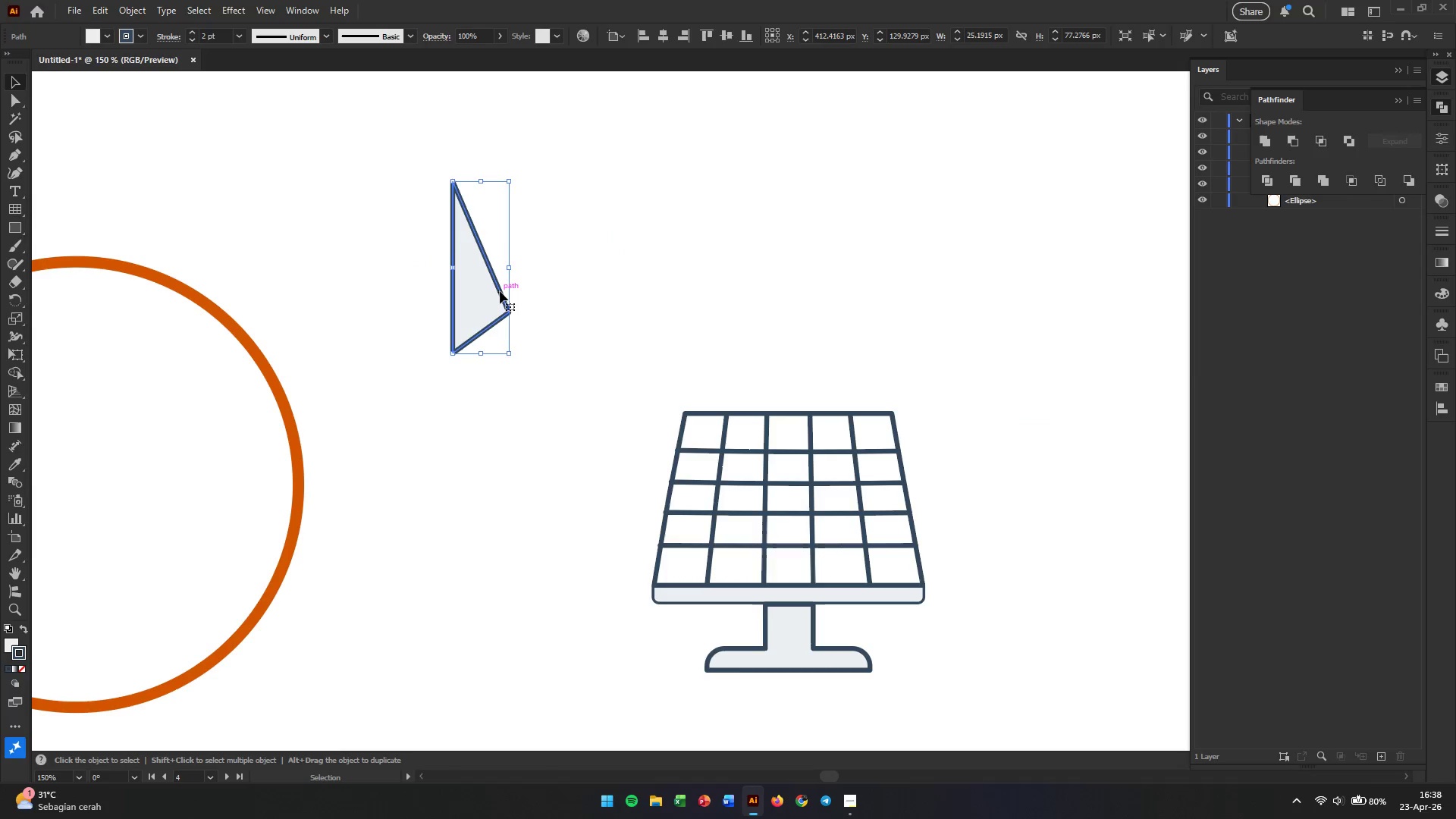 
left_click_drag(start_coordinate=[500, 291], to_coordinate=[510, 278])
 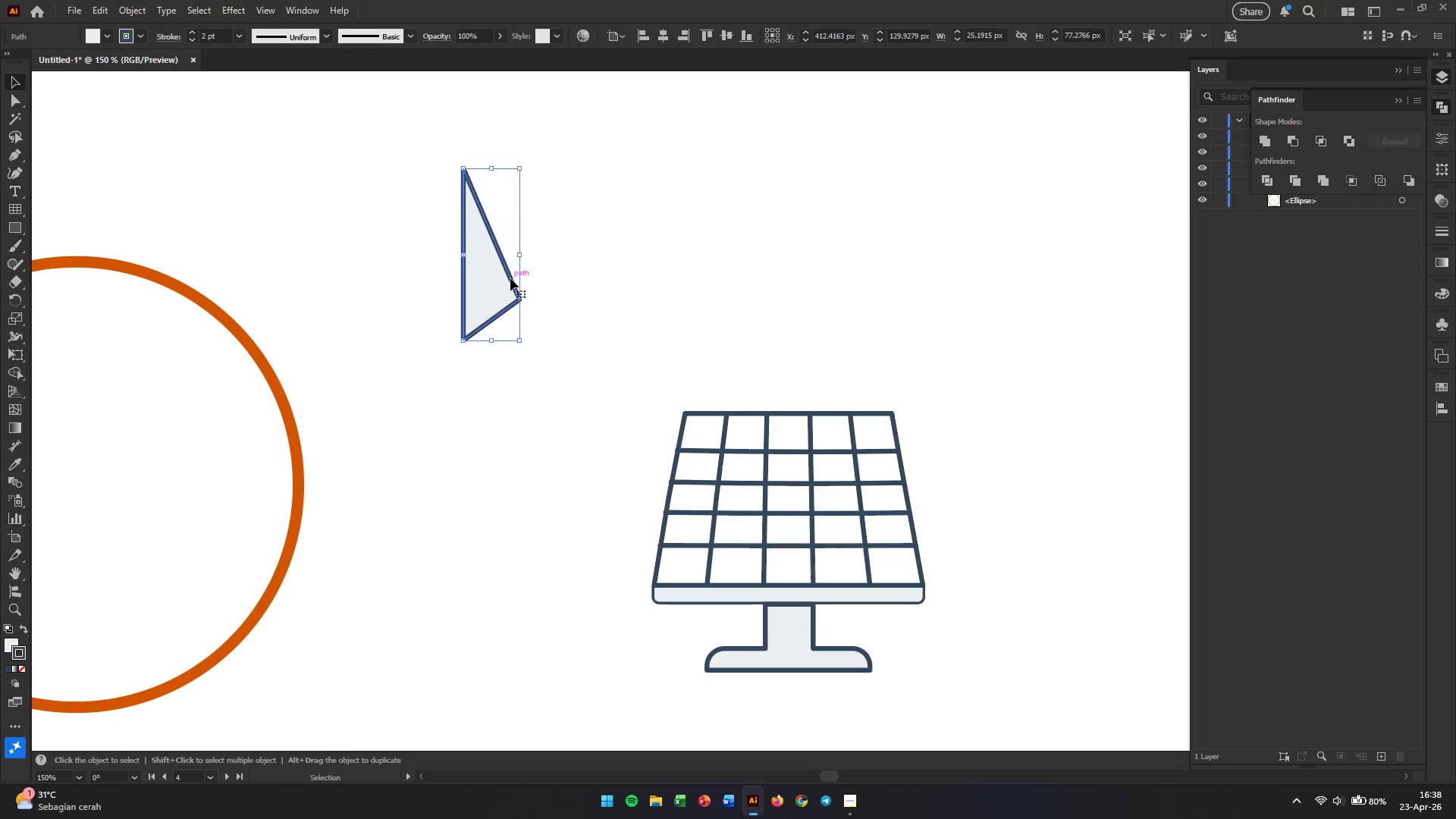 
hold_key(key=AltLeft, duration=0.94)
scroll: coordinate [476, 205], scroll_direction: up, amount: 3.0
 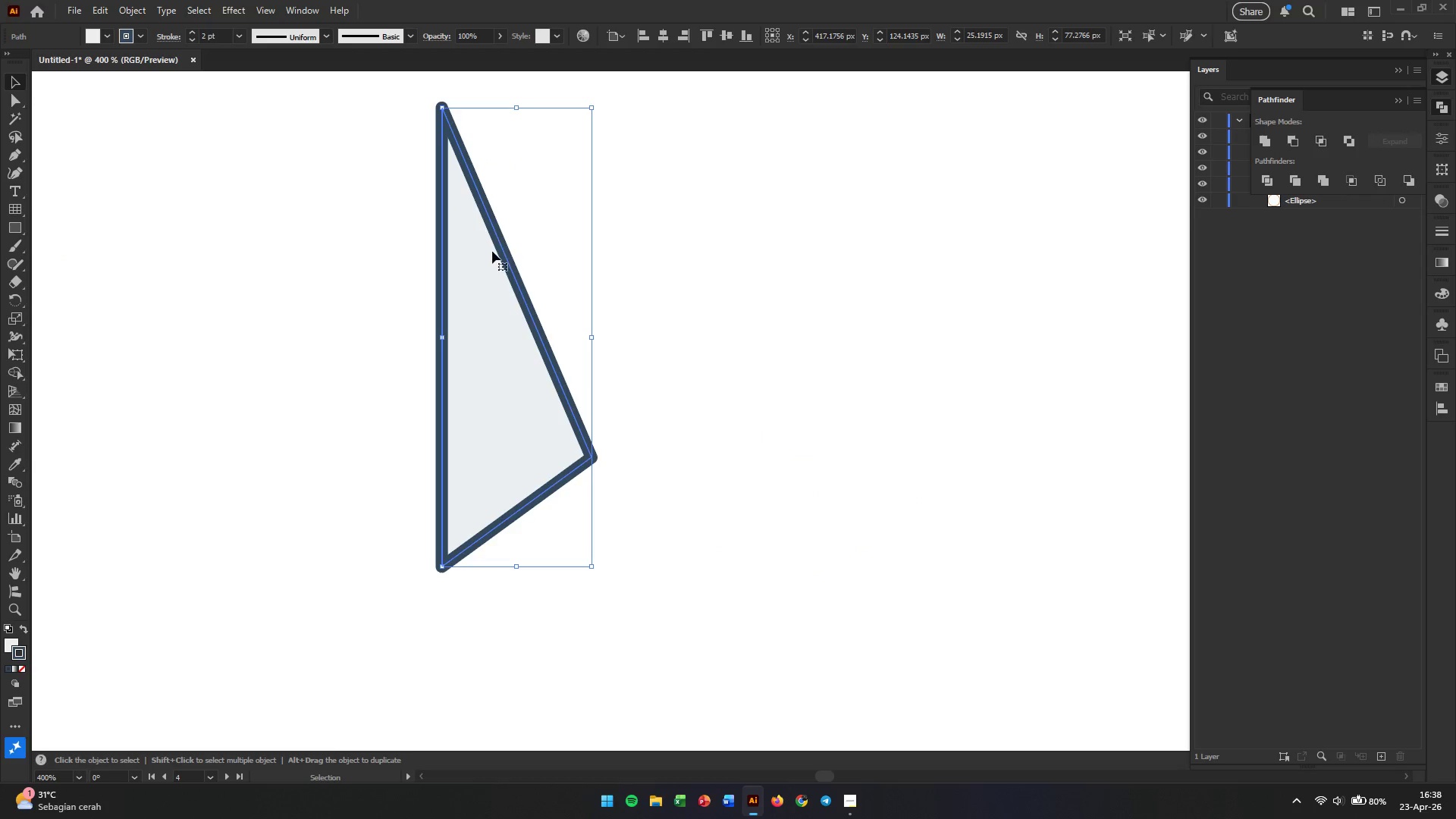 
left_click_drag(start_coordinate=[493, 253], to_coordinate=[461, 253])
 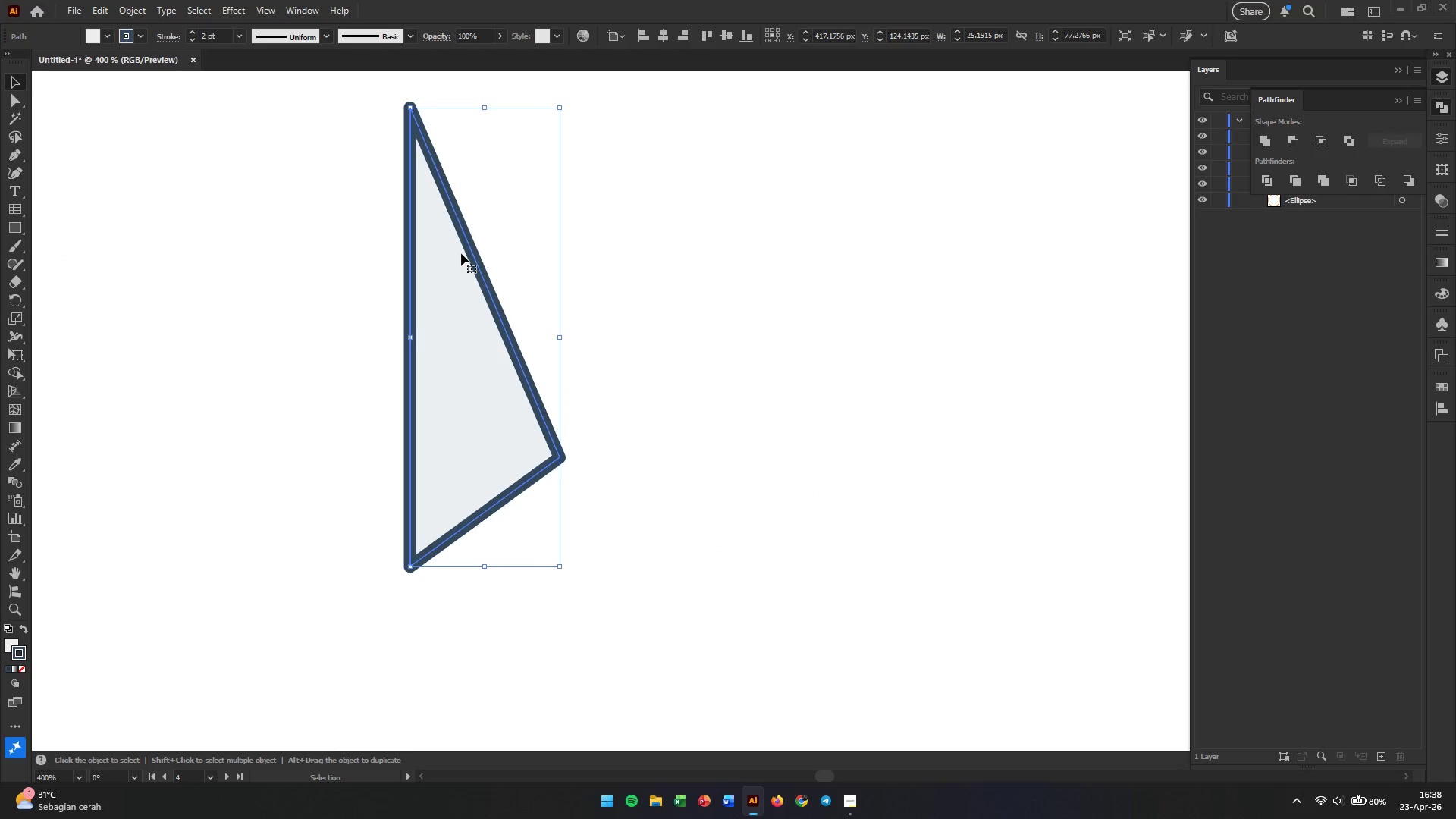 
right_click([461, 253])
 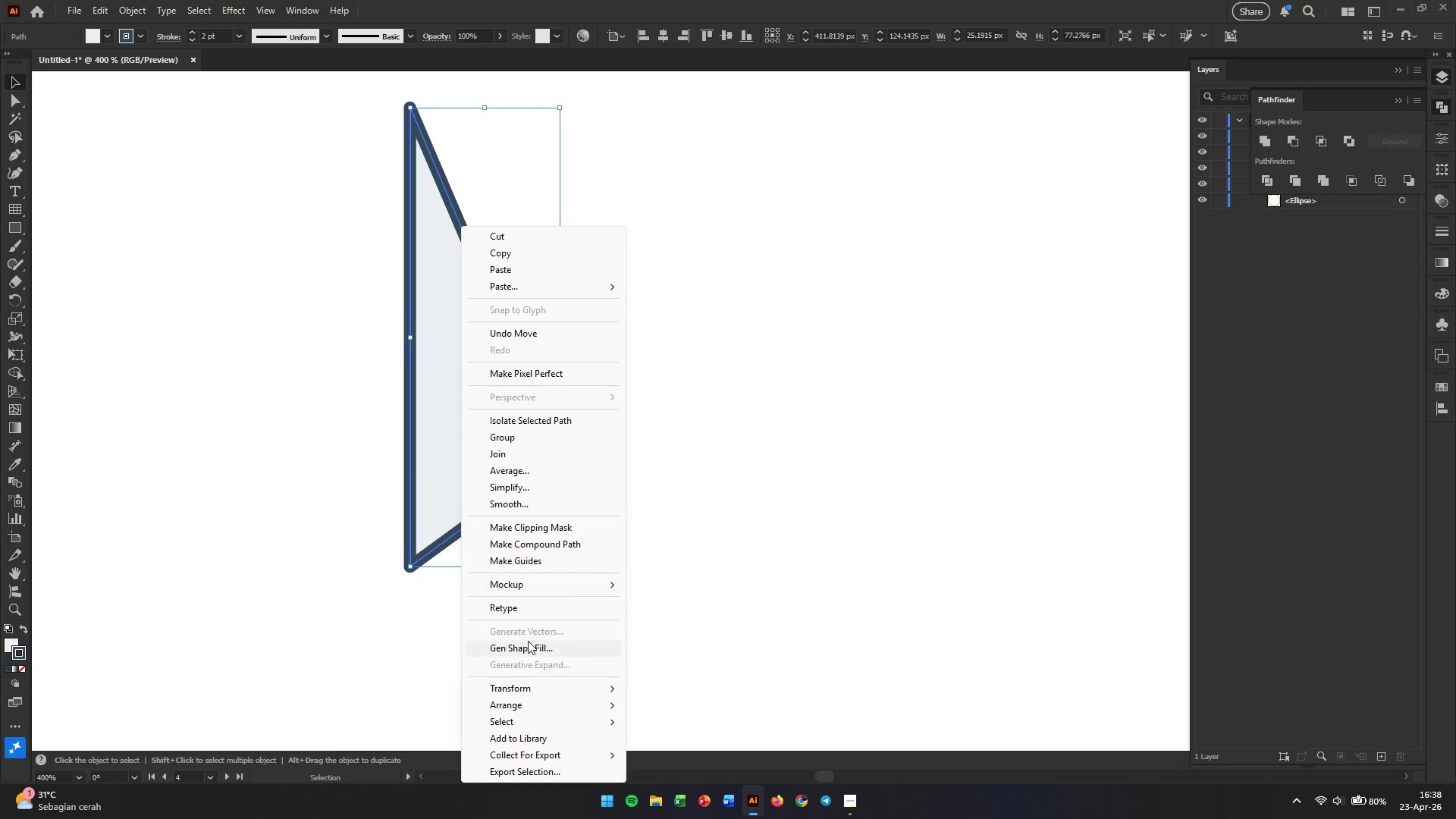 
left_click([537, 687])
 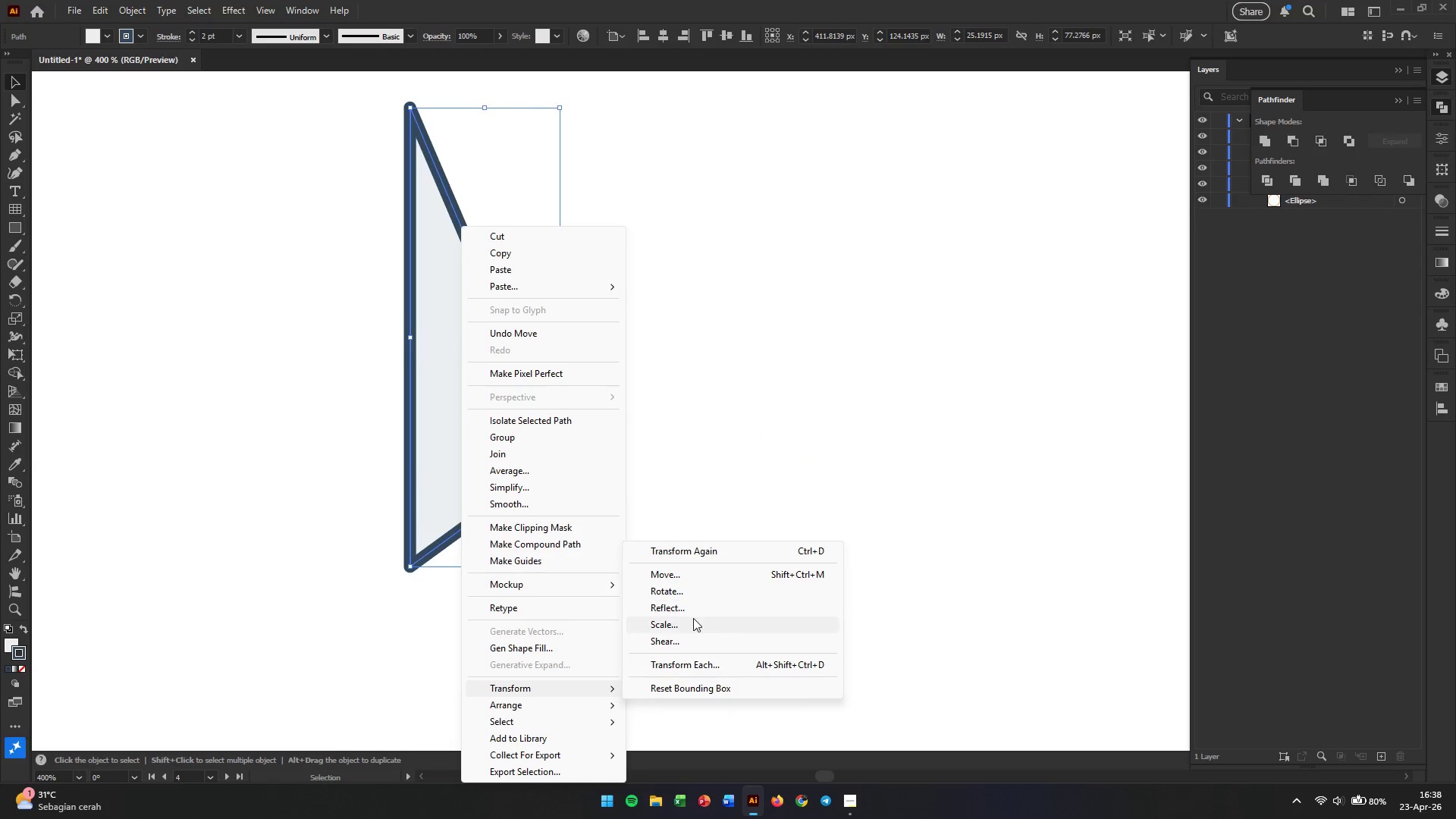 
left_click([698, 609])
 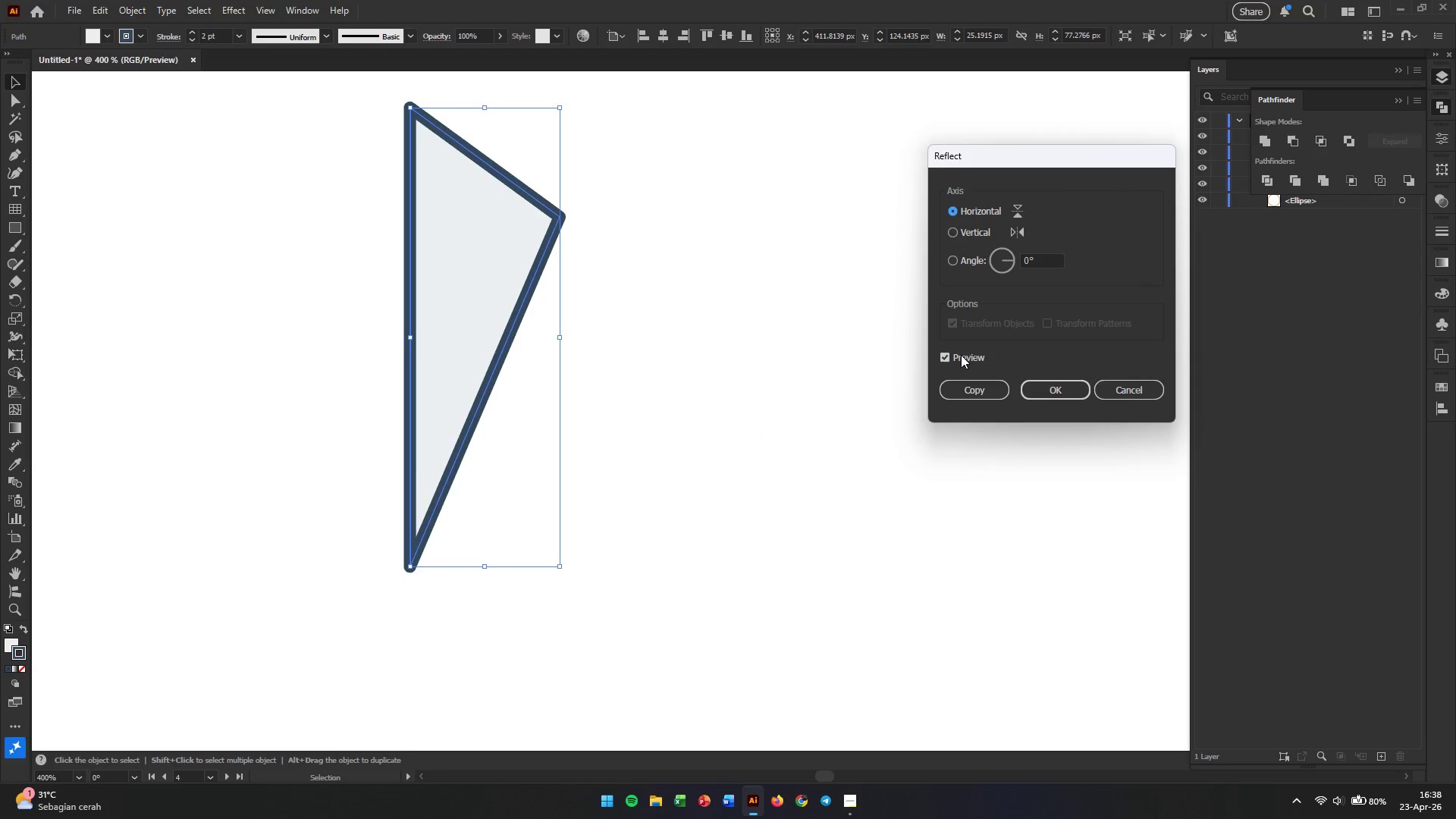 
left_click([971, 382])
 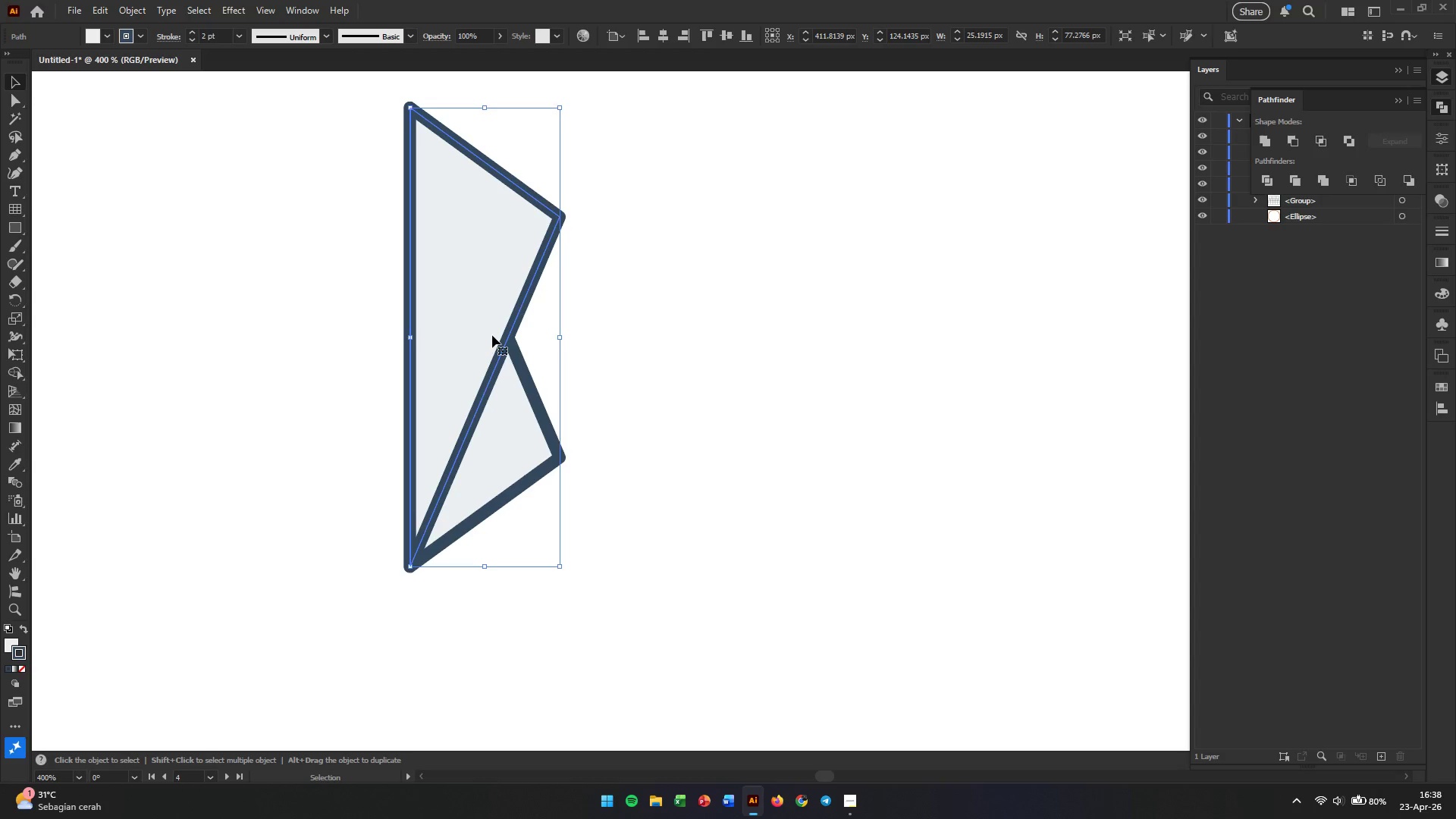 
left_click_drag(start_coordinate=[492, 335], to_coordinate=[566, 513])
 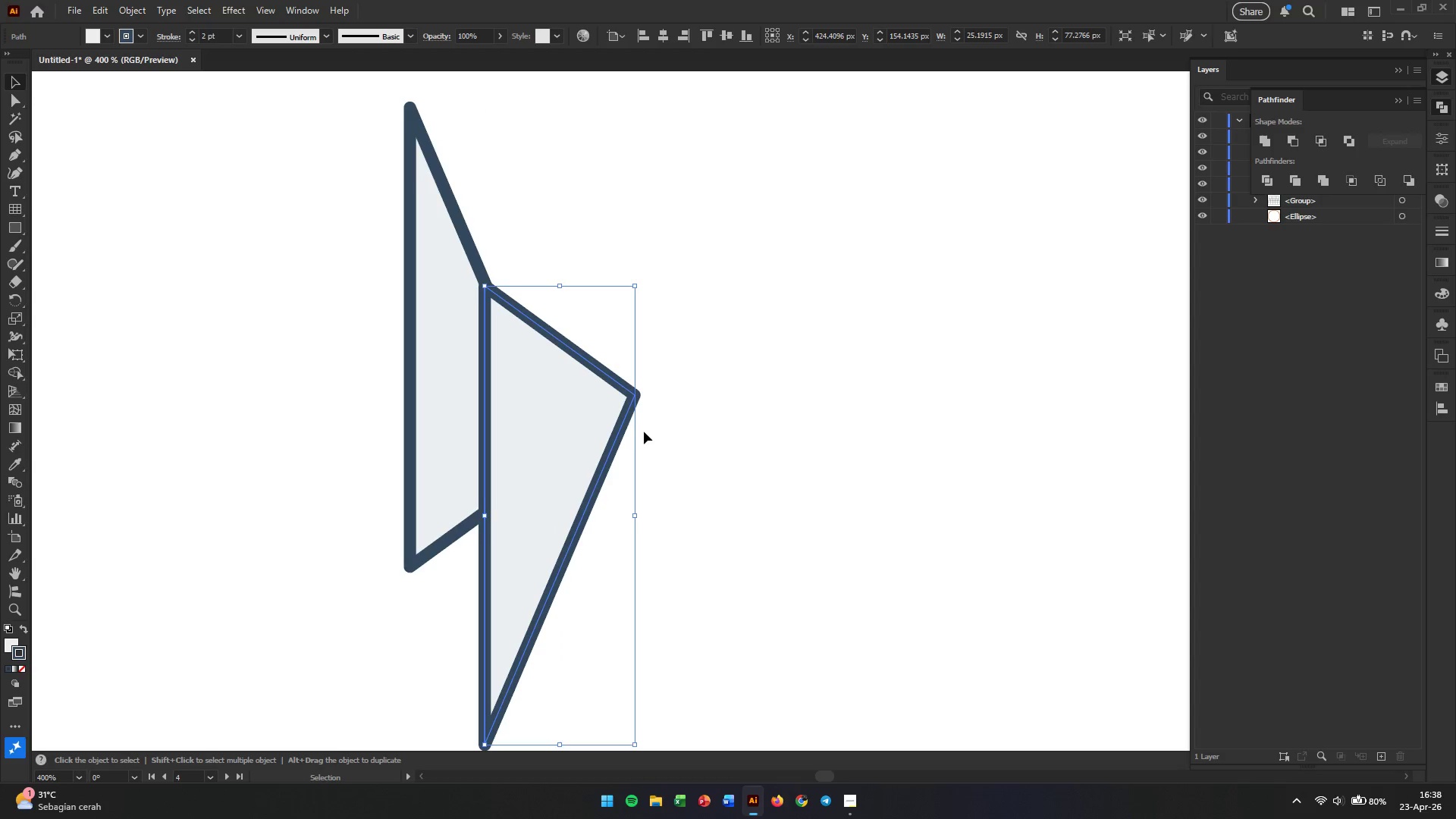 
hold_key(key=Space, duration=1.5)
 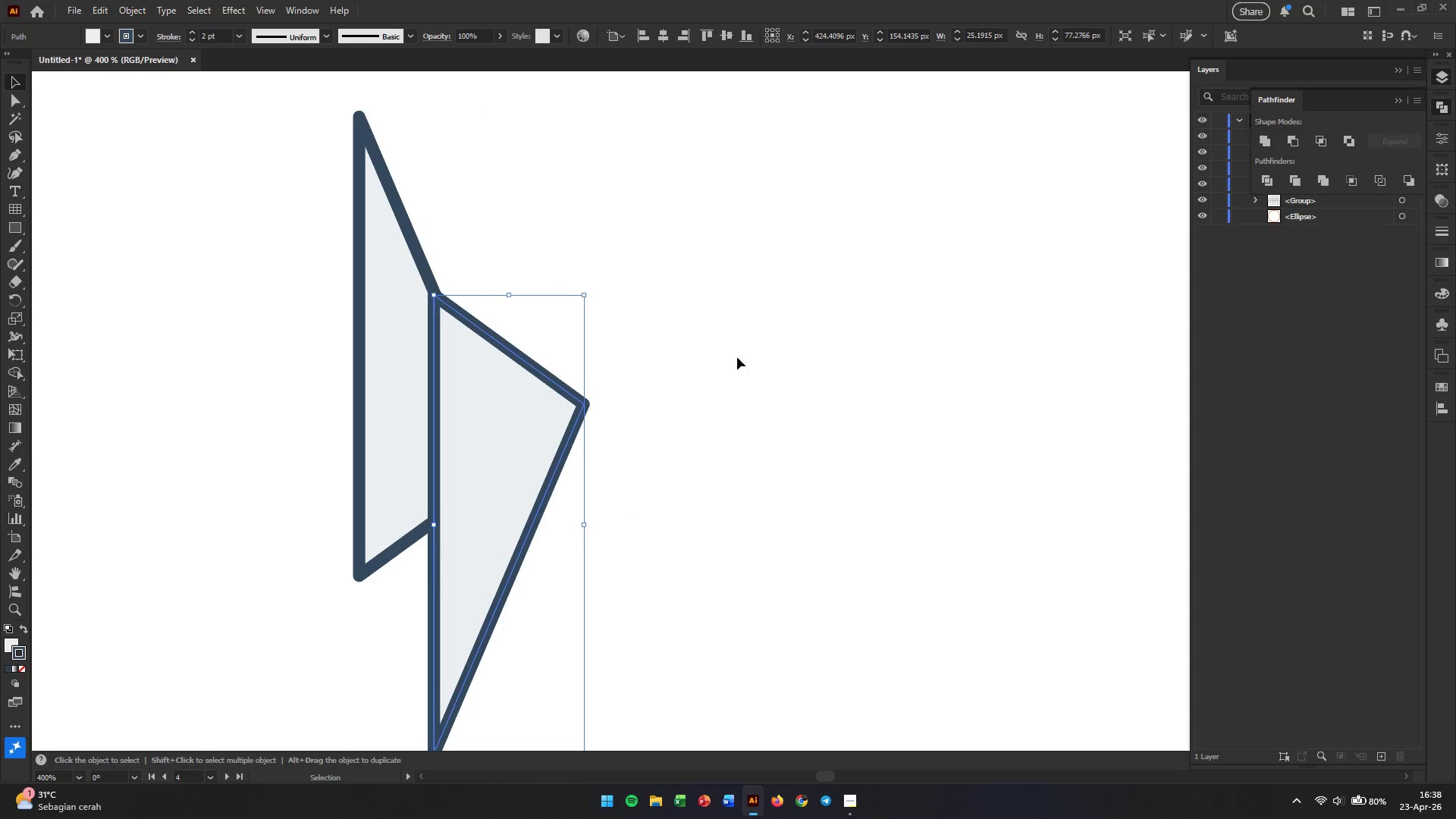 
left_click_drag(start_coordinate=[625, 428], to_coordinate=[573, 438])
 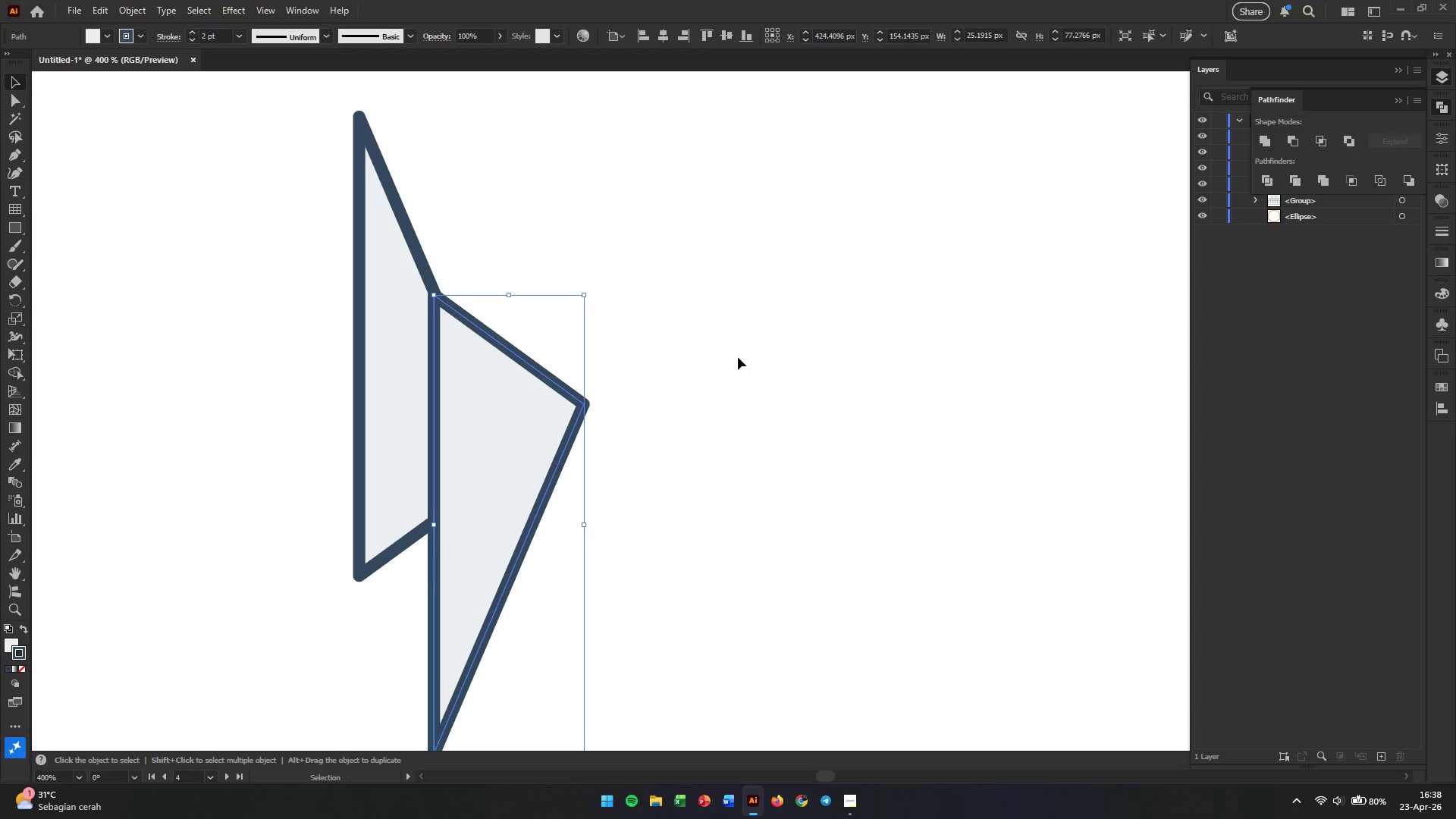 
key(Space)
 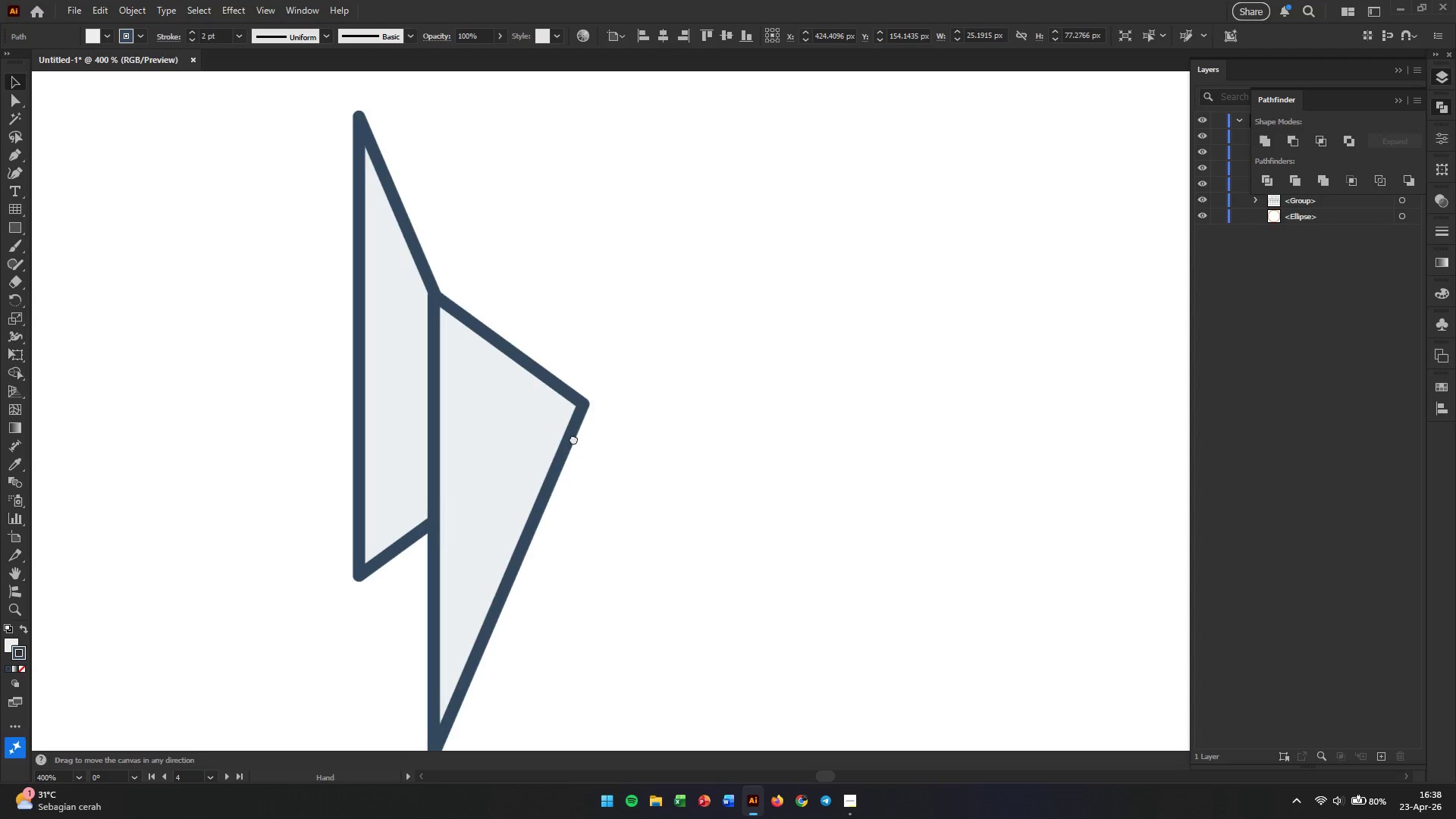 
key(Space)
 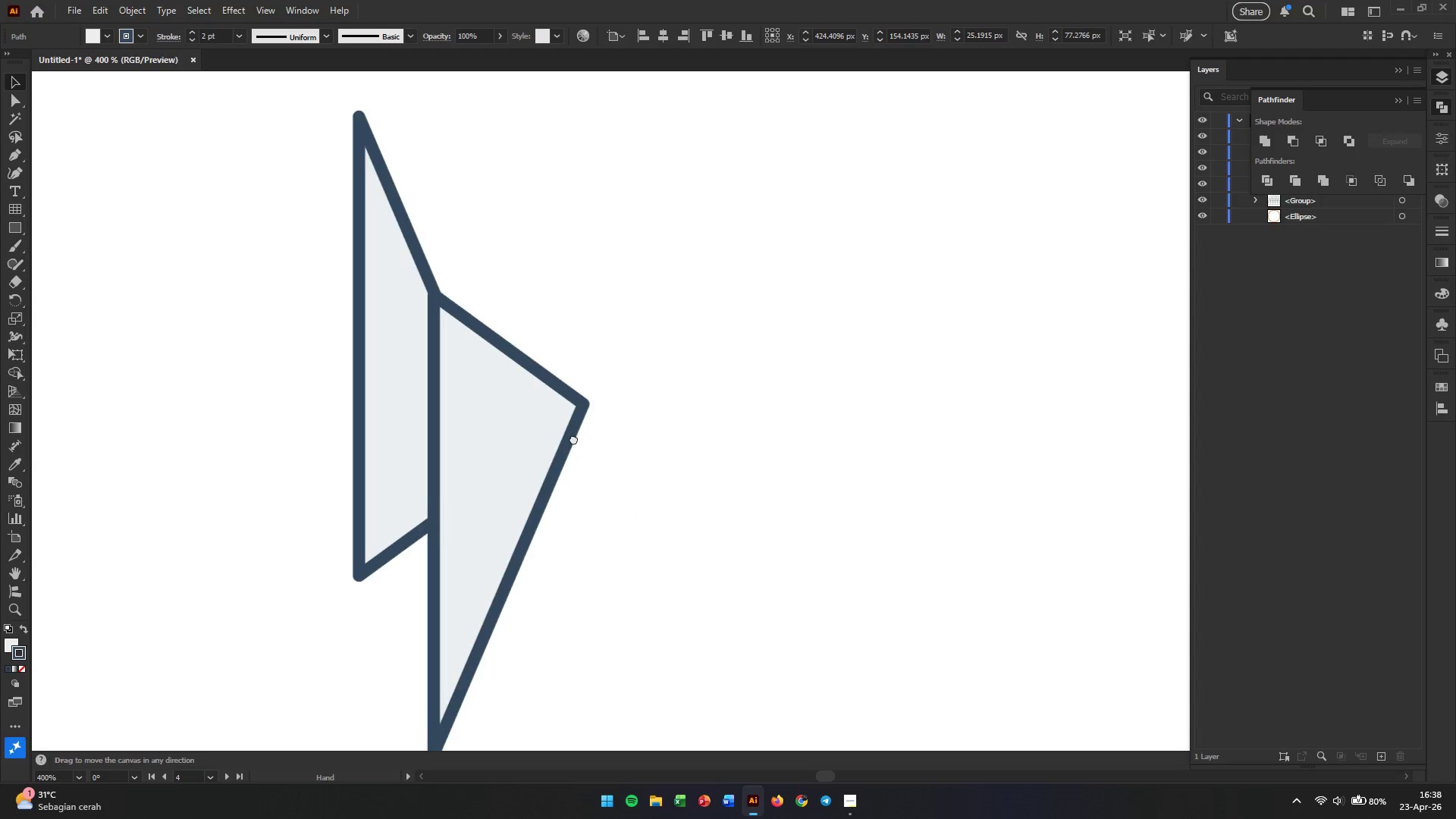 
key(Space)
 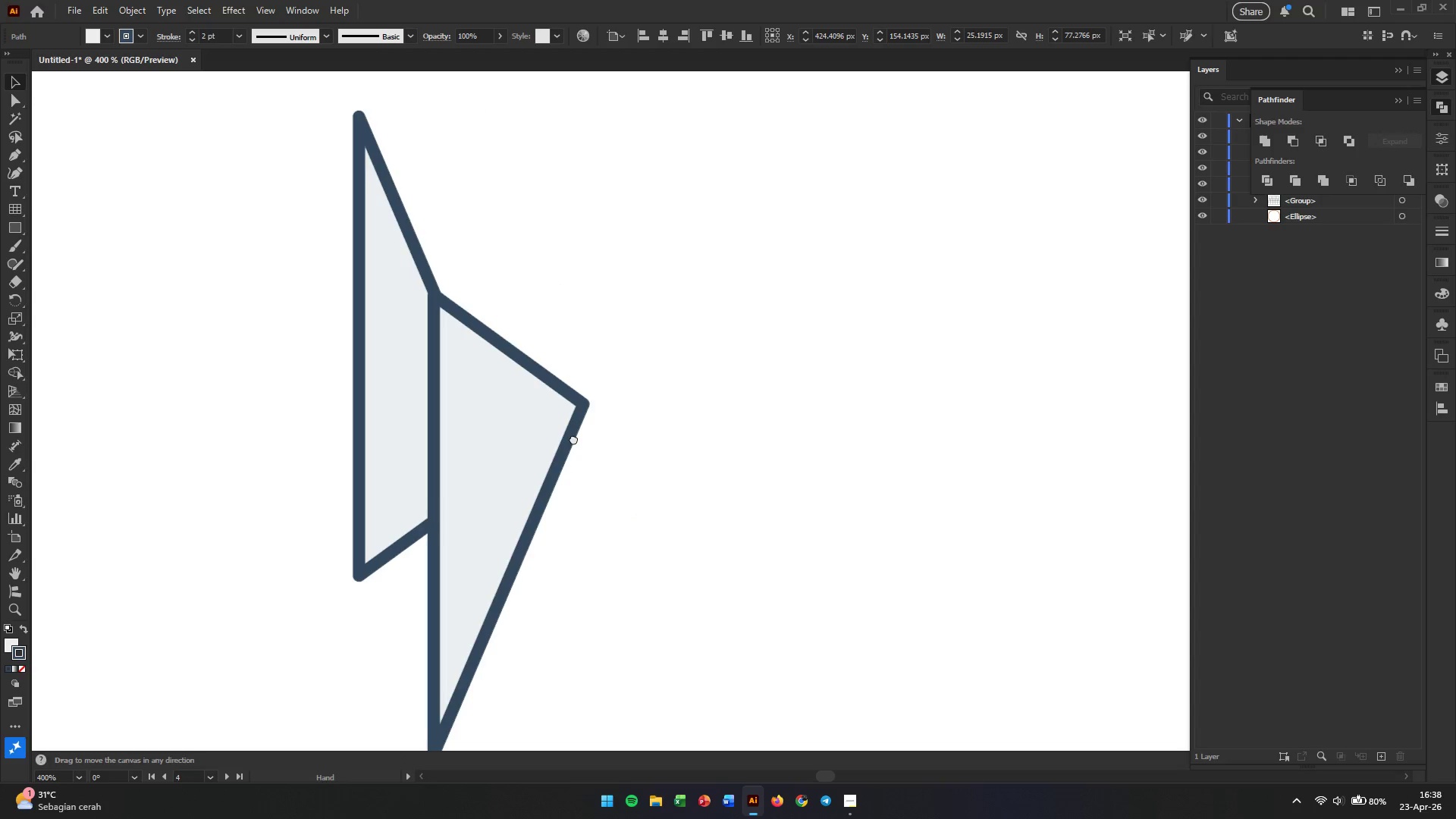 
key(Space)
 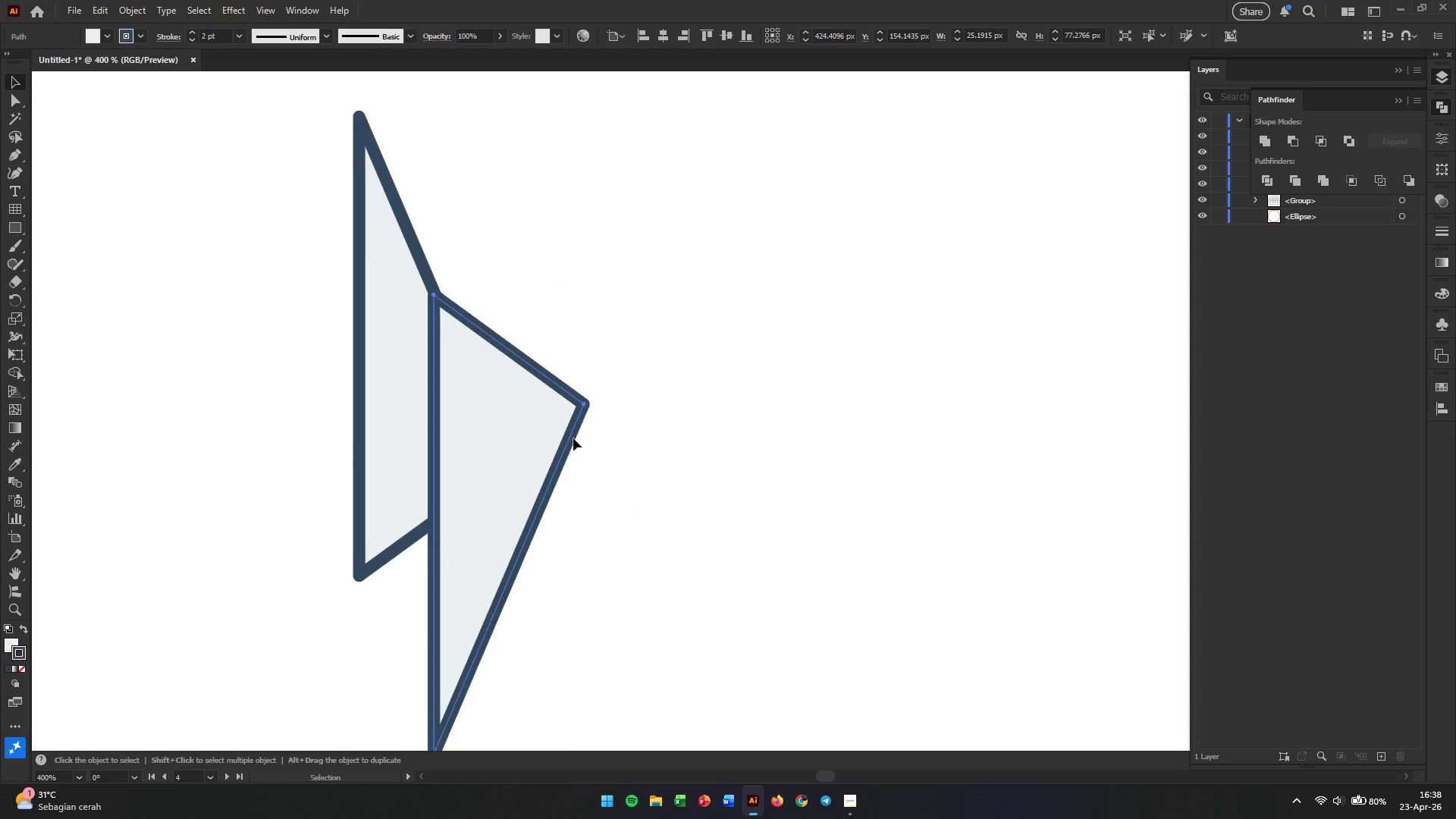 
key(Space)
 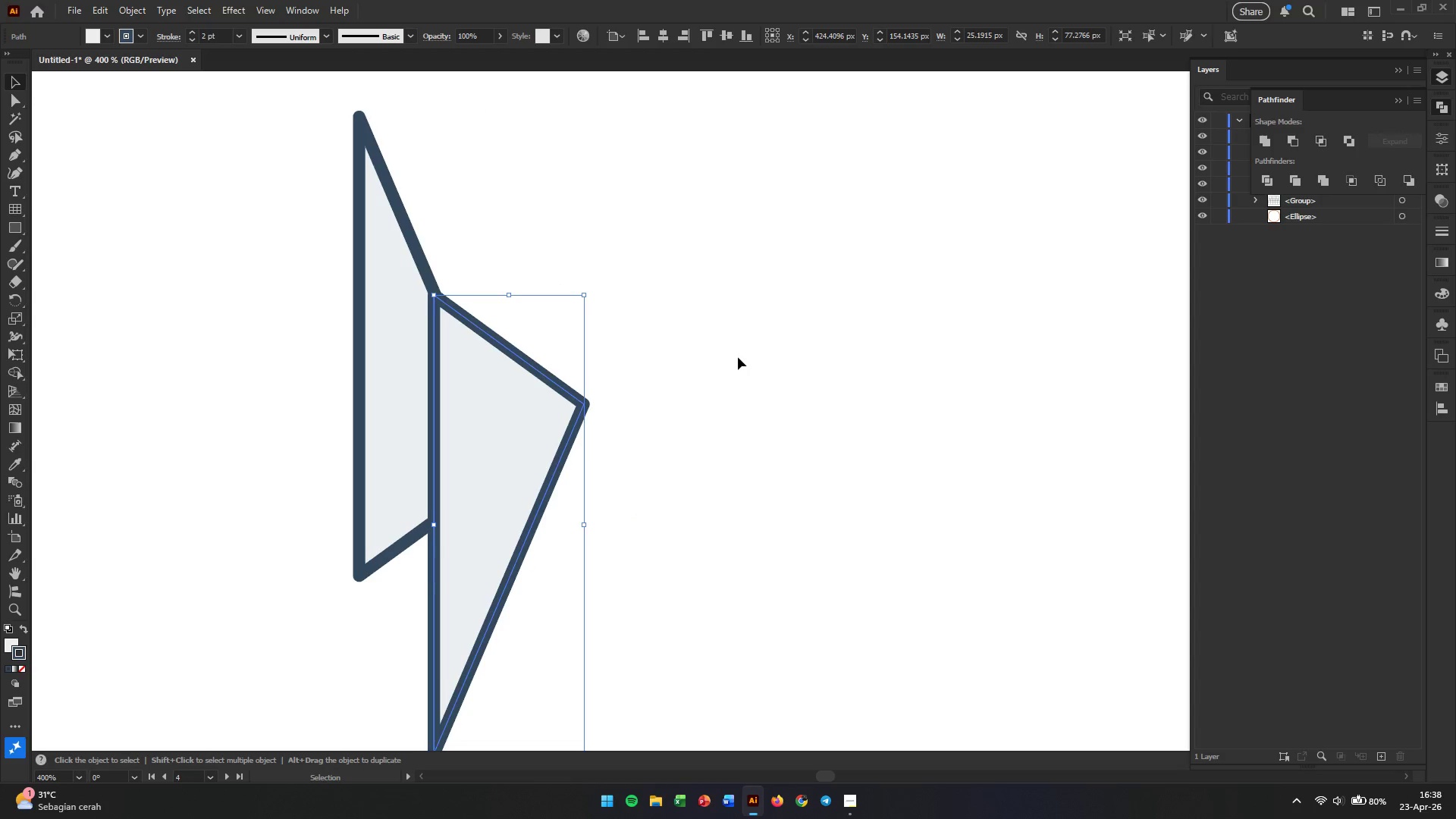 
left_click([738, 357])
 